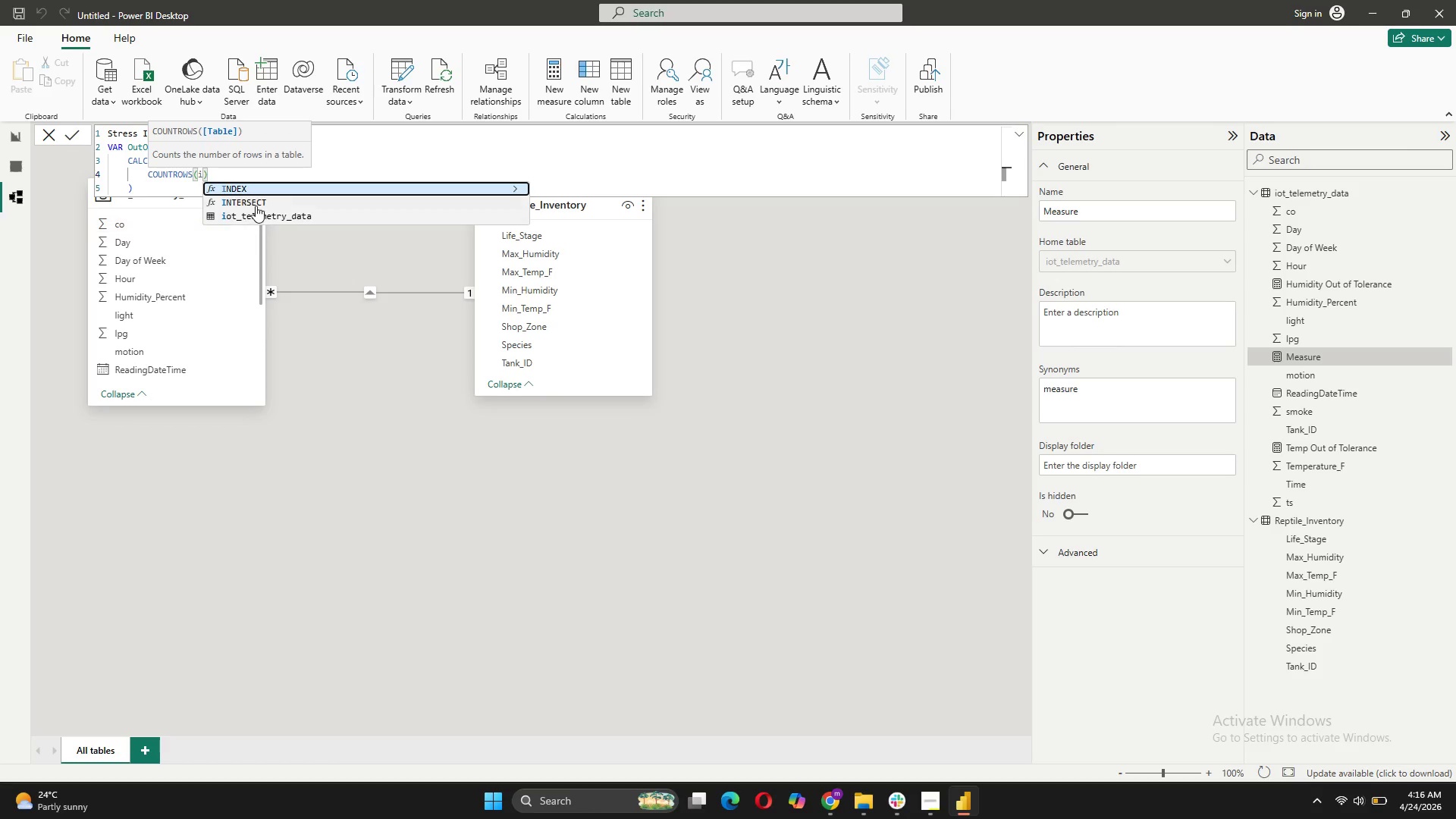 
left_click([258, 212])
 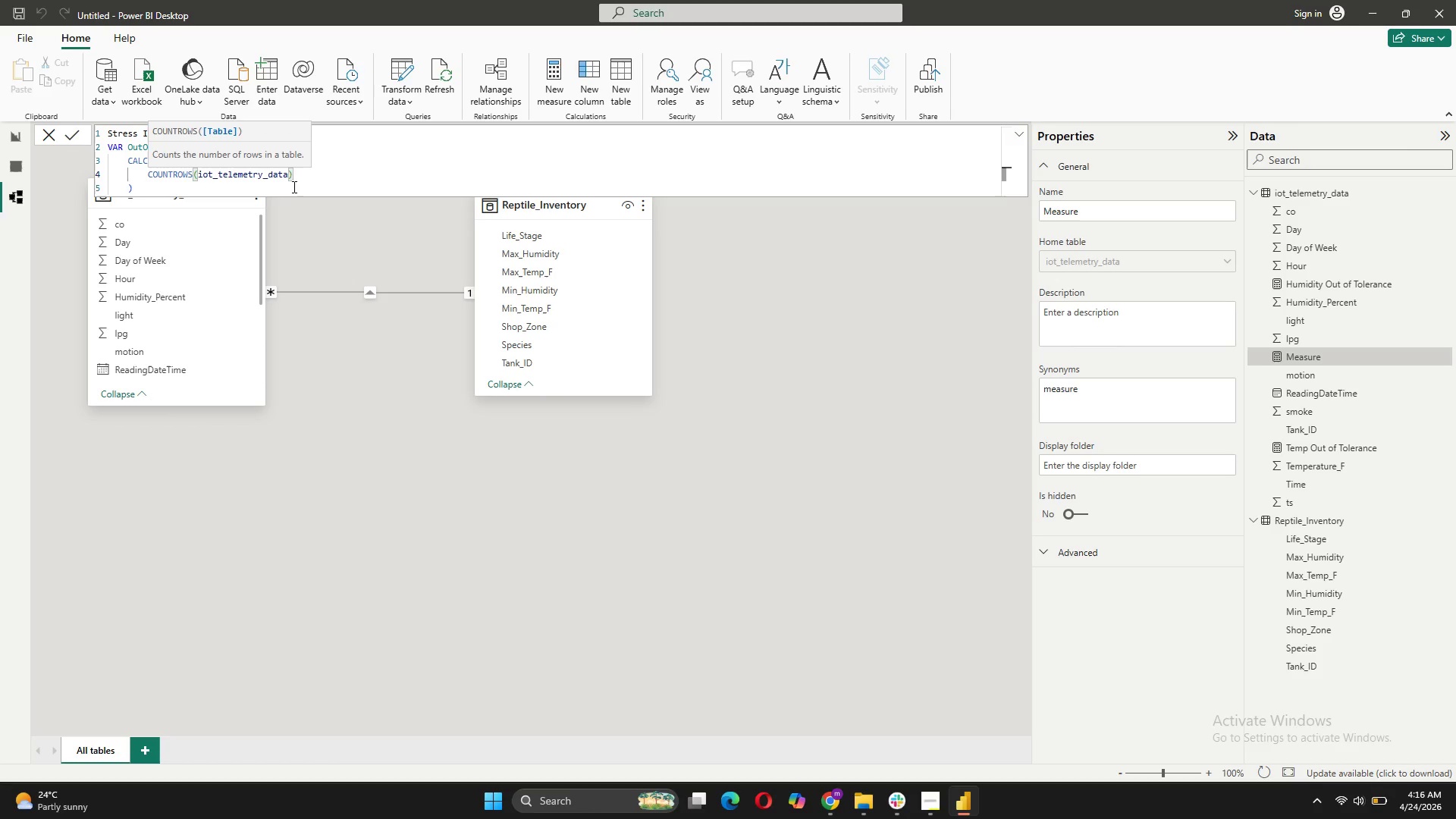 
left_click([298, 183])
 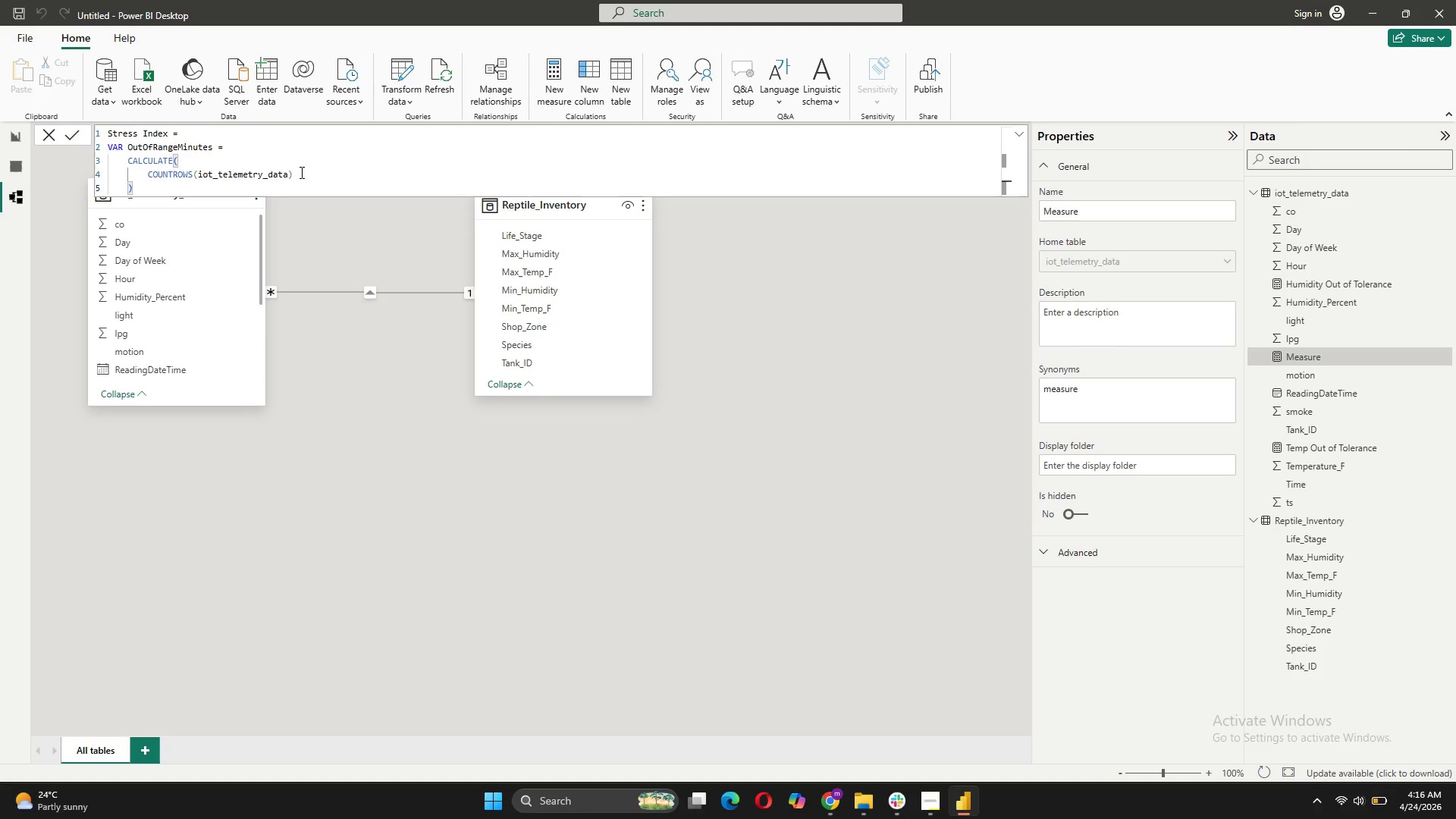 
left_click([300, 172])
 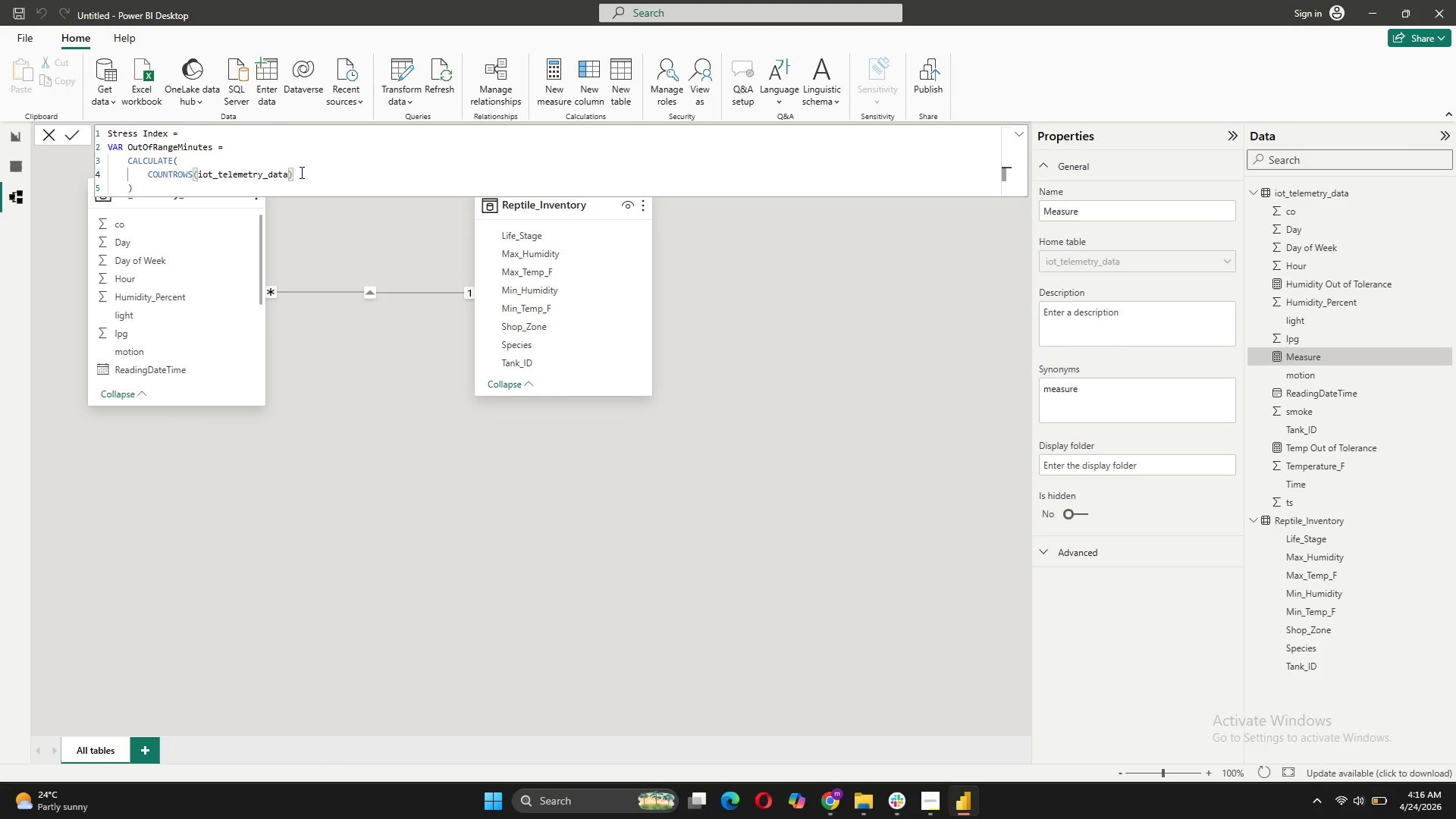 
key(Comma)
 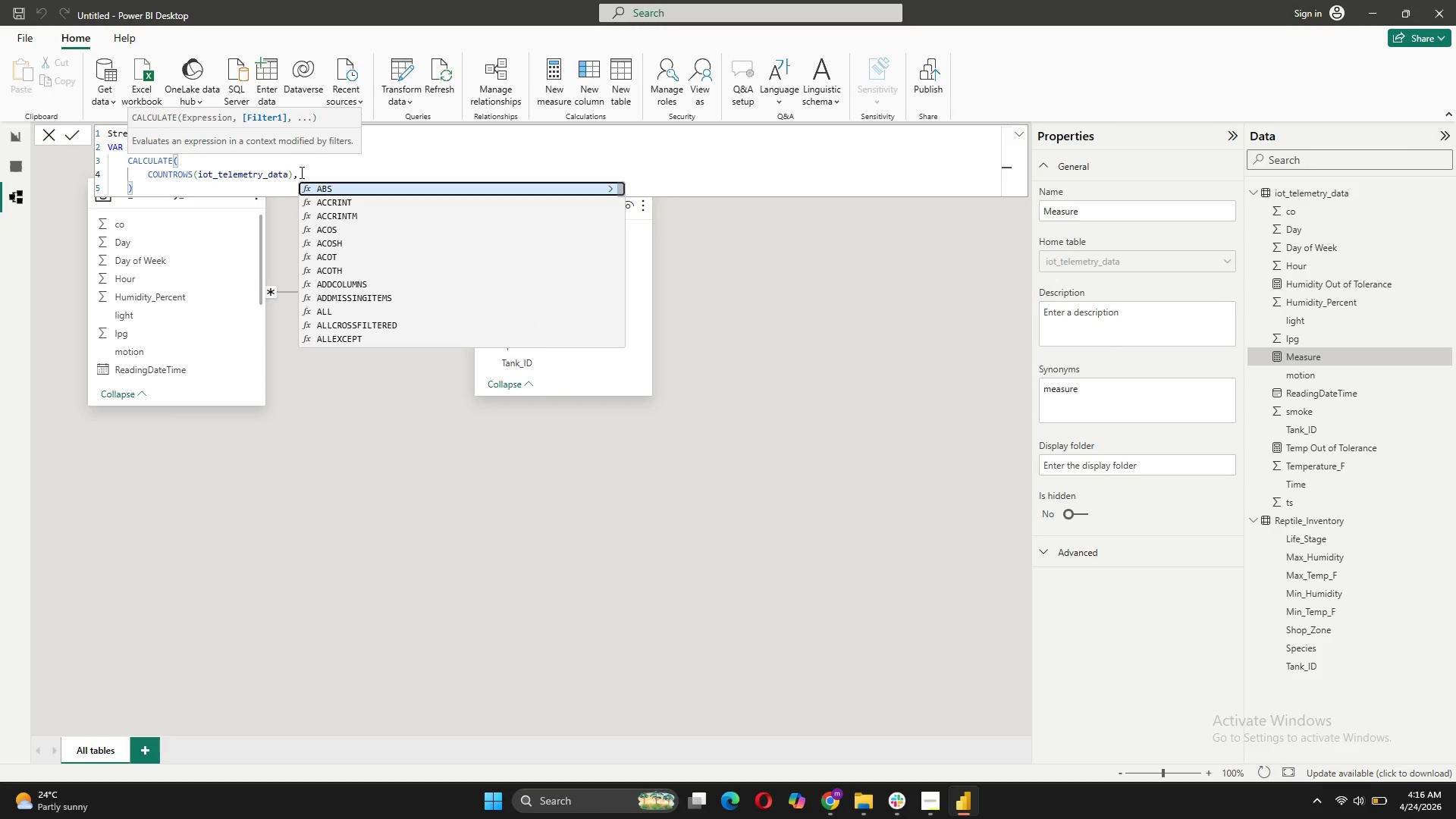 
key(Shift+ShiftRight)
 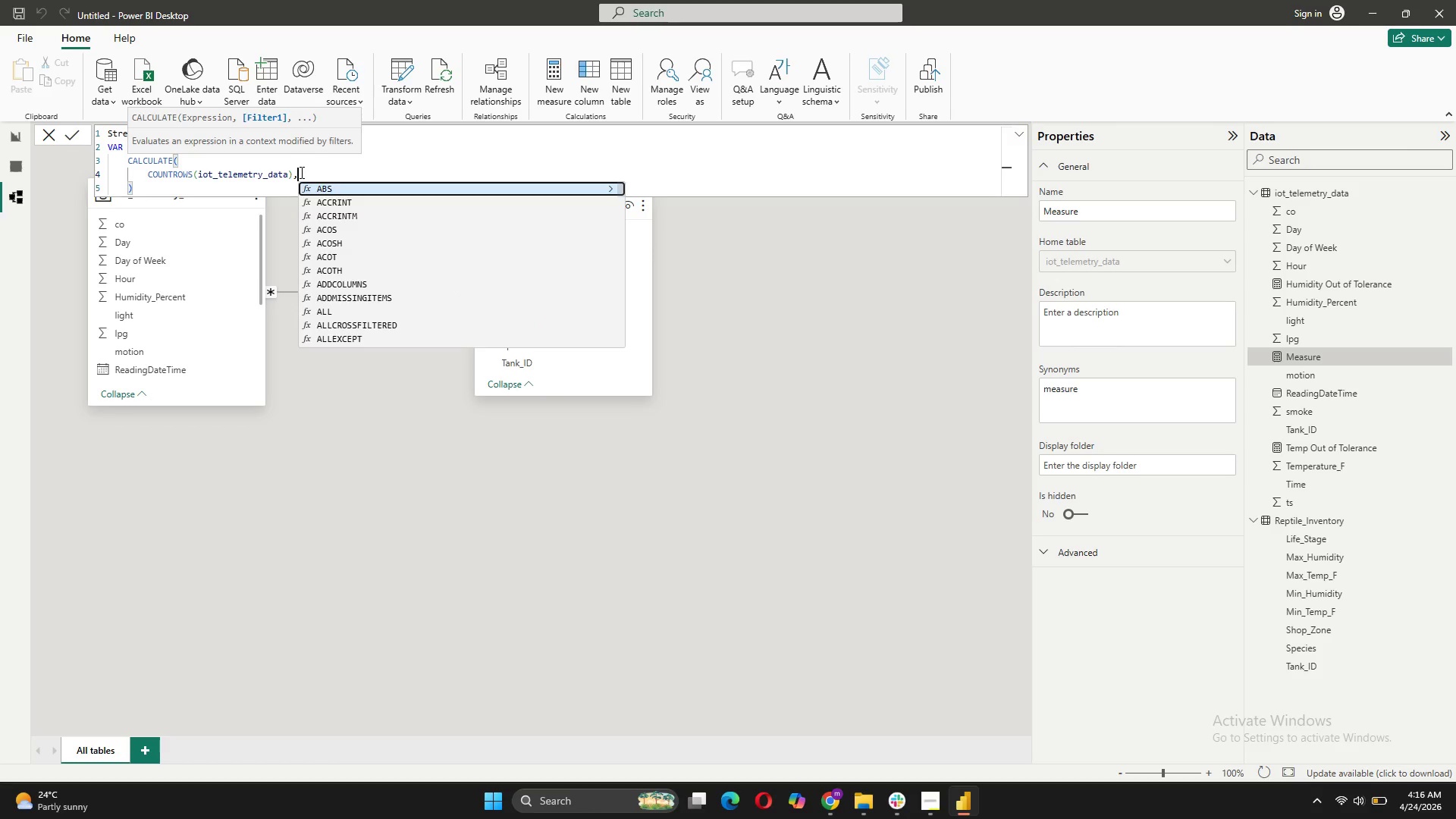 
key(Shift+Enter)
 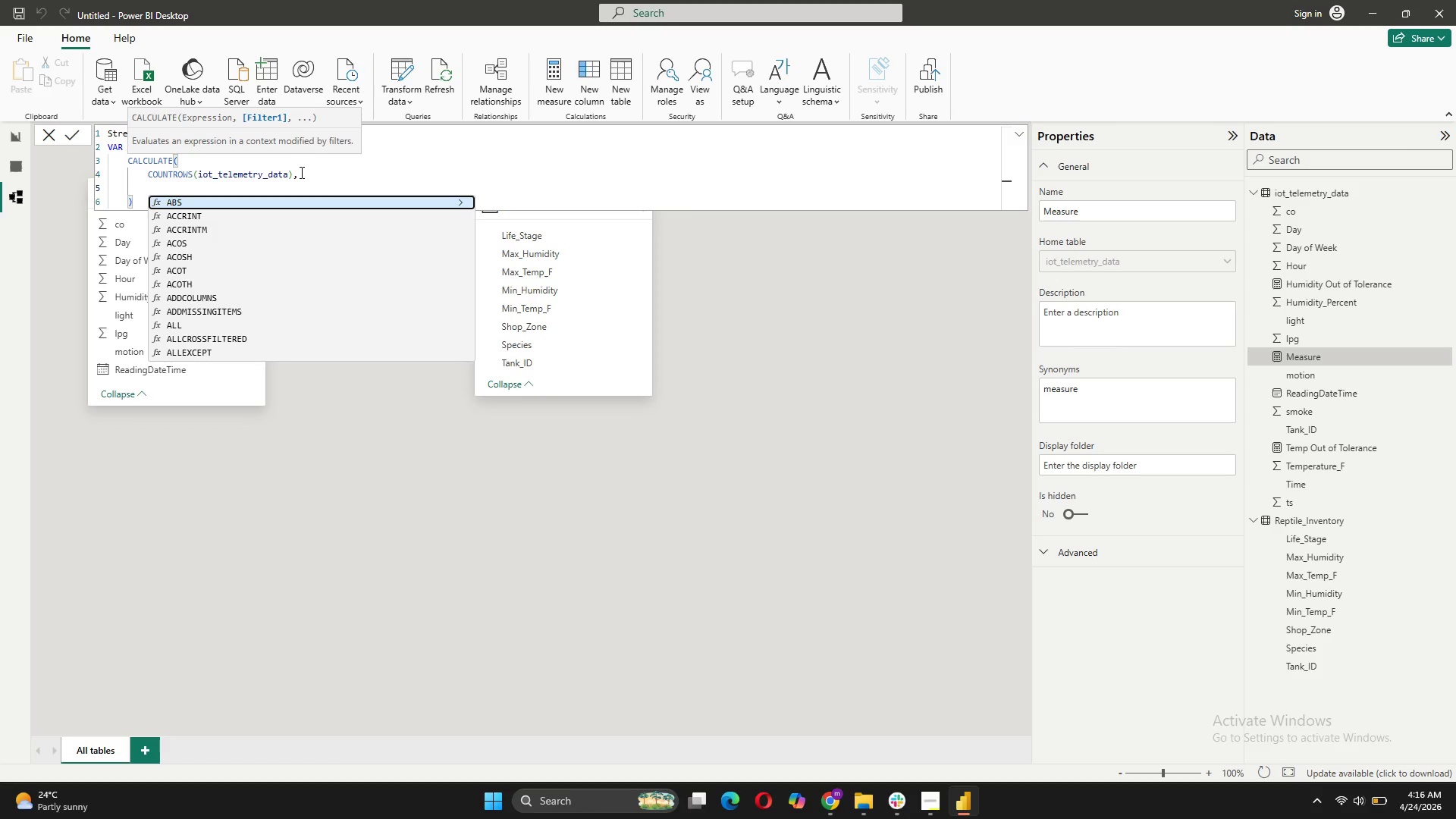 
type(FILTER())
 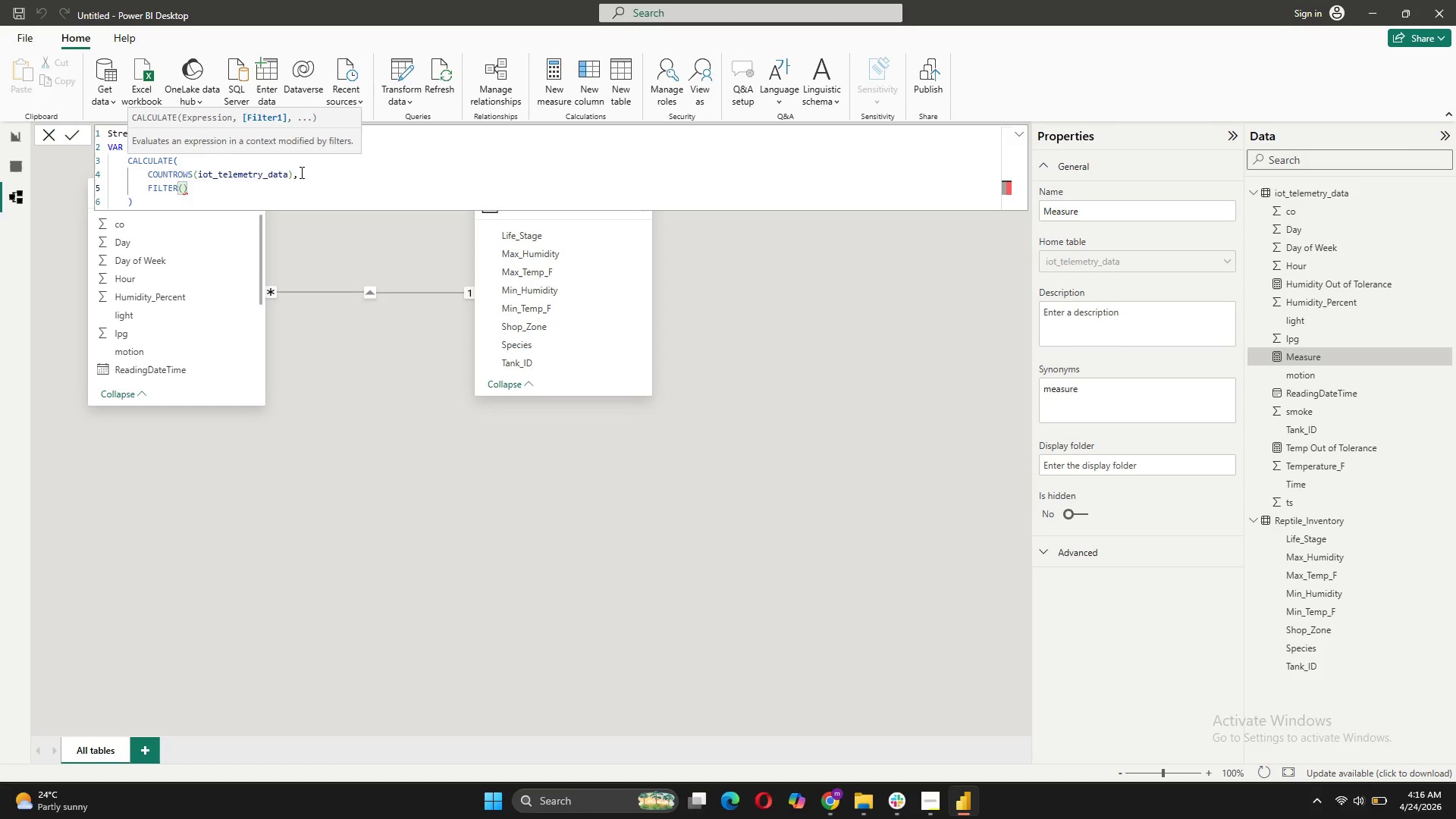 
key(ArrowLeft)
 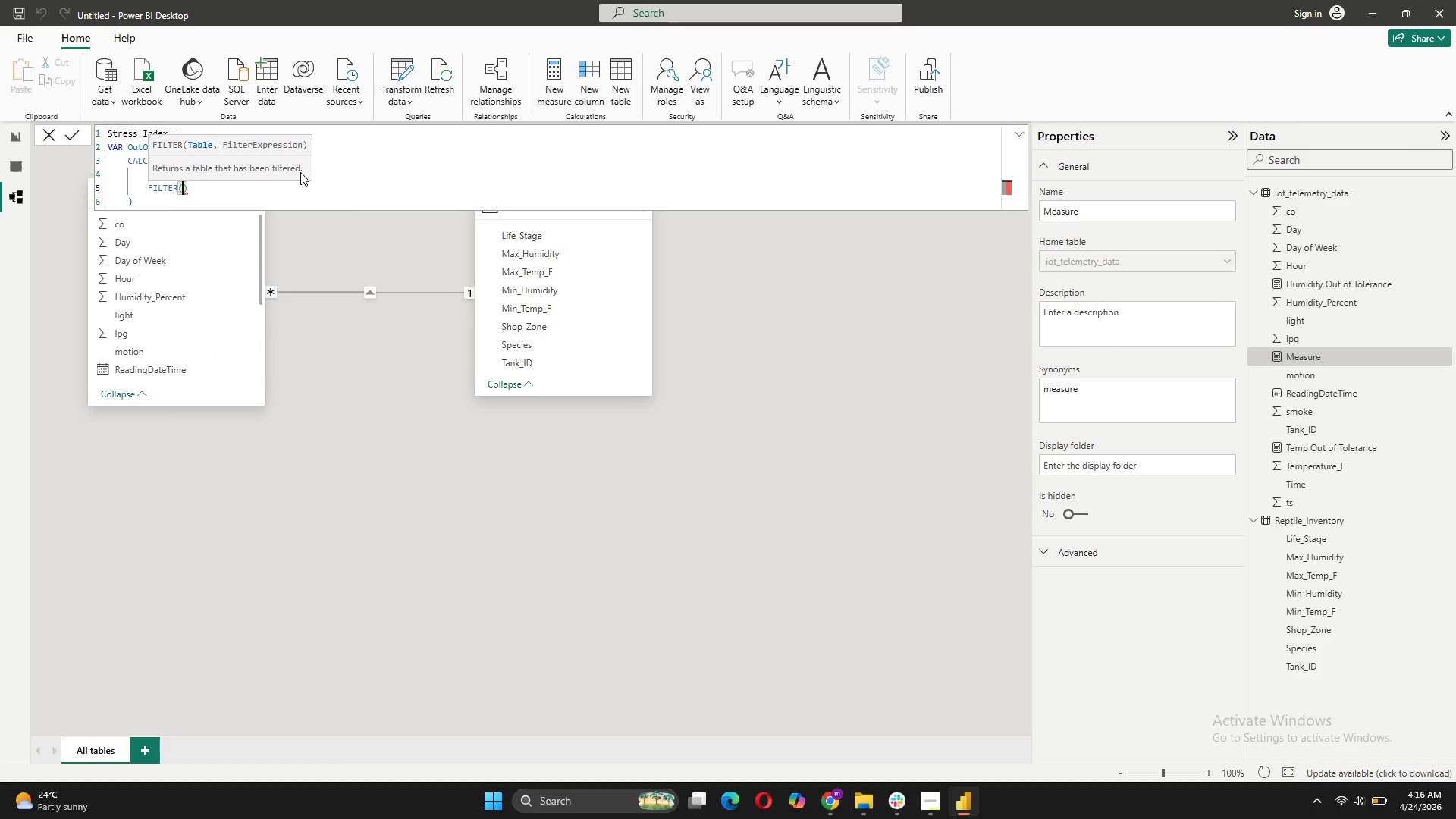 
key(Shift+Enter)
 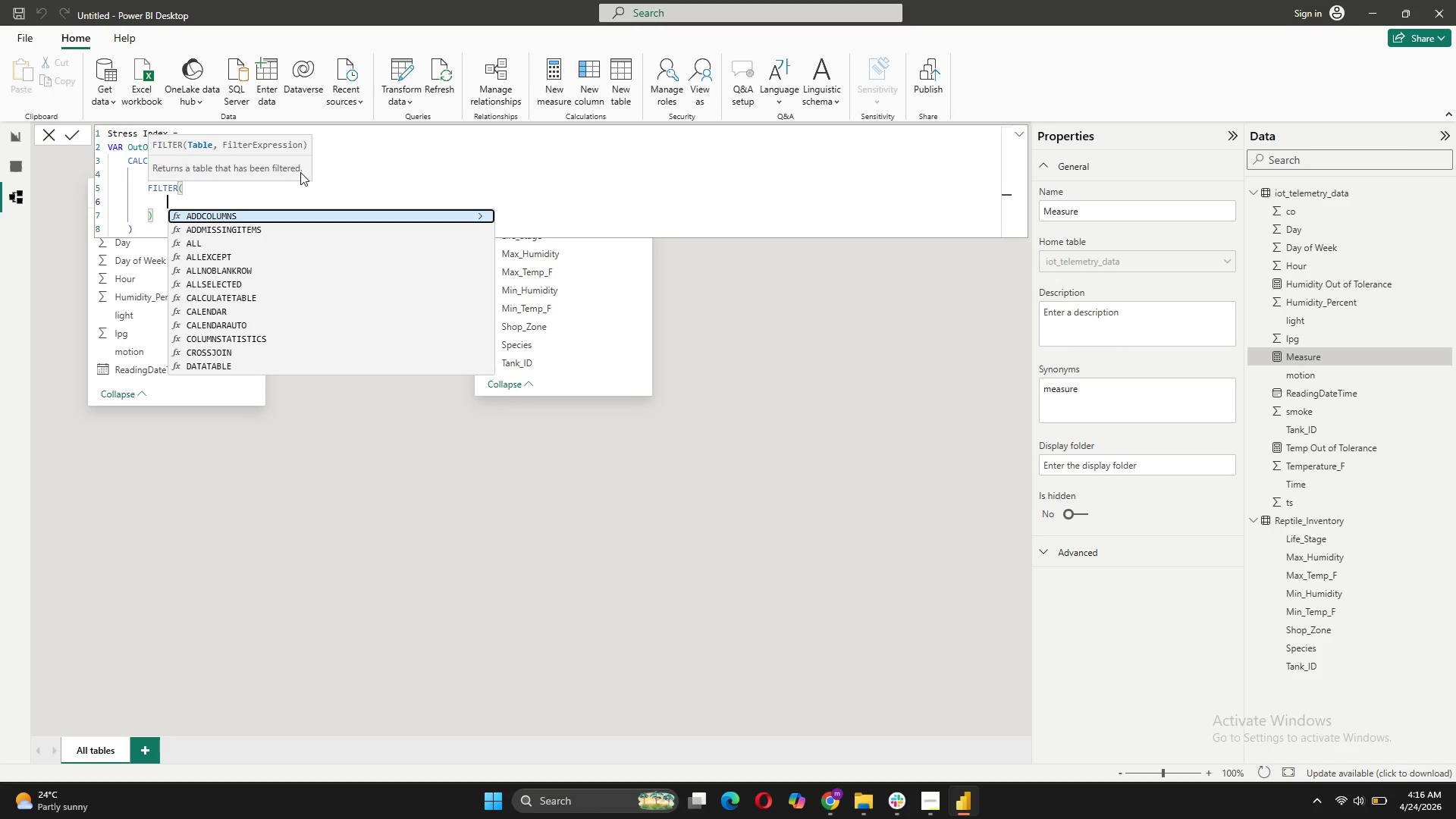 
key(CapsLock)
 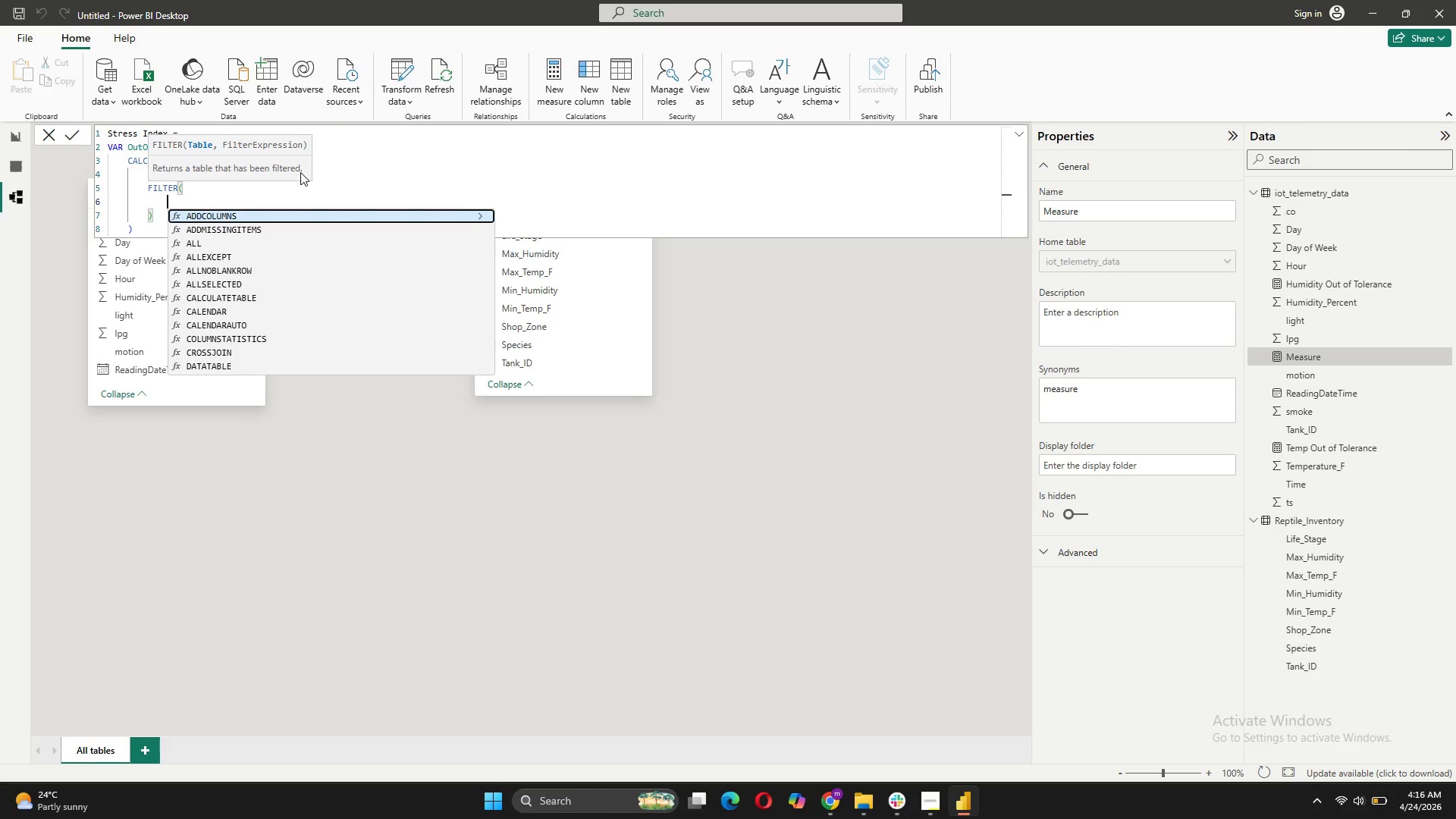 
key(I)
 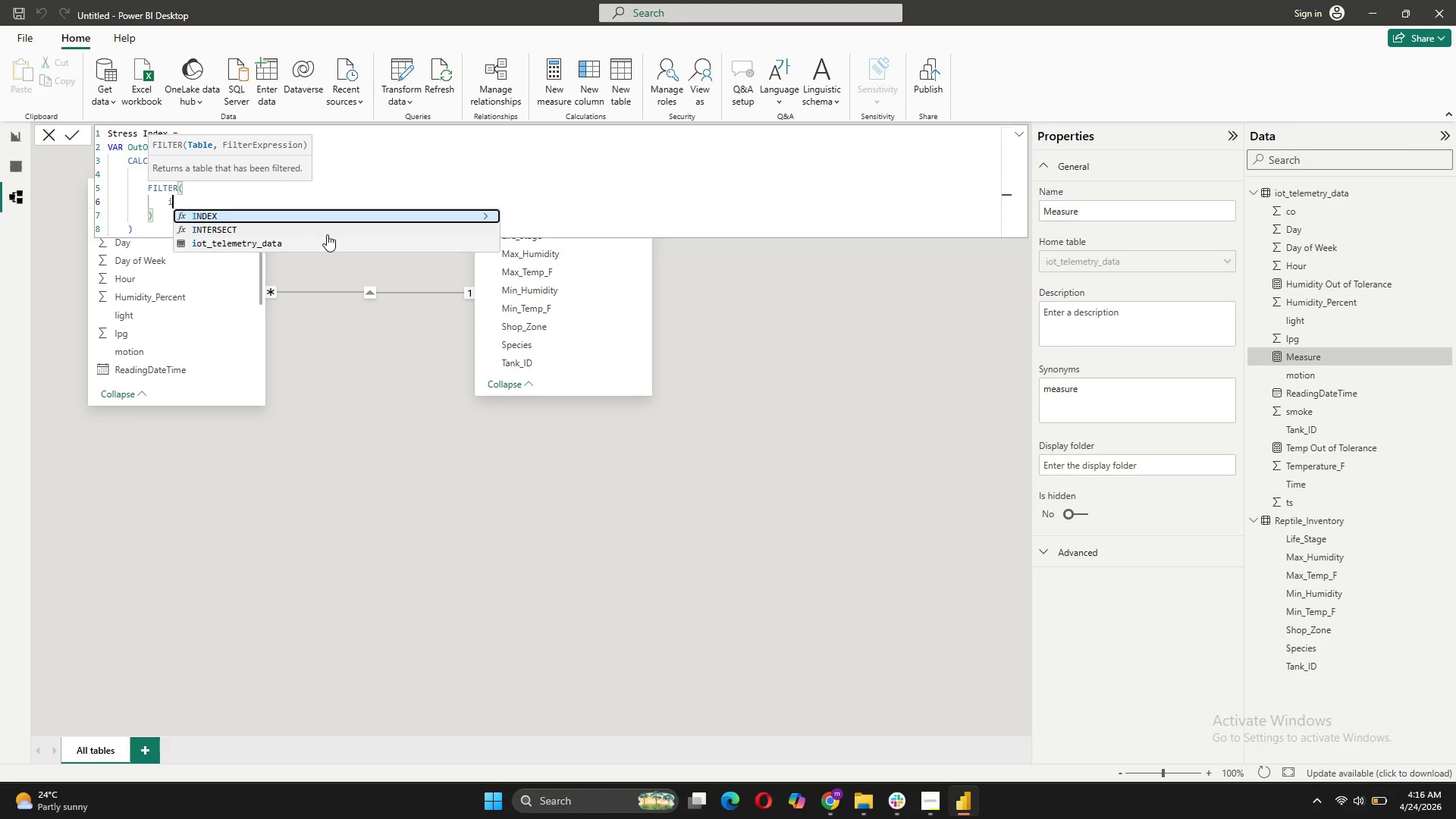 
left_click([325, 240])
 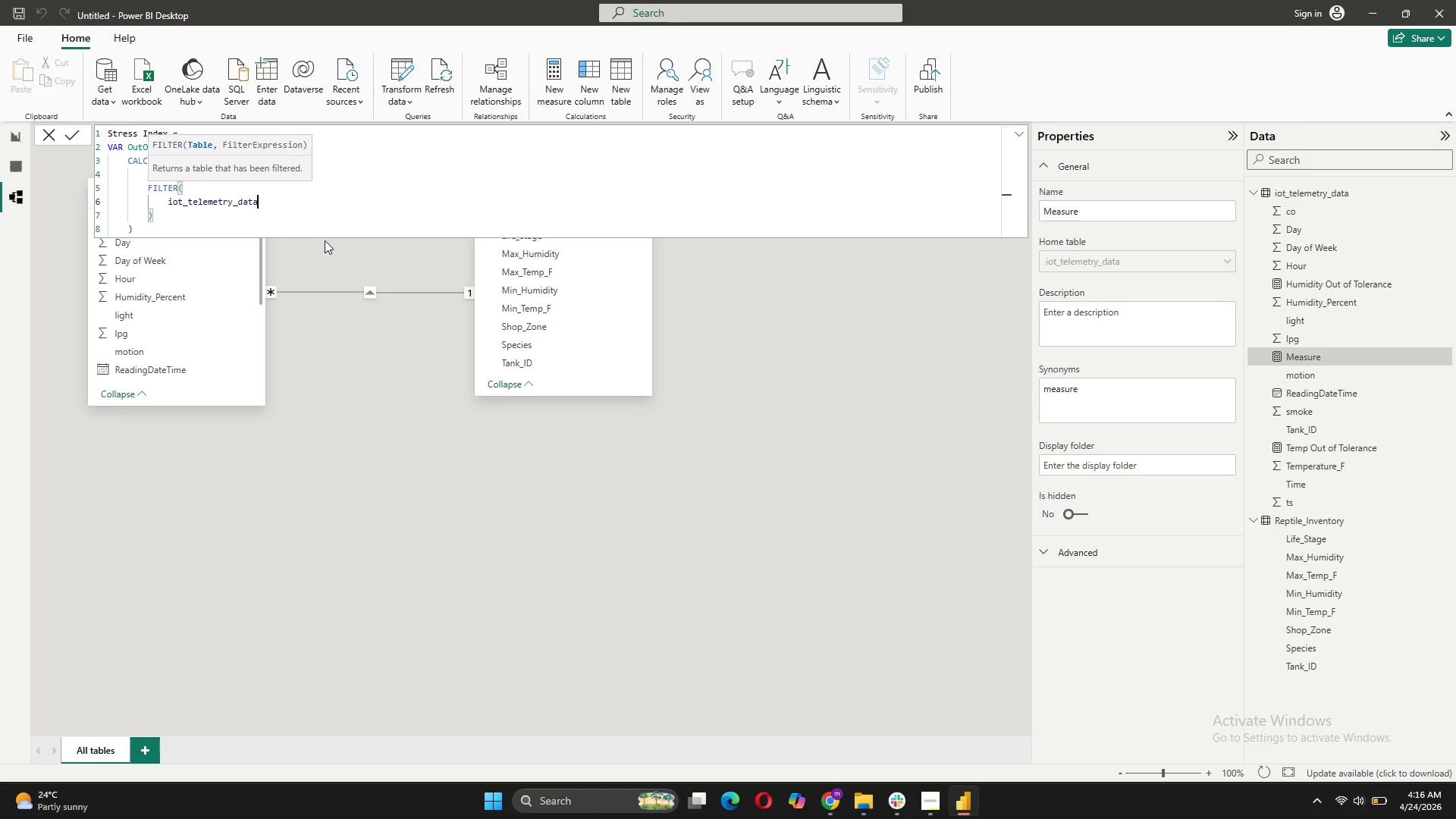 
key(Comma)
 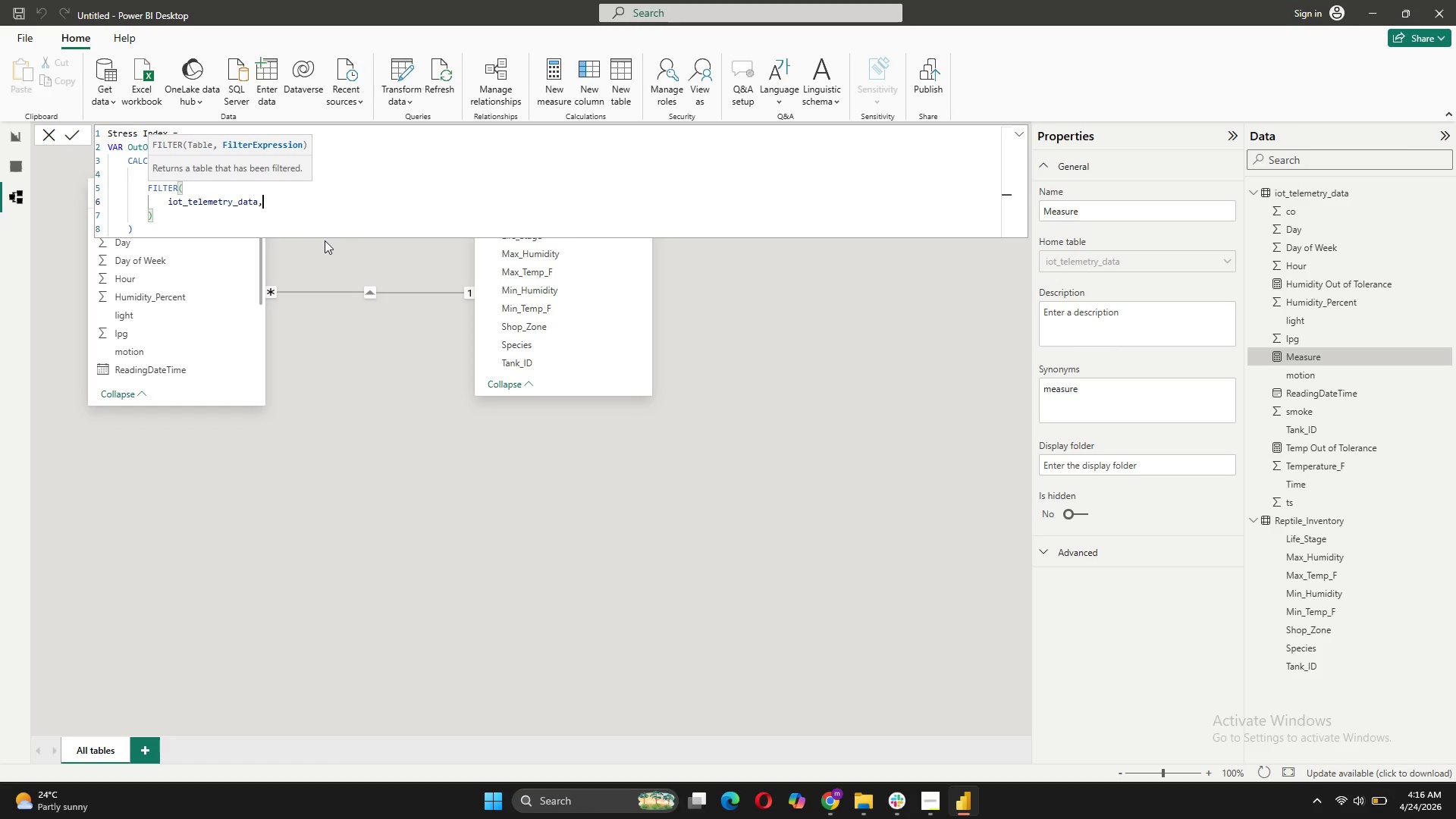 
key(Shift+ShiftRight)
 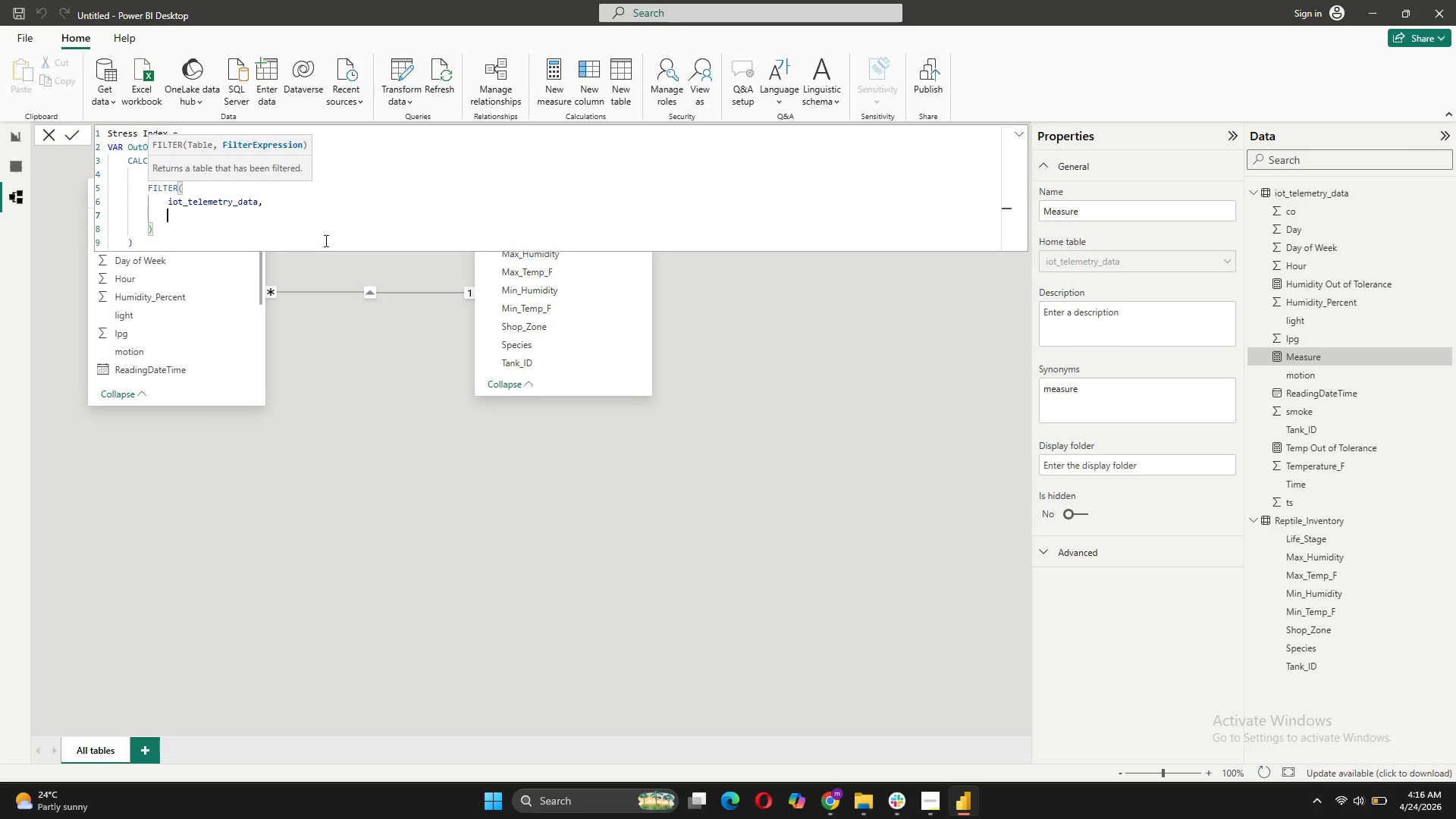 
key(Shift+Enter)
 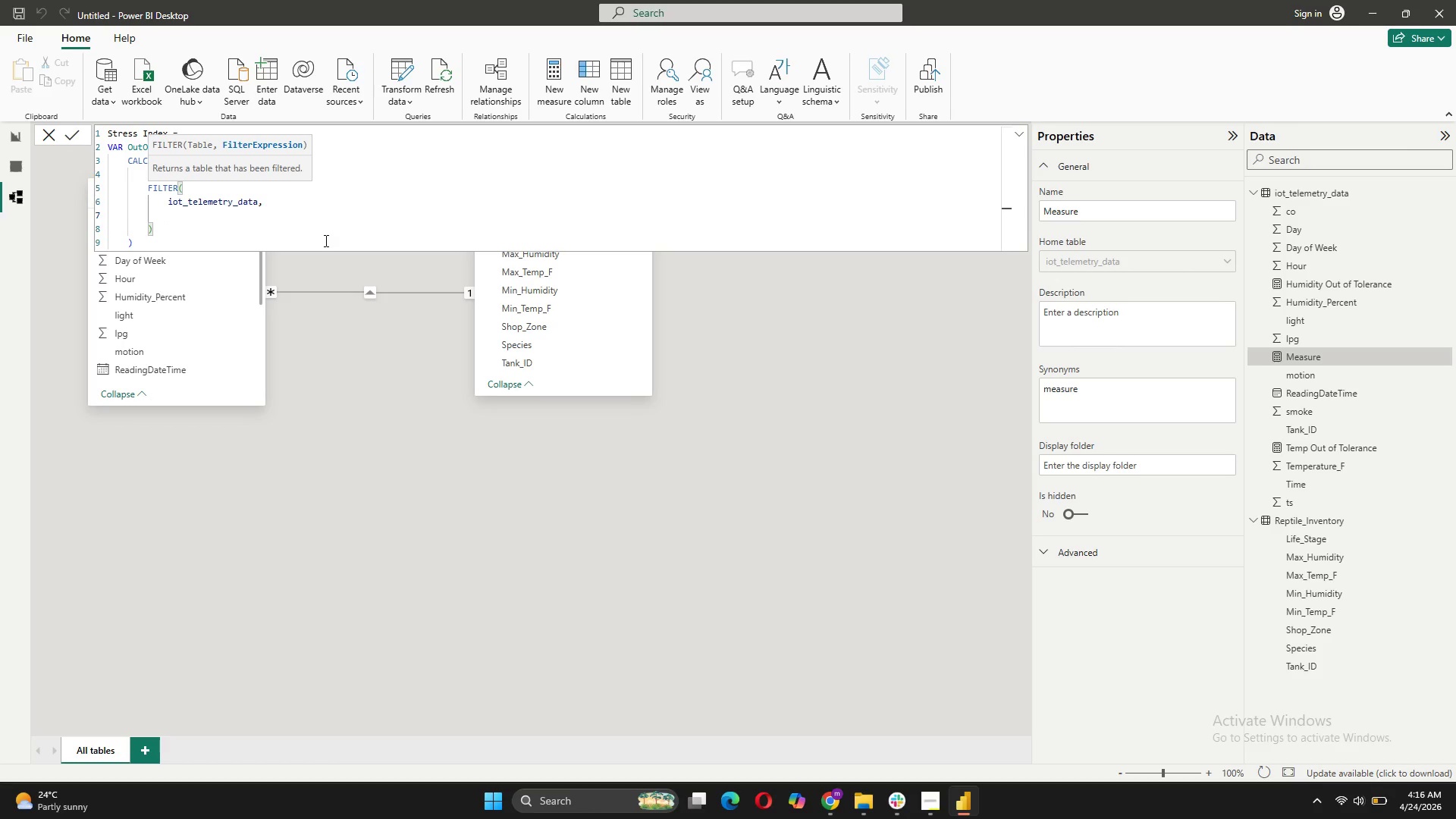 
key(I)
 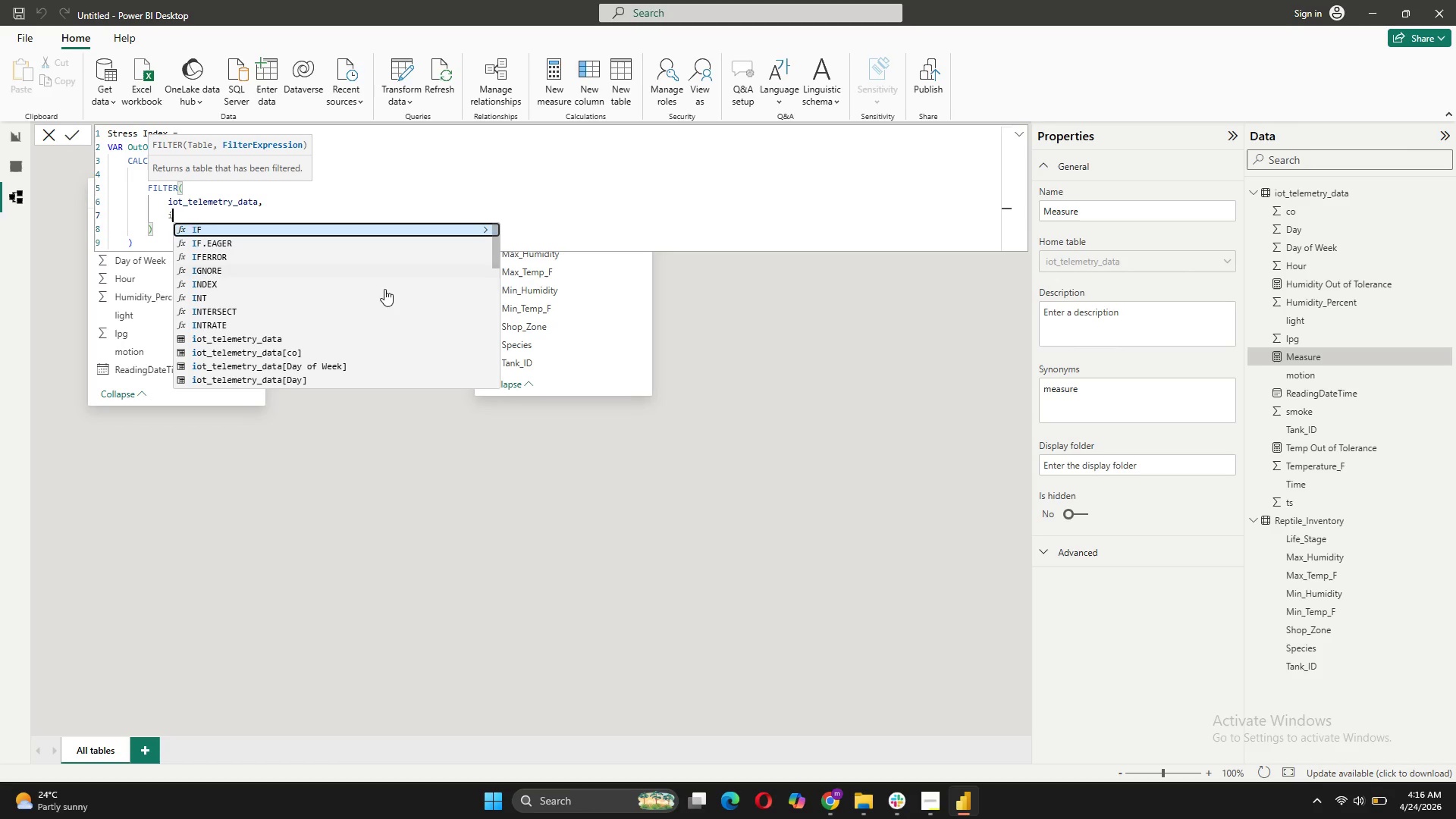 
scroll: coordinate [376, 314], scroll_direction: down, amount: 5.0
 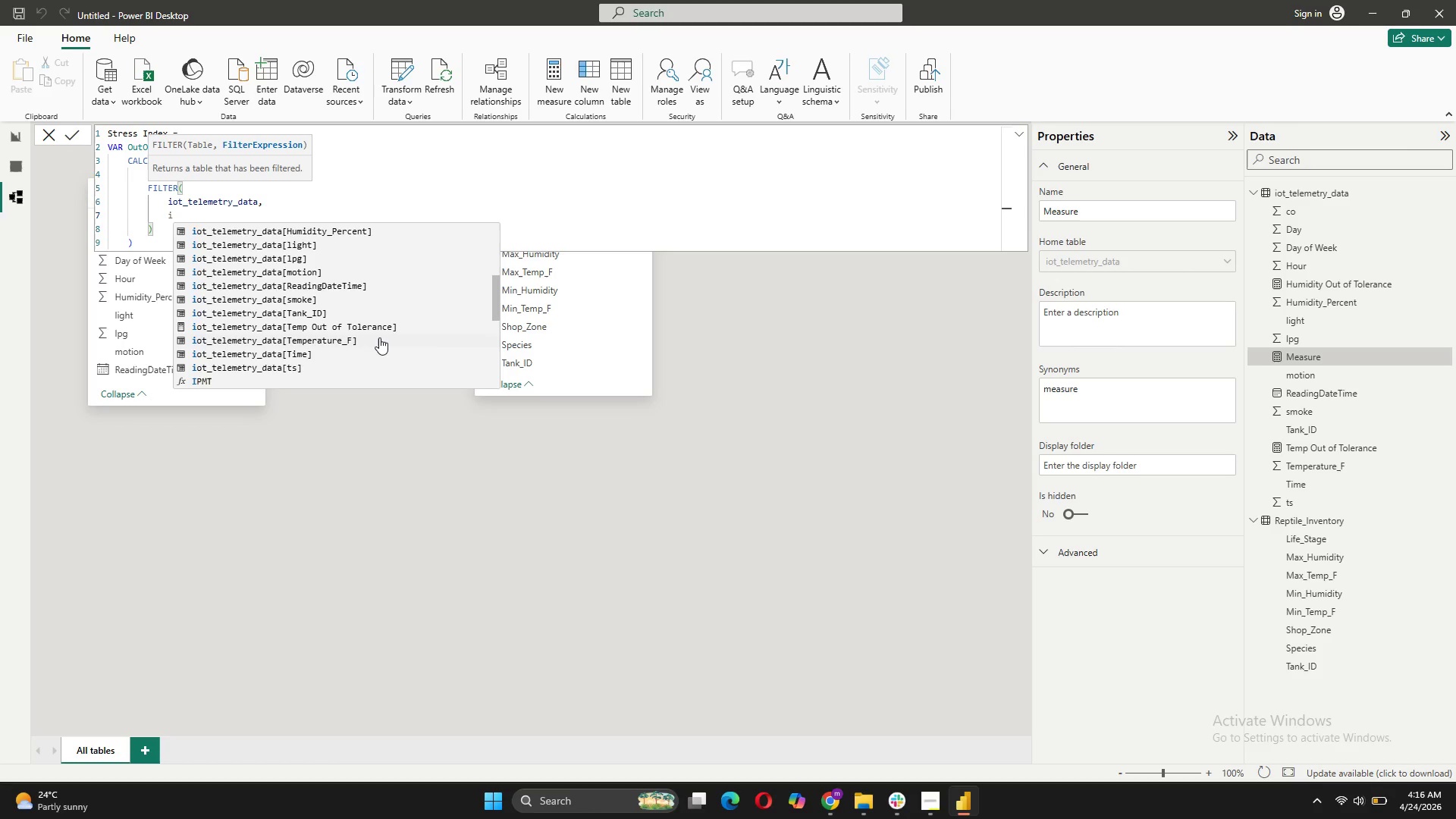 
left_click([379, 337])
 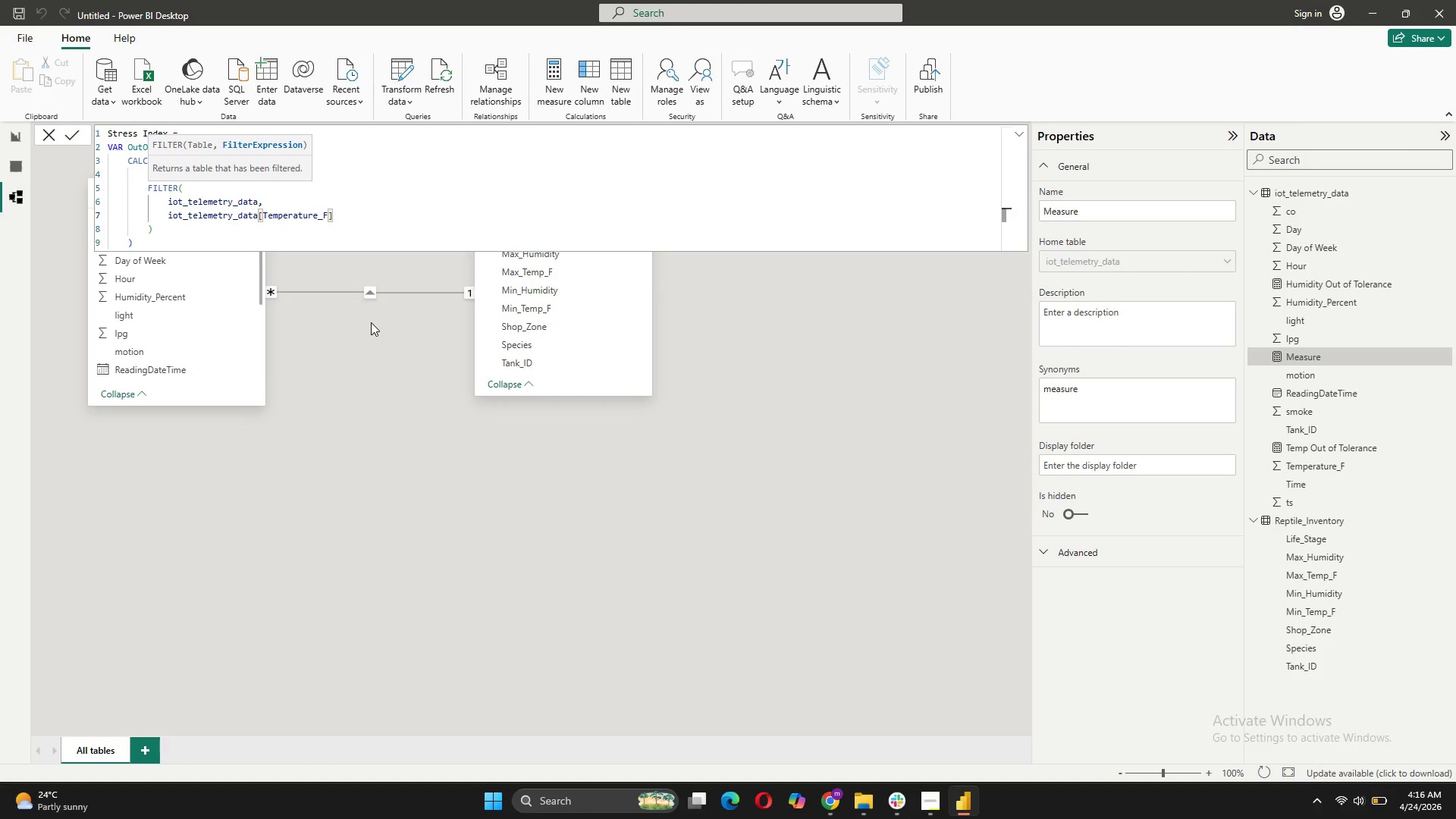 
key(Space)
 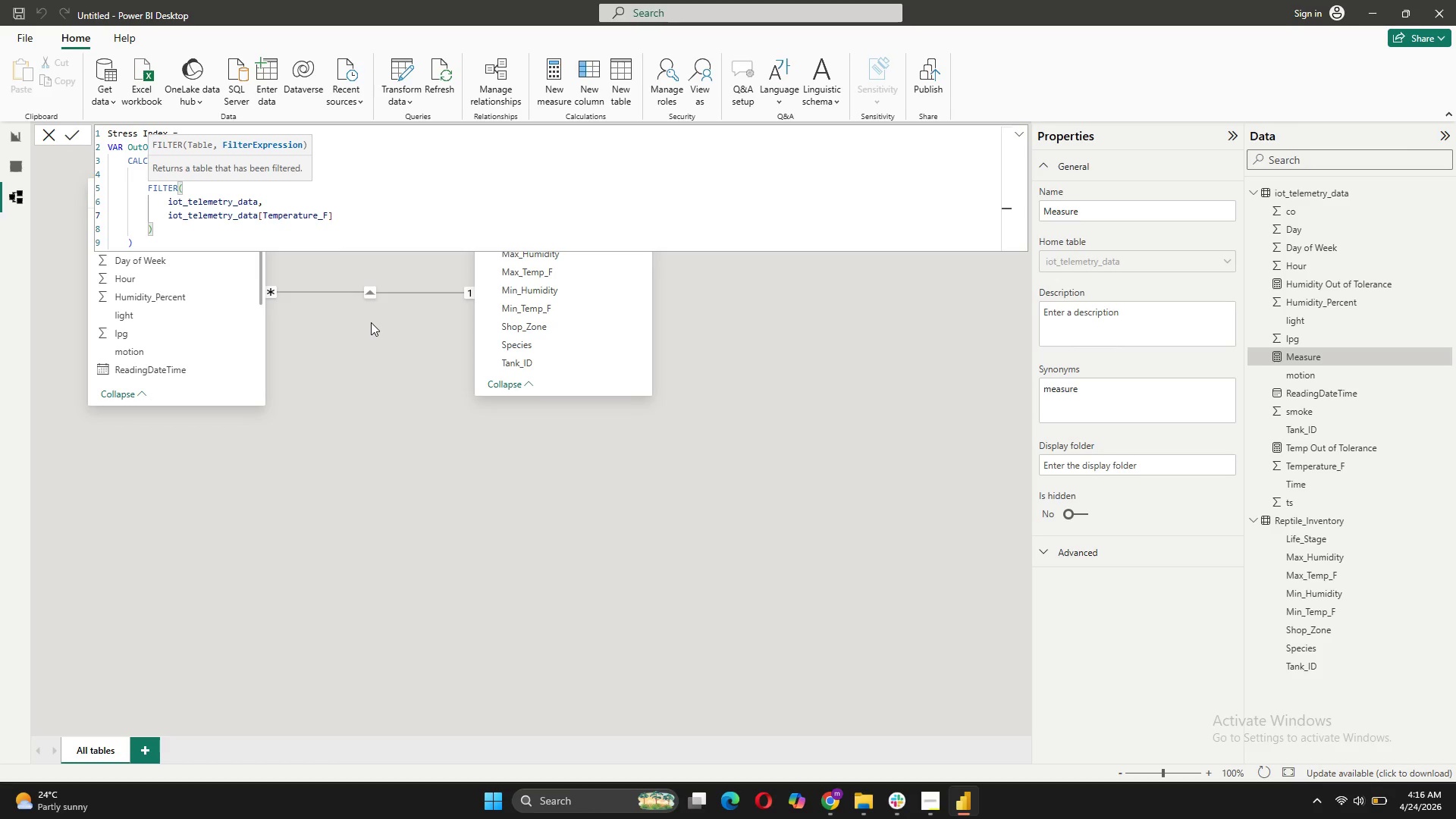 
key(Shift+Comma)
 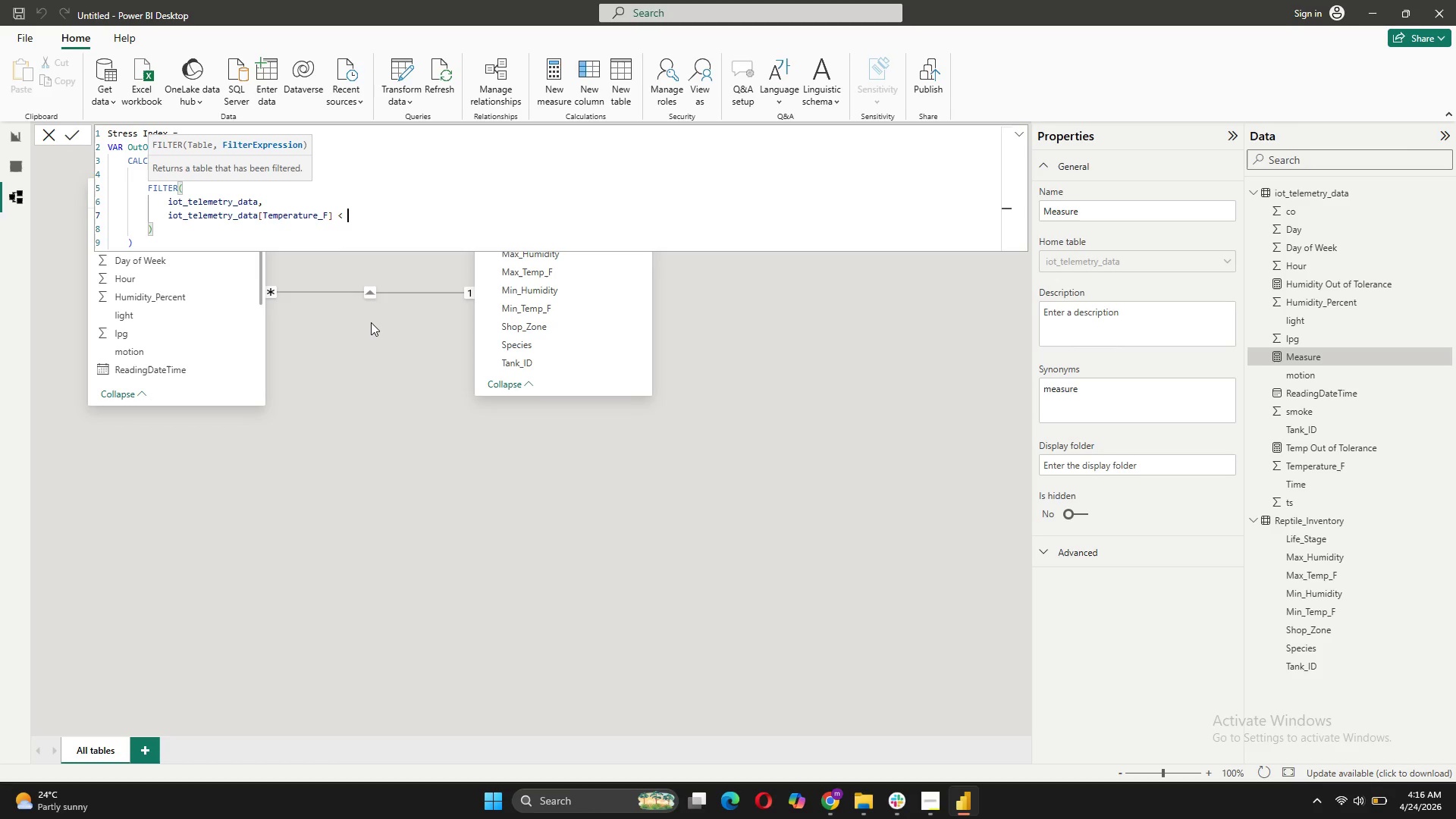 
key(Space)
 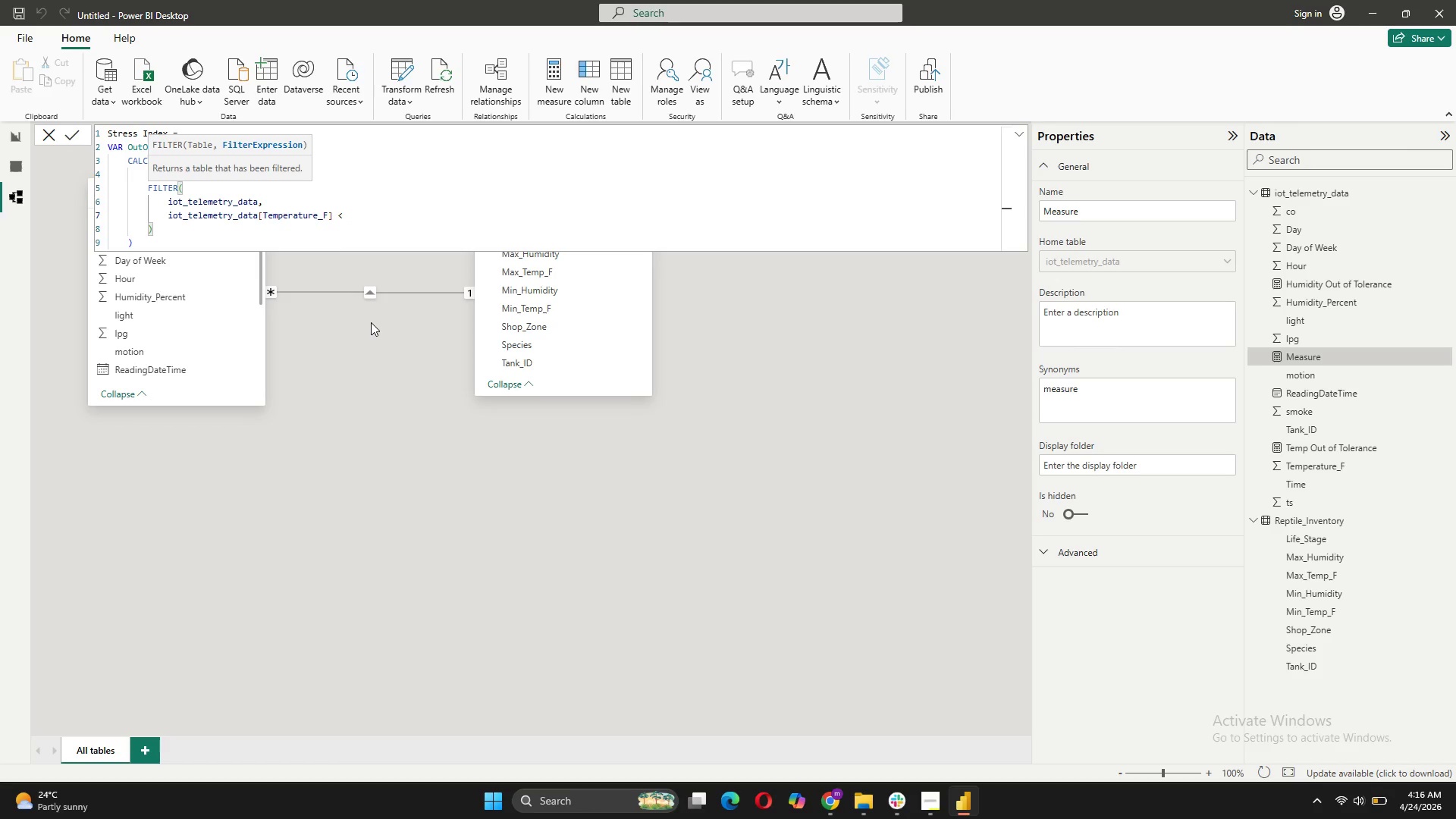 
key(CapsLock)
 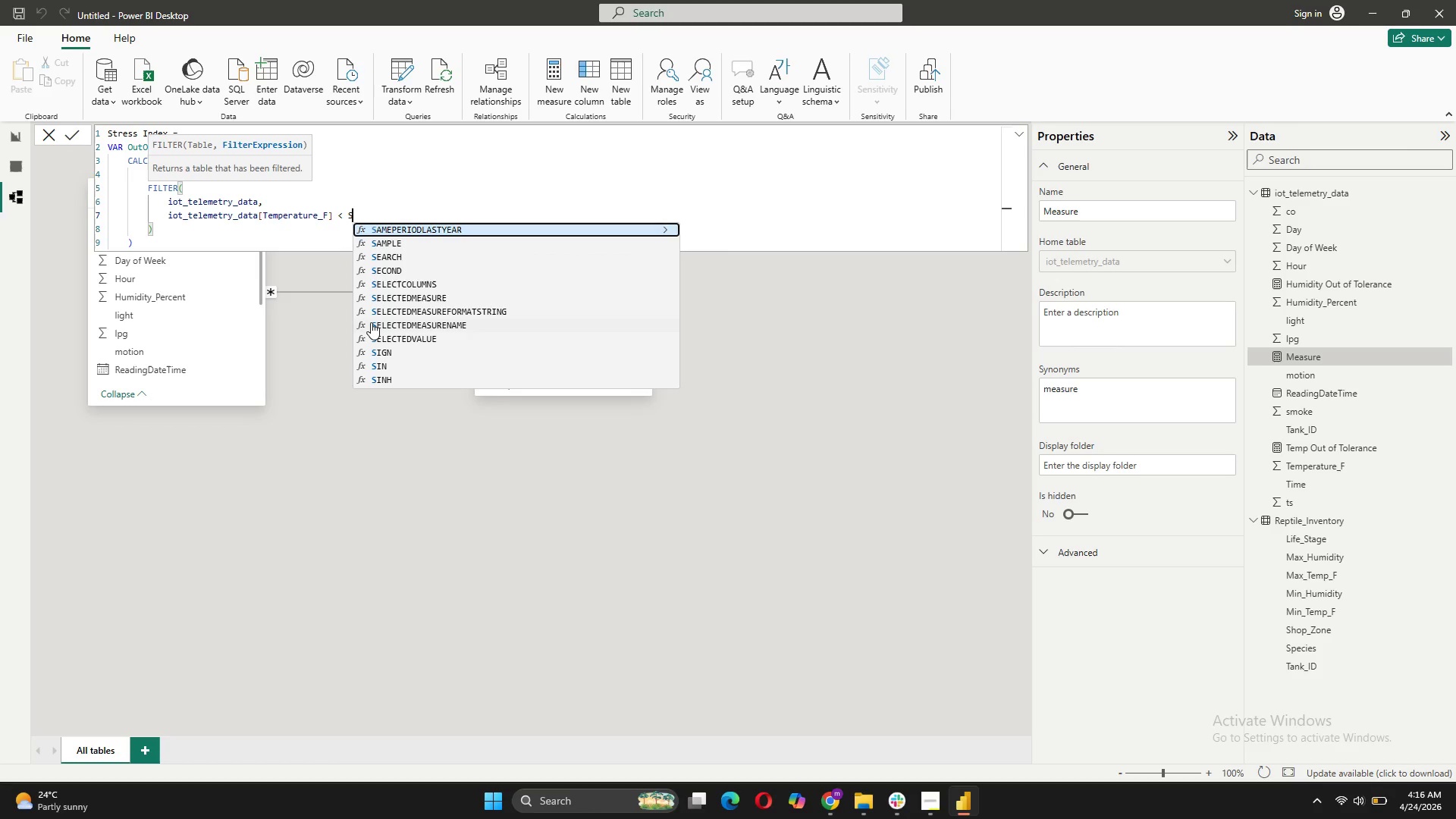 
key(S)
 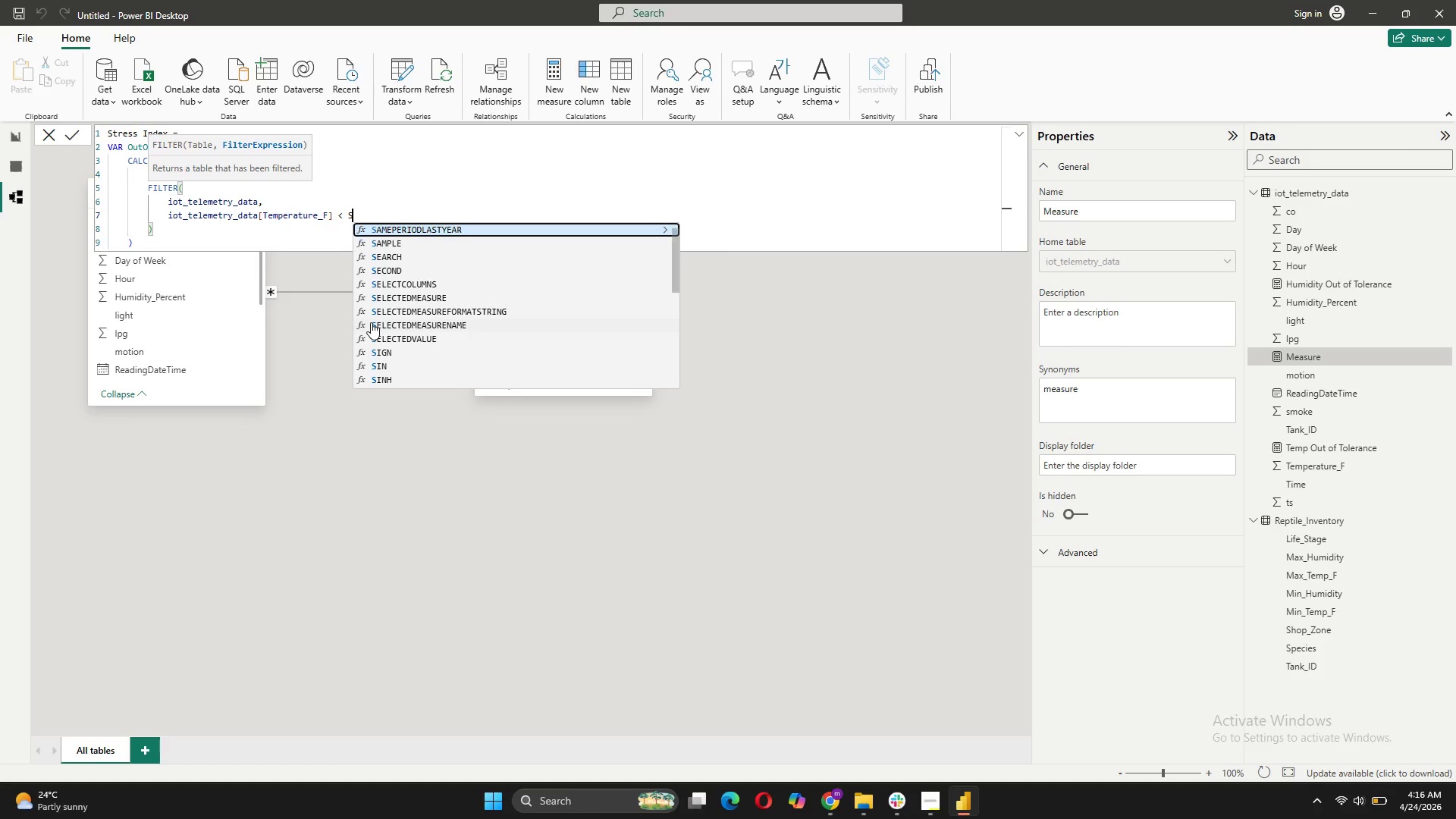 
key(CapsLock)
 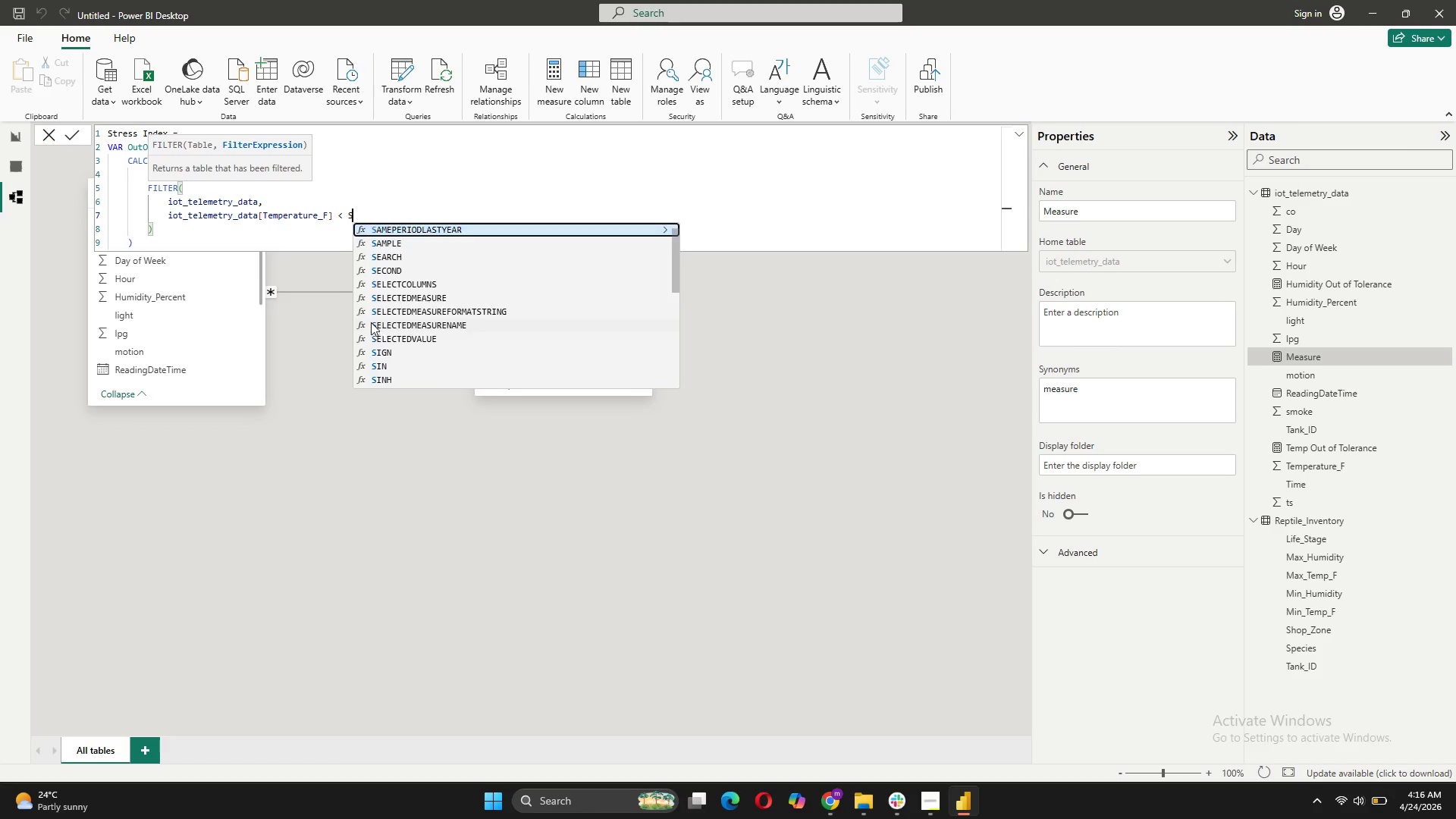 
key(E)
 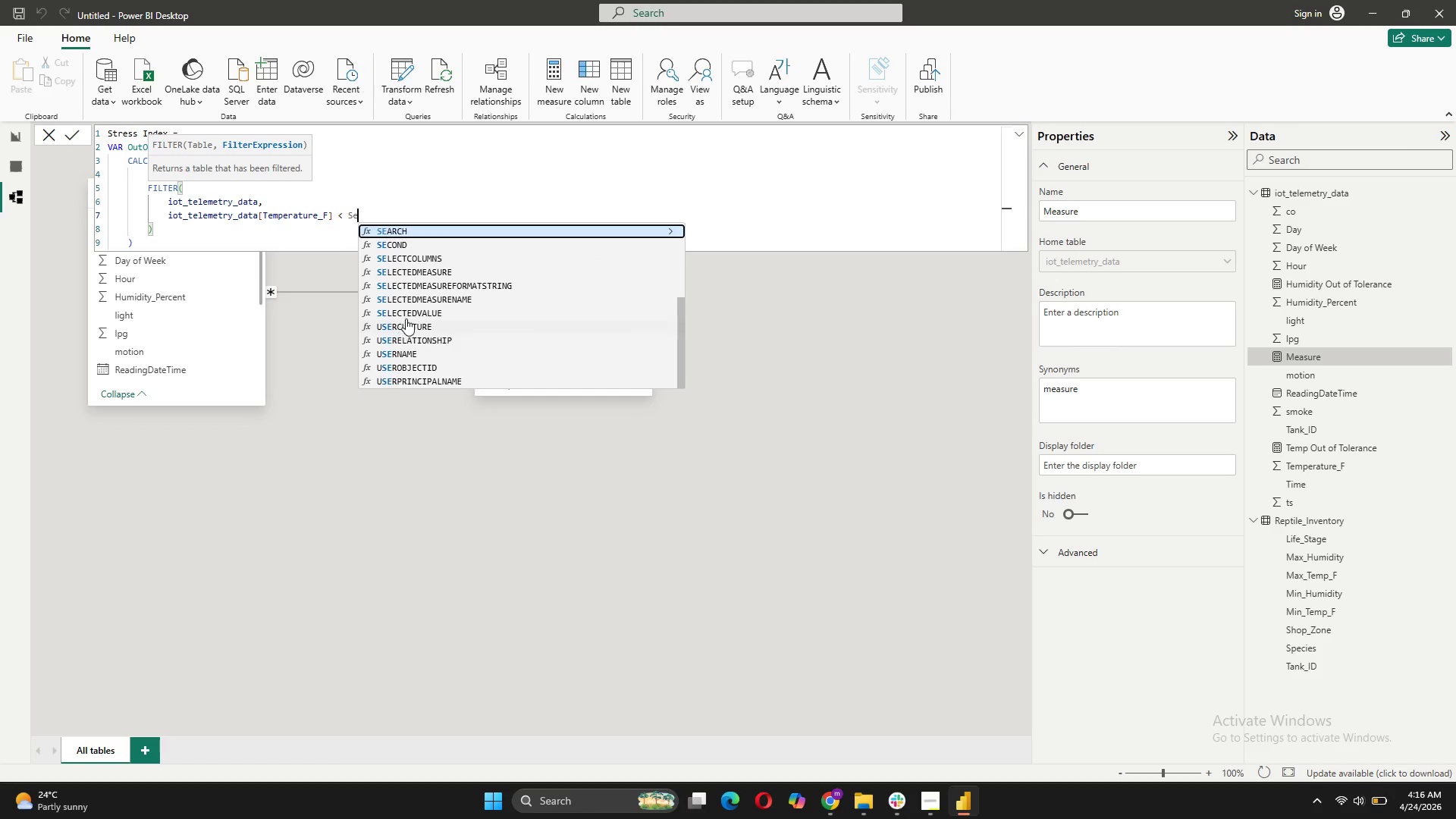 
left_click([409, 311])
 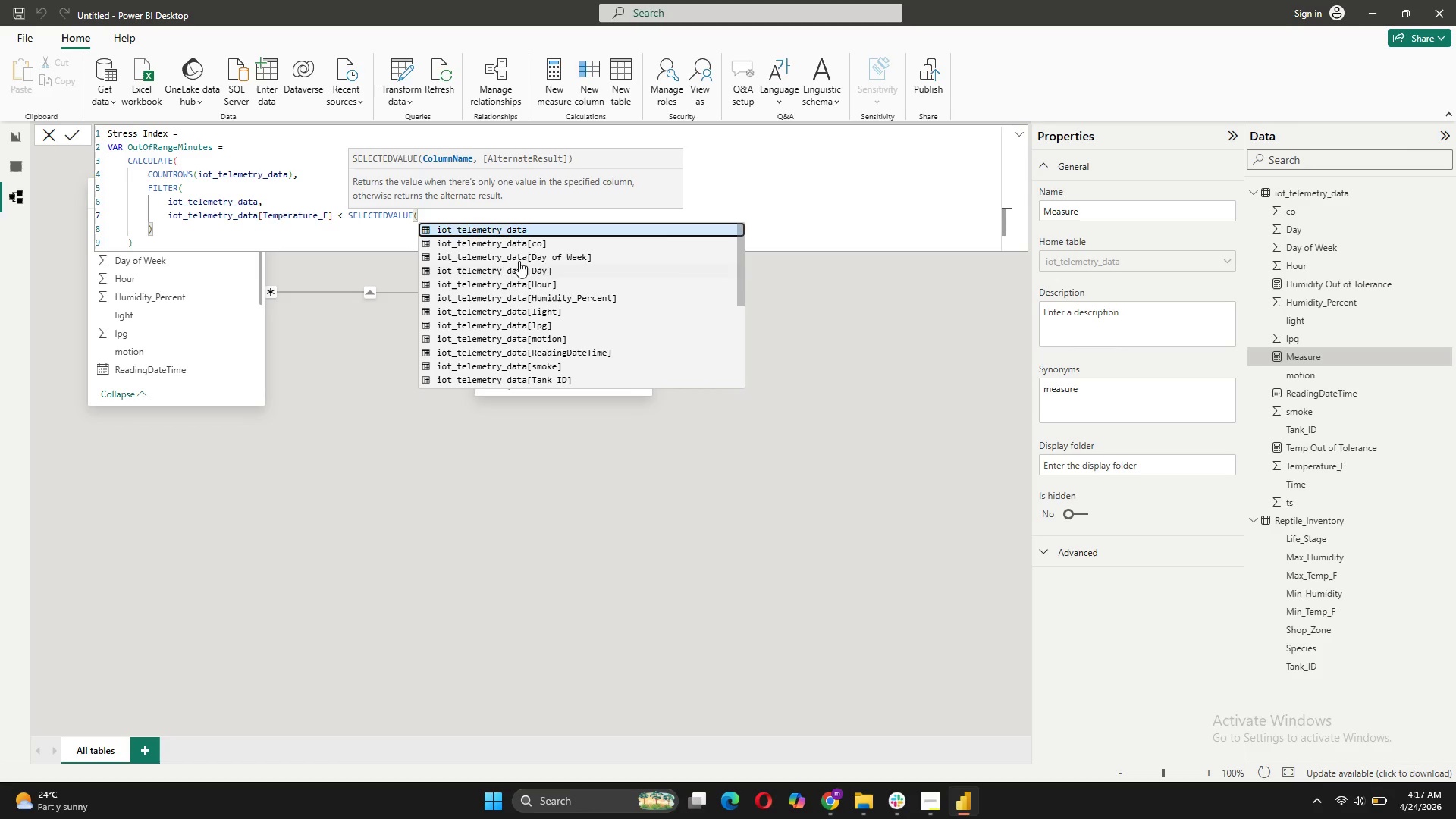 
scroll: coordinate [561, 309], scroll_direction: down, amount: 3.0
 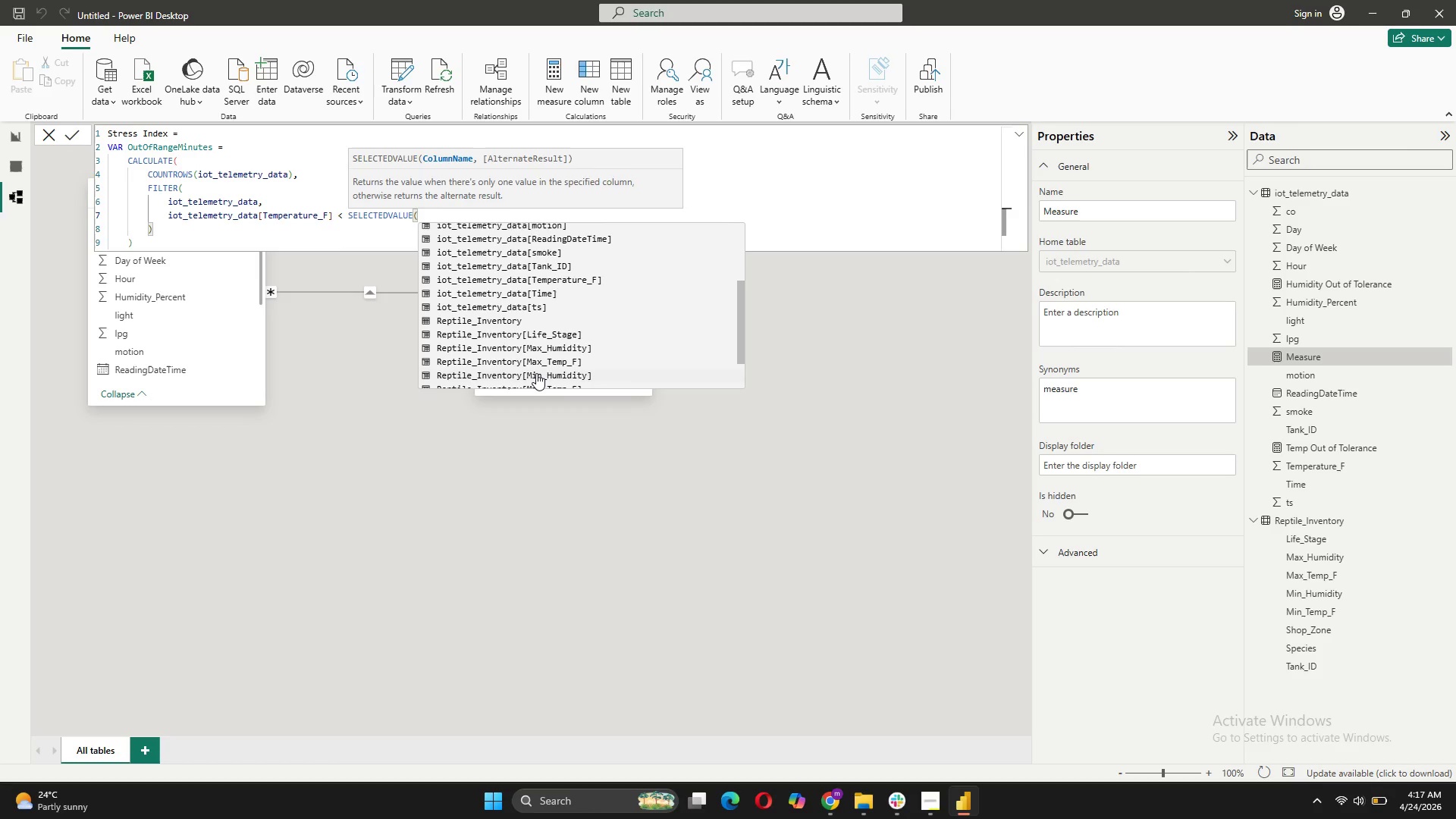 
wait(5.14)
 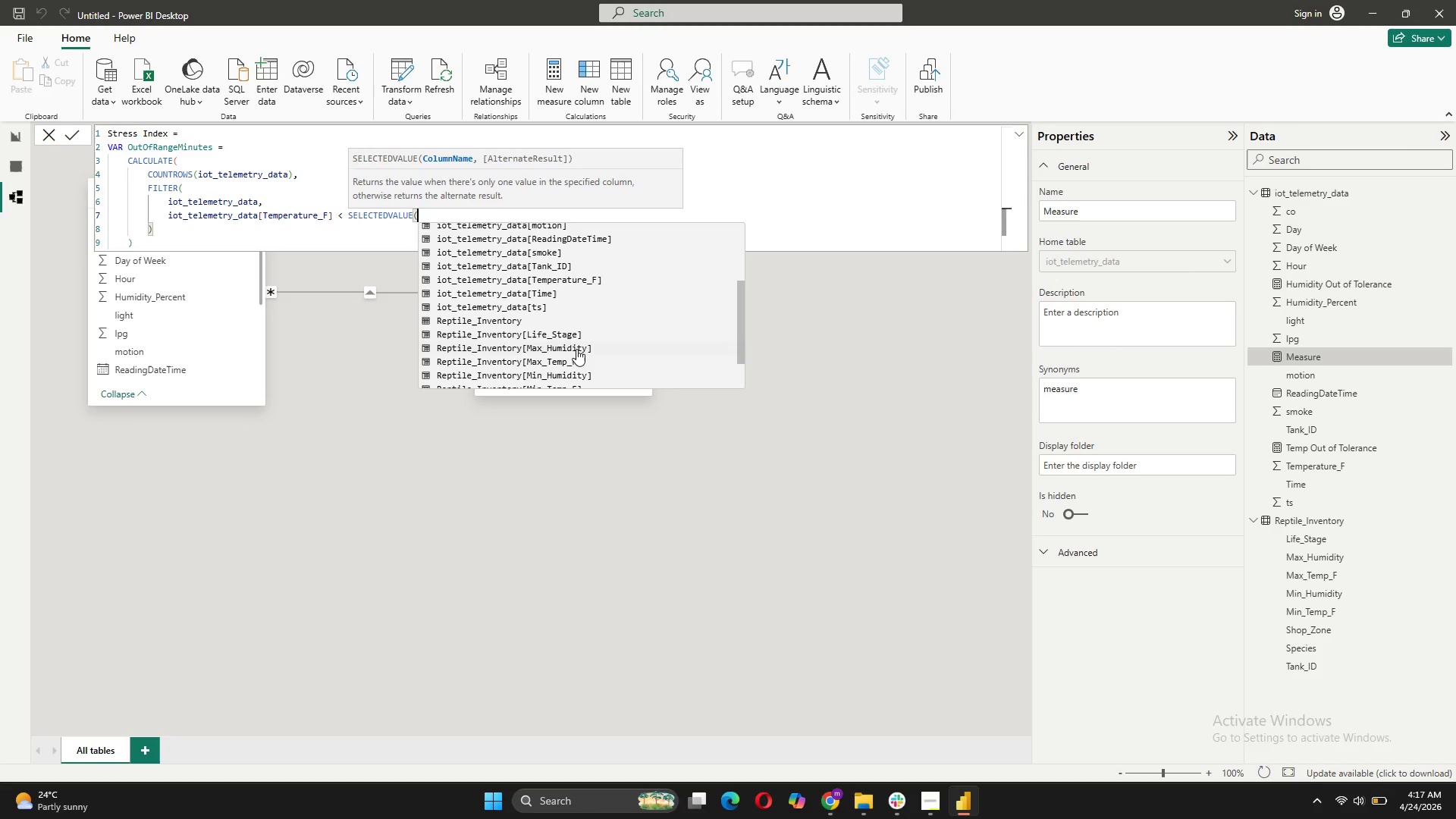 
scroll: coordinate [544, 353], scroll_direction: down, amount: 1.0
 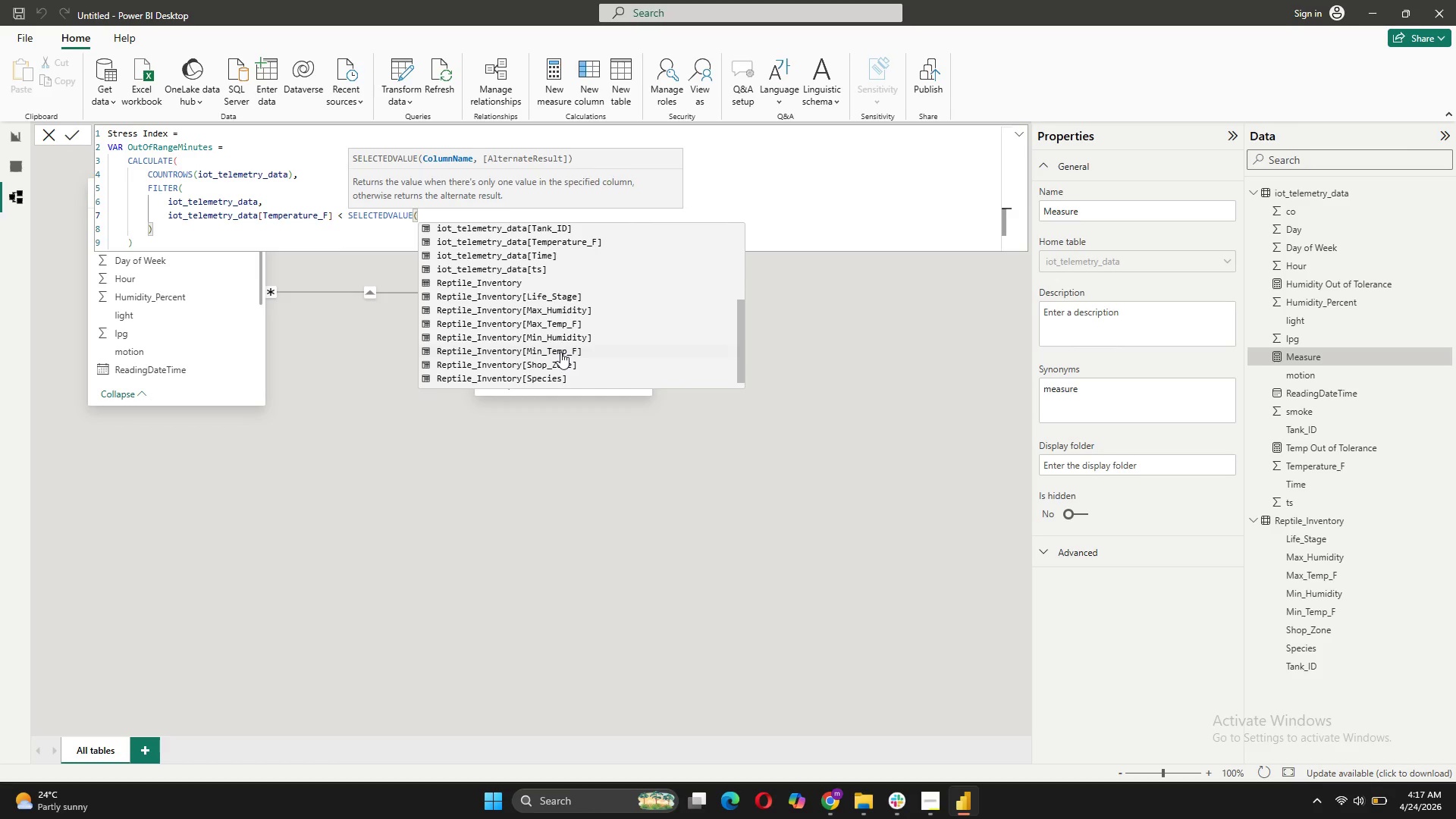 
left_click([560, 352])
 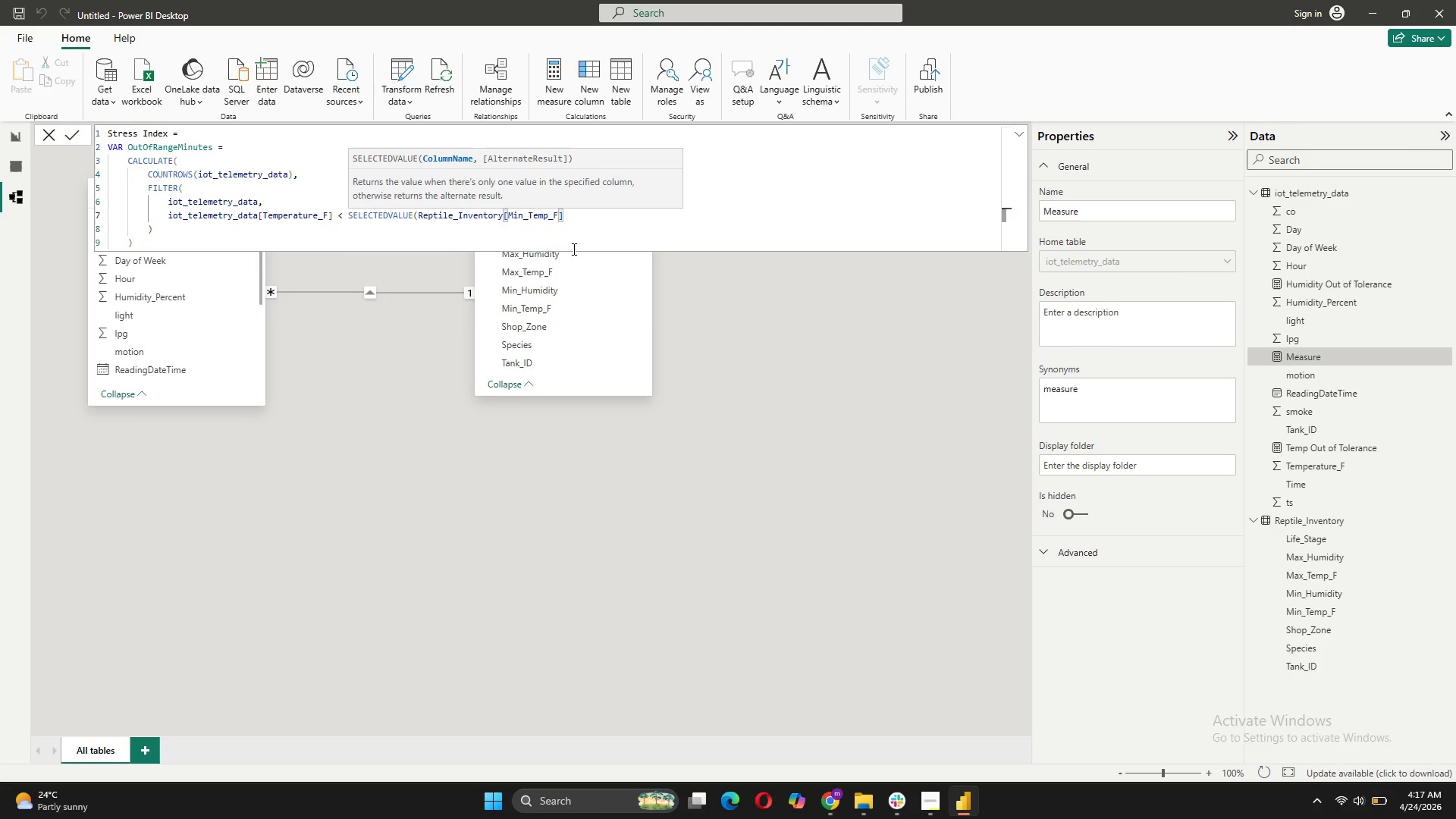 
key(Shift+0)
 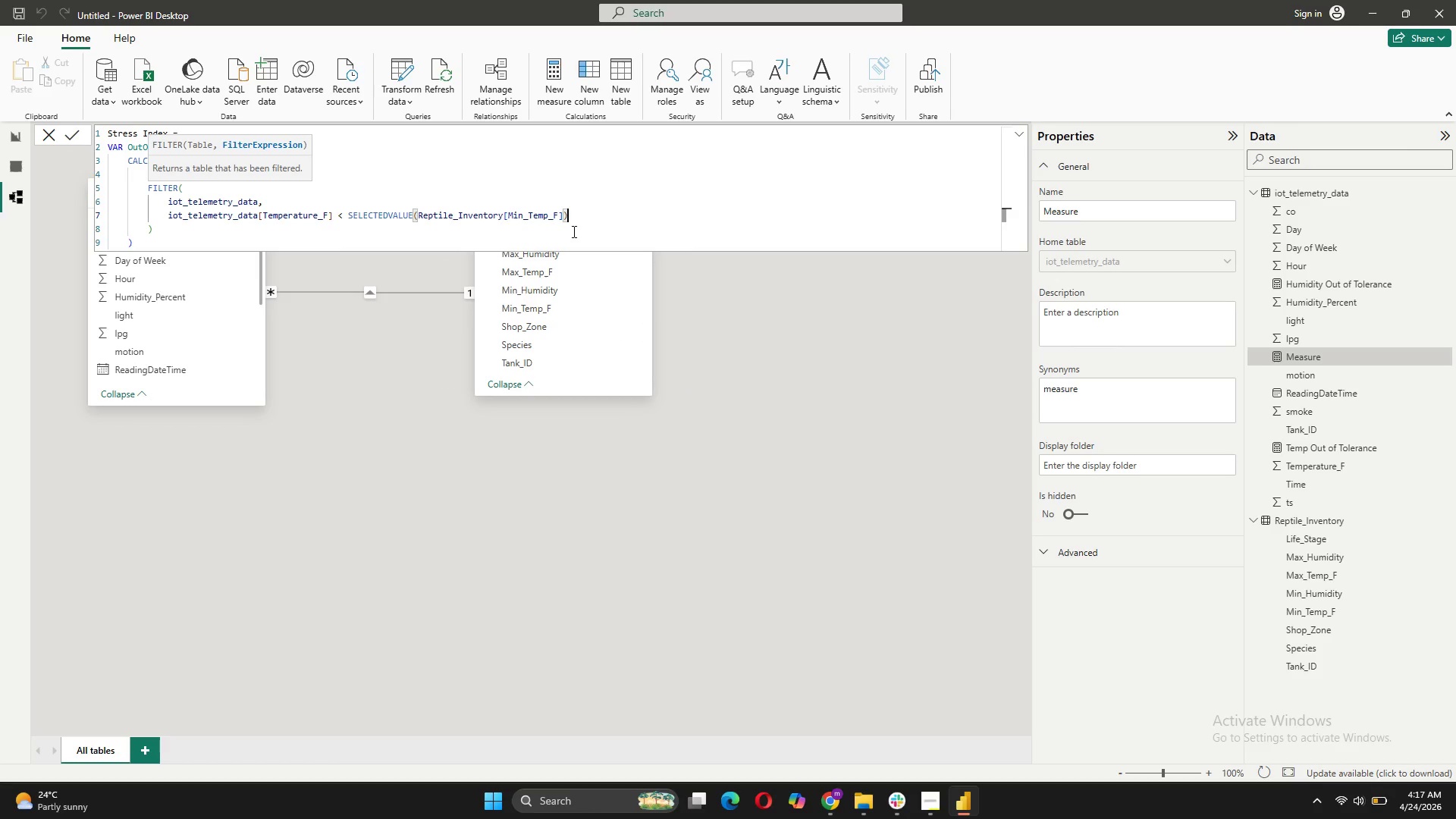 
key(Space)
 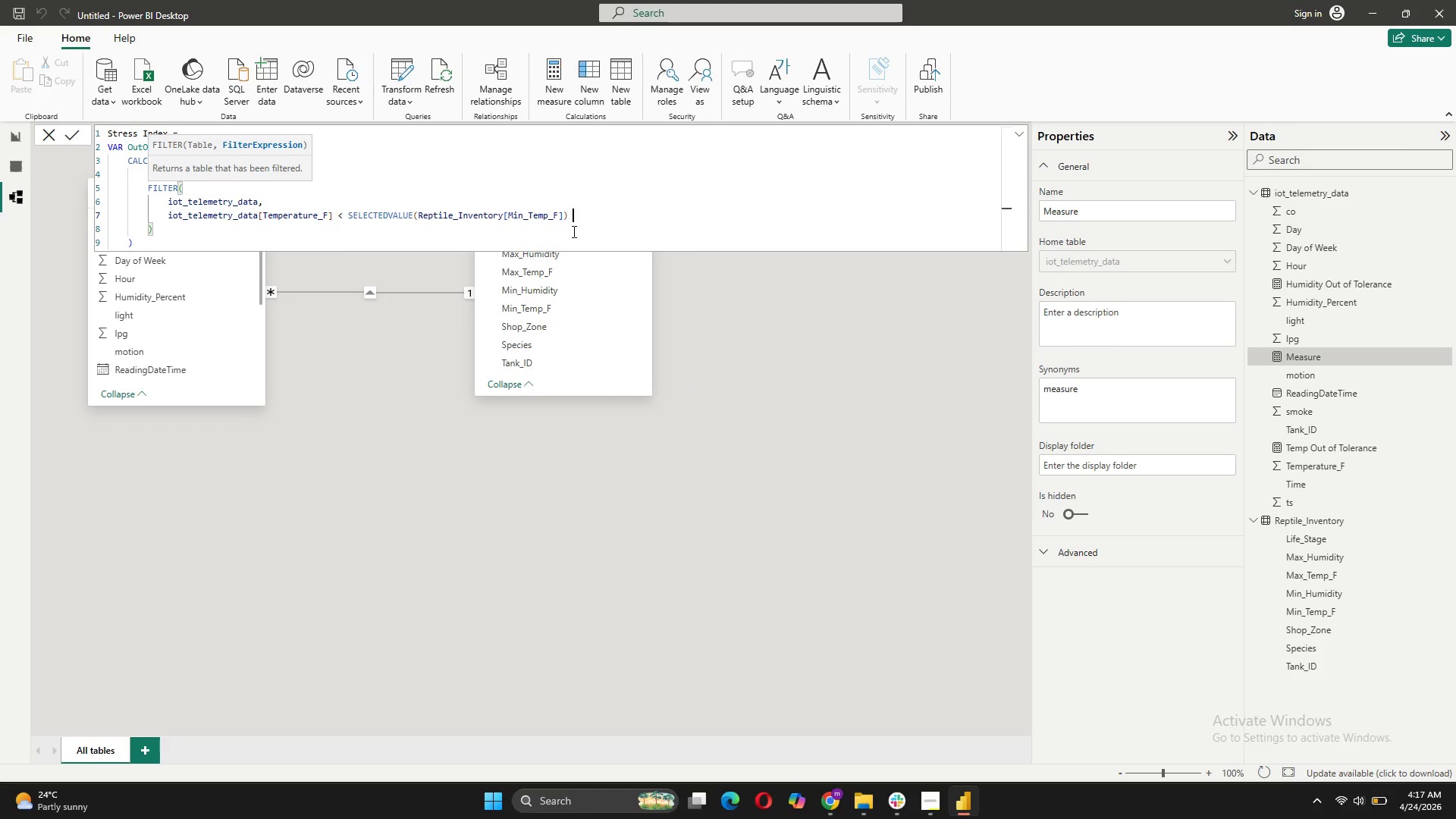 
key(Shift+Backslash)
 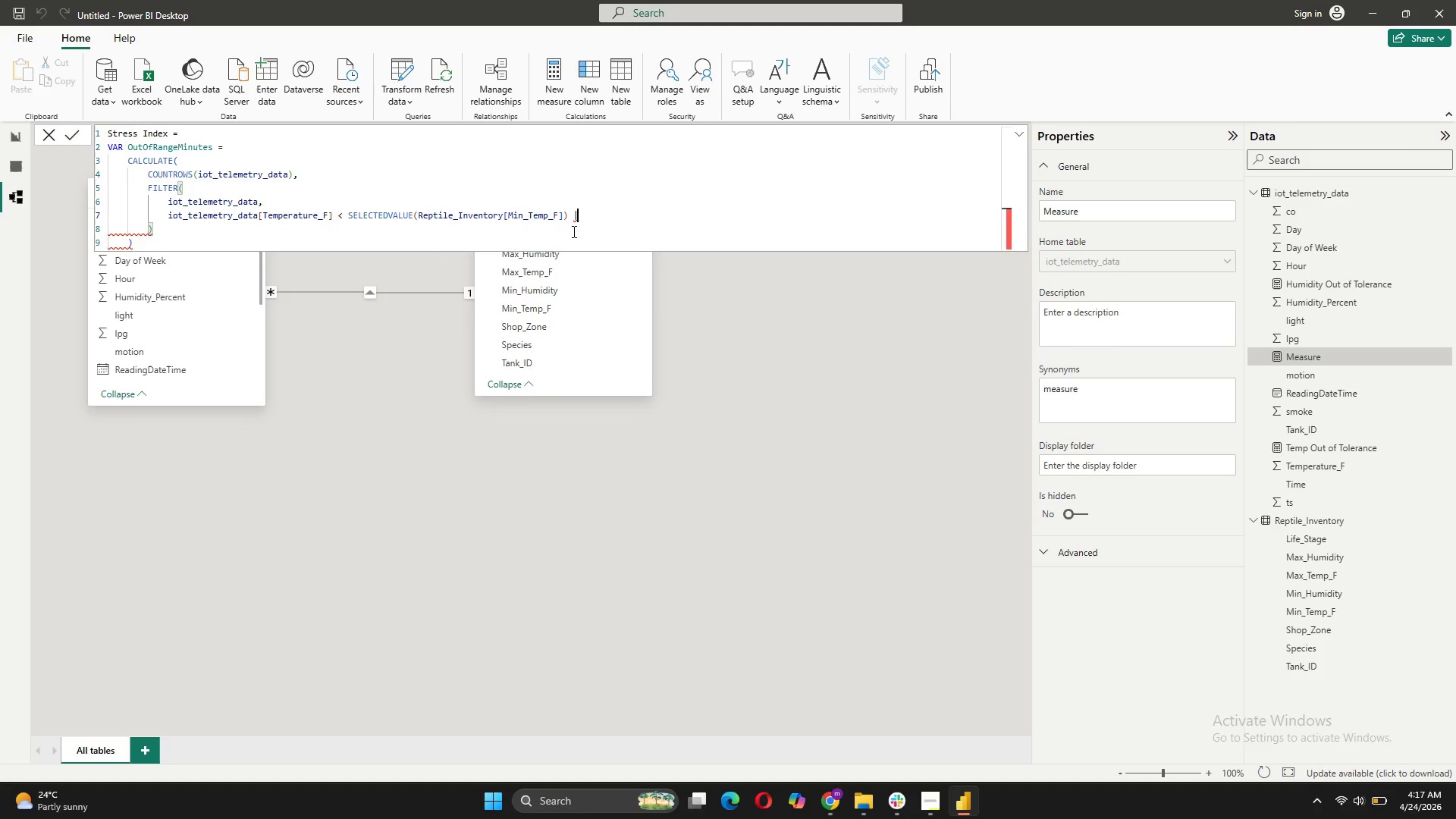 
key(Shift+Backslash)
 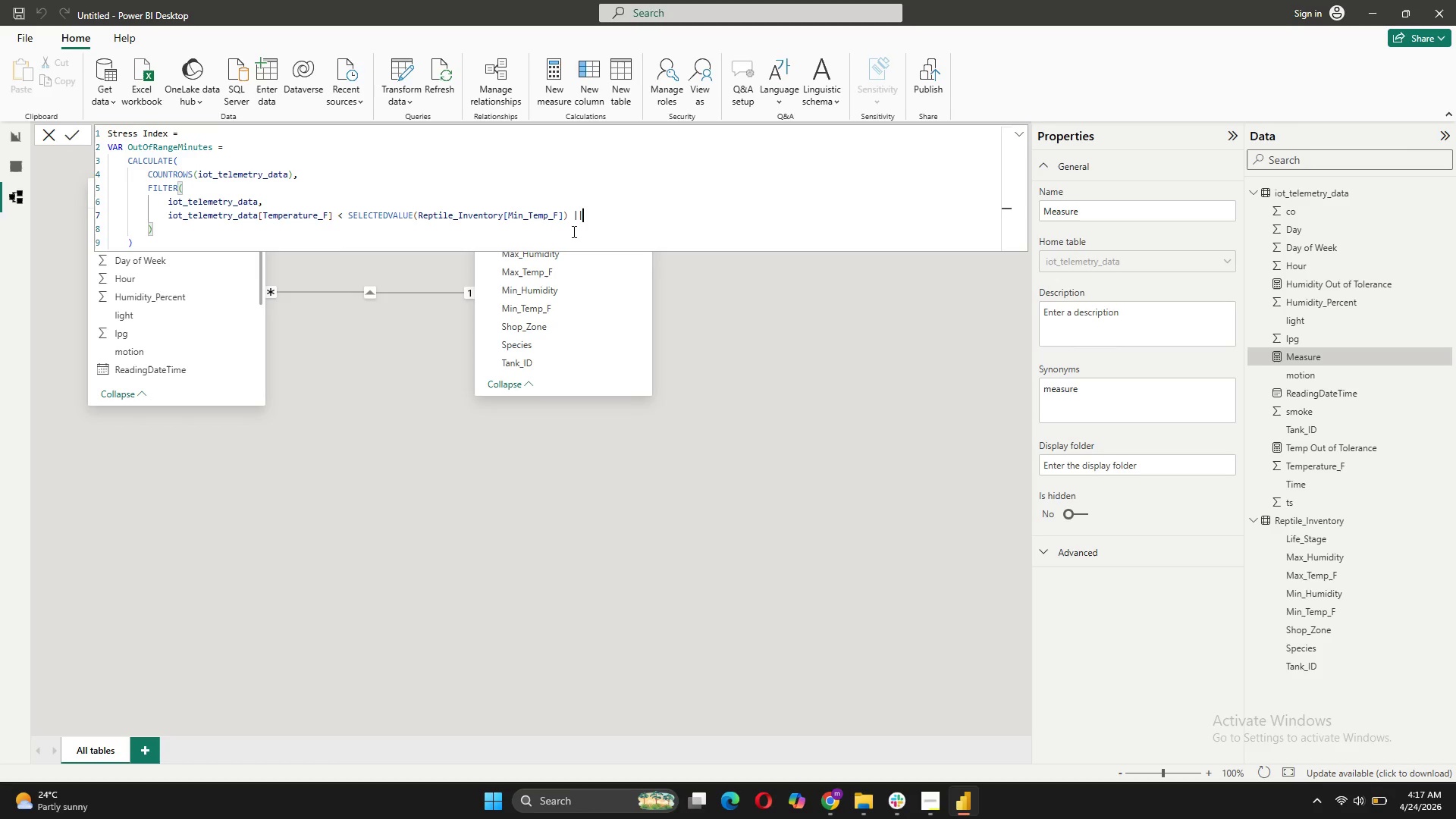 
key(Shift+Enter)
 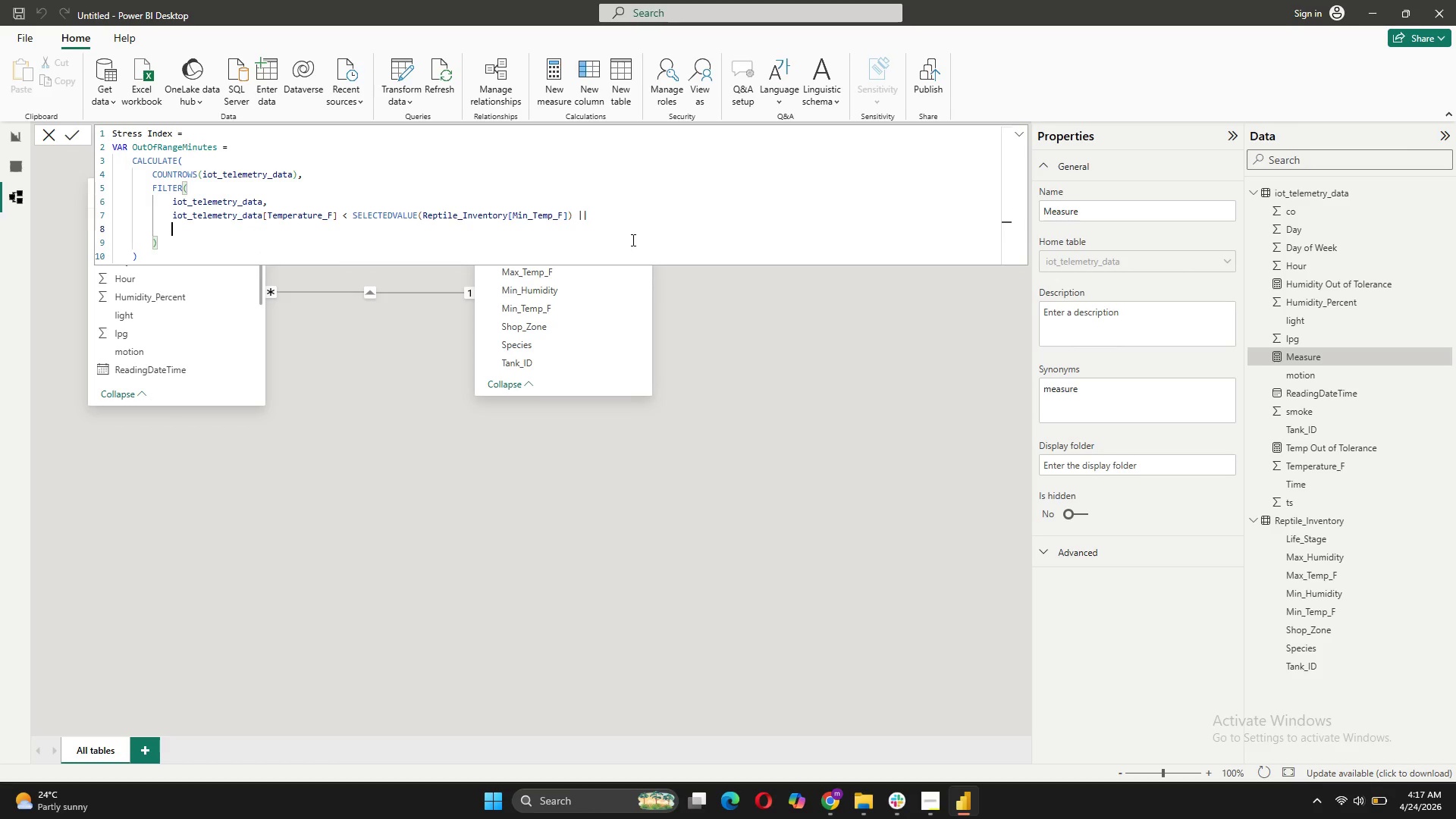 
left_click_drag(start_coordinate=[603, 215], to_coordinate=[173, 219])
 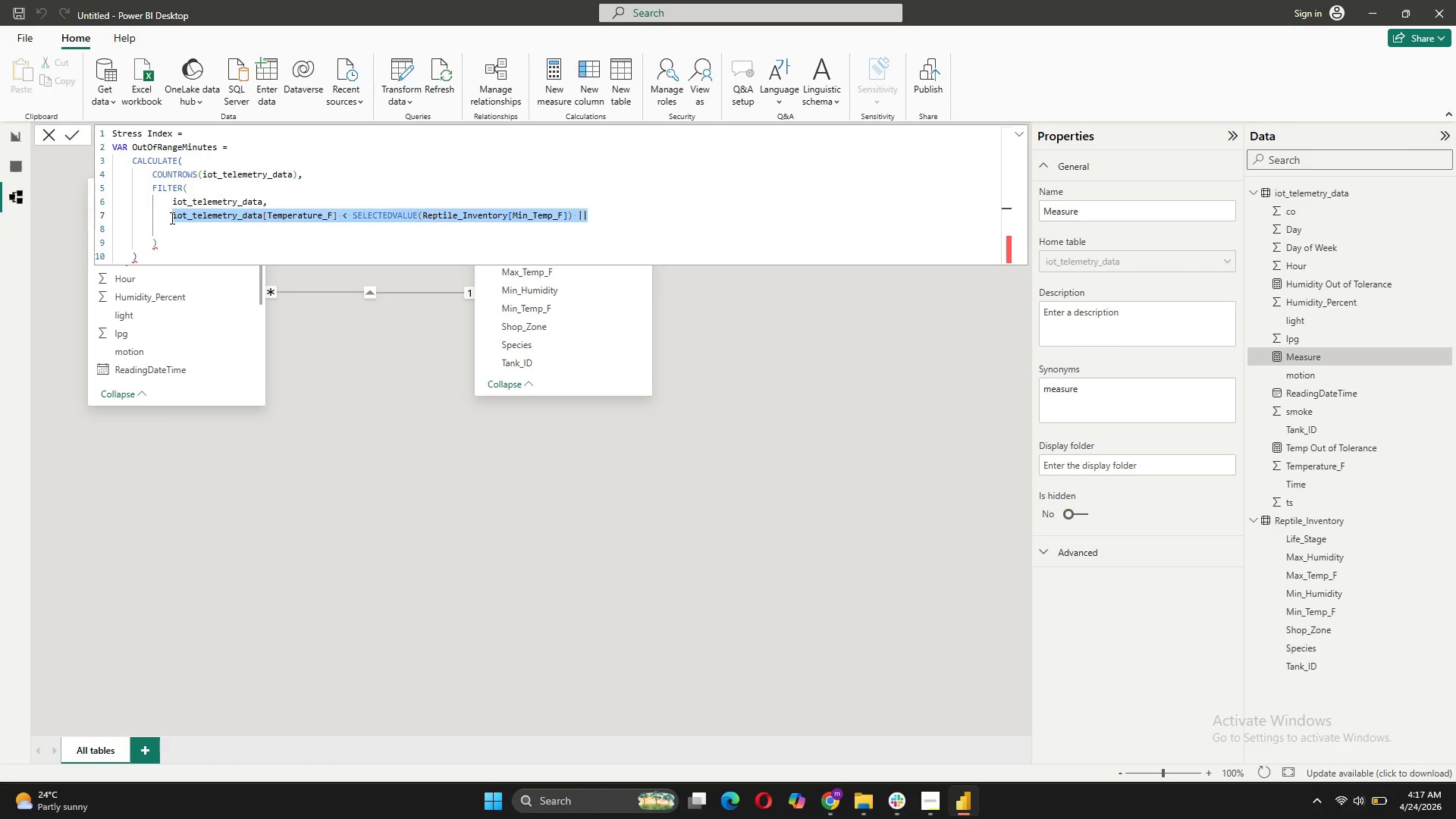 
key(Control+C)
 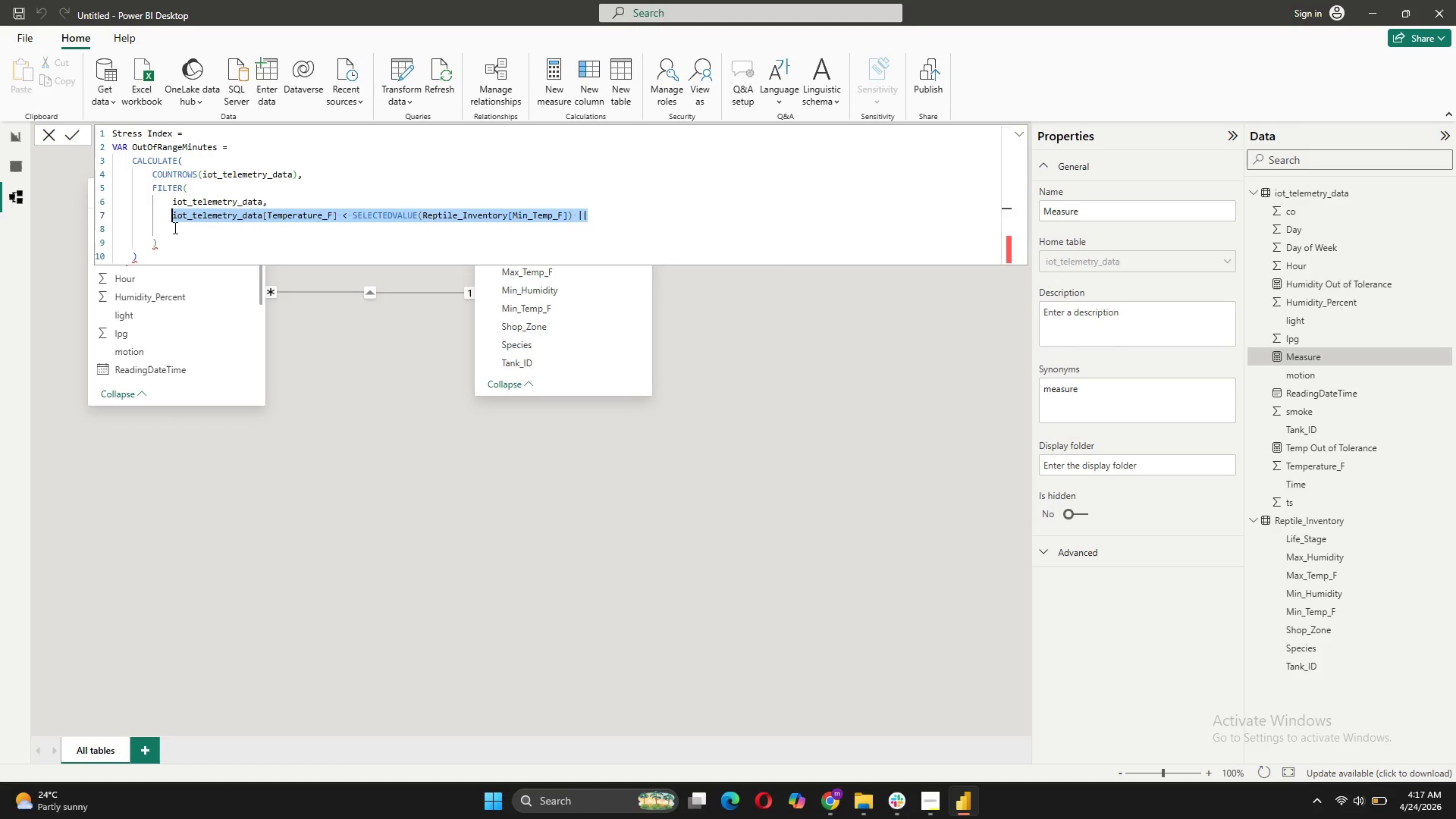 
left_click([174, 231])
 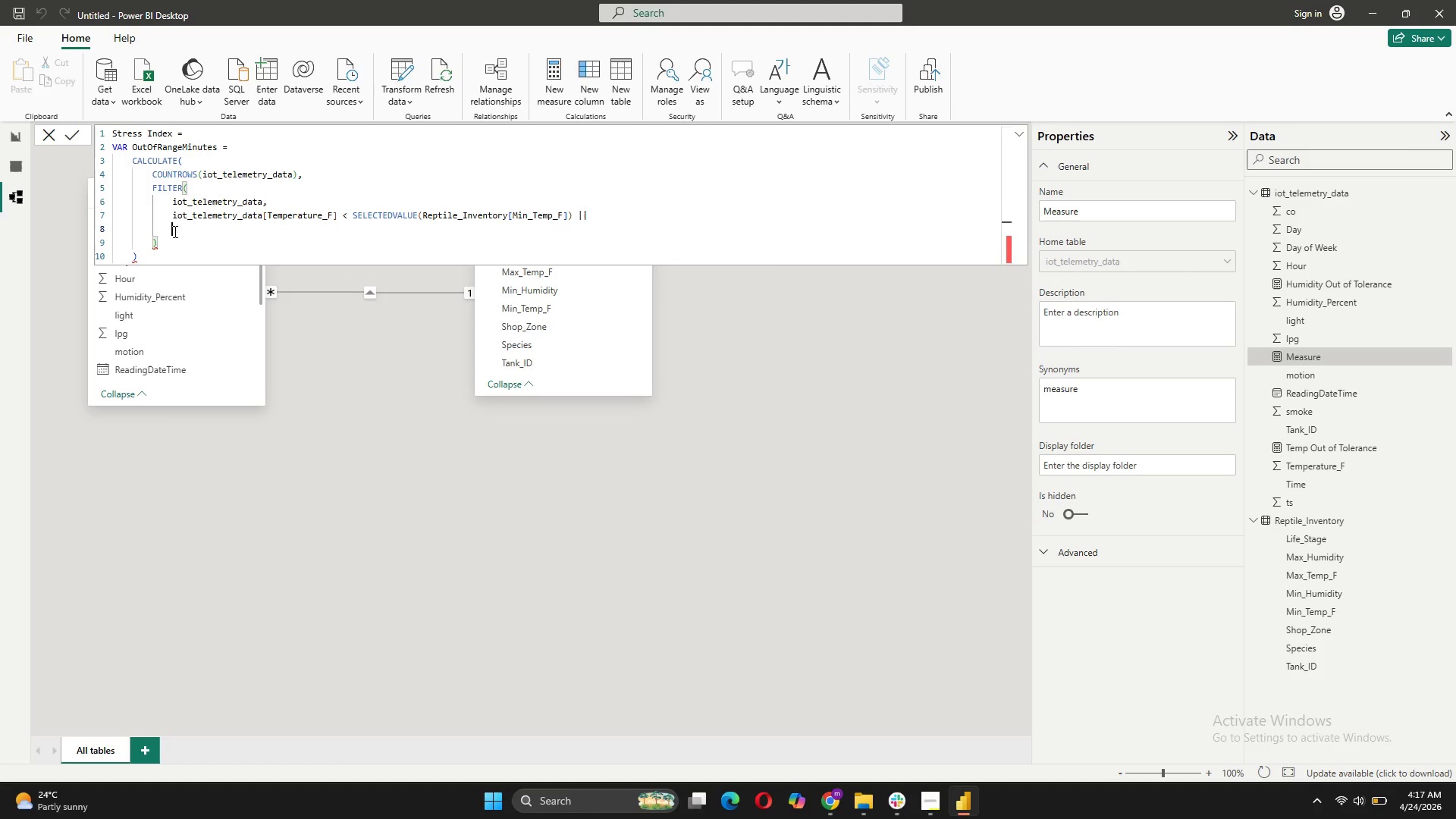 
key(Control+V)
 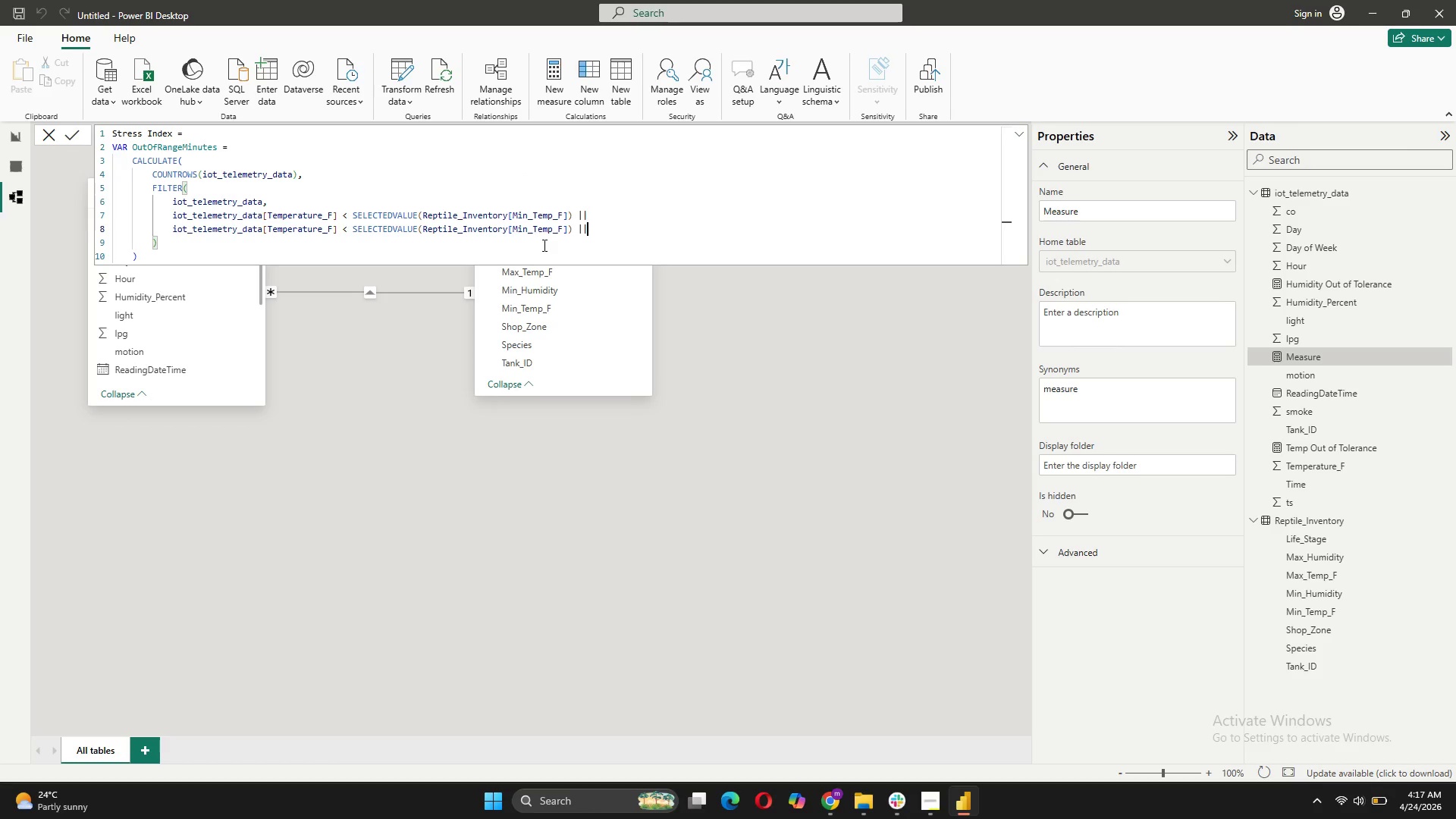 
left_click([526, 232])
 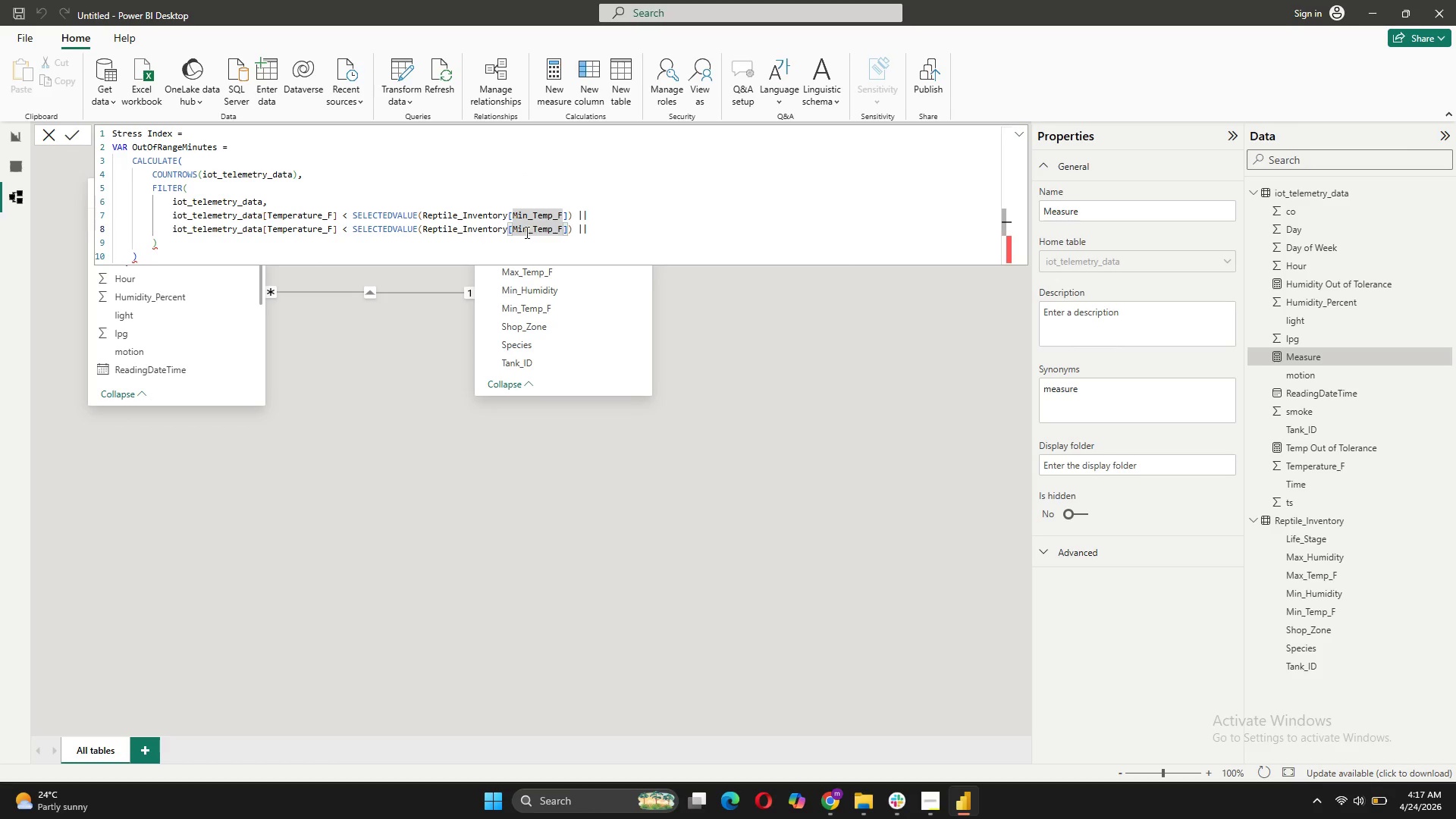 
key(Backspace)
key(Backspace)
type(ax)
 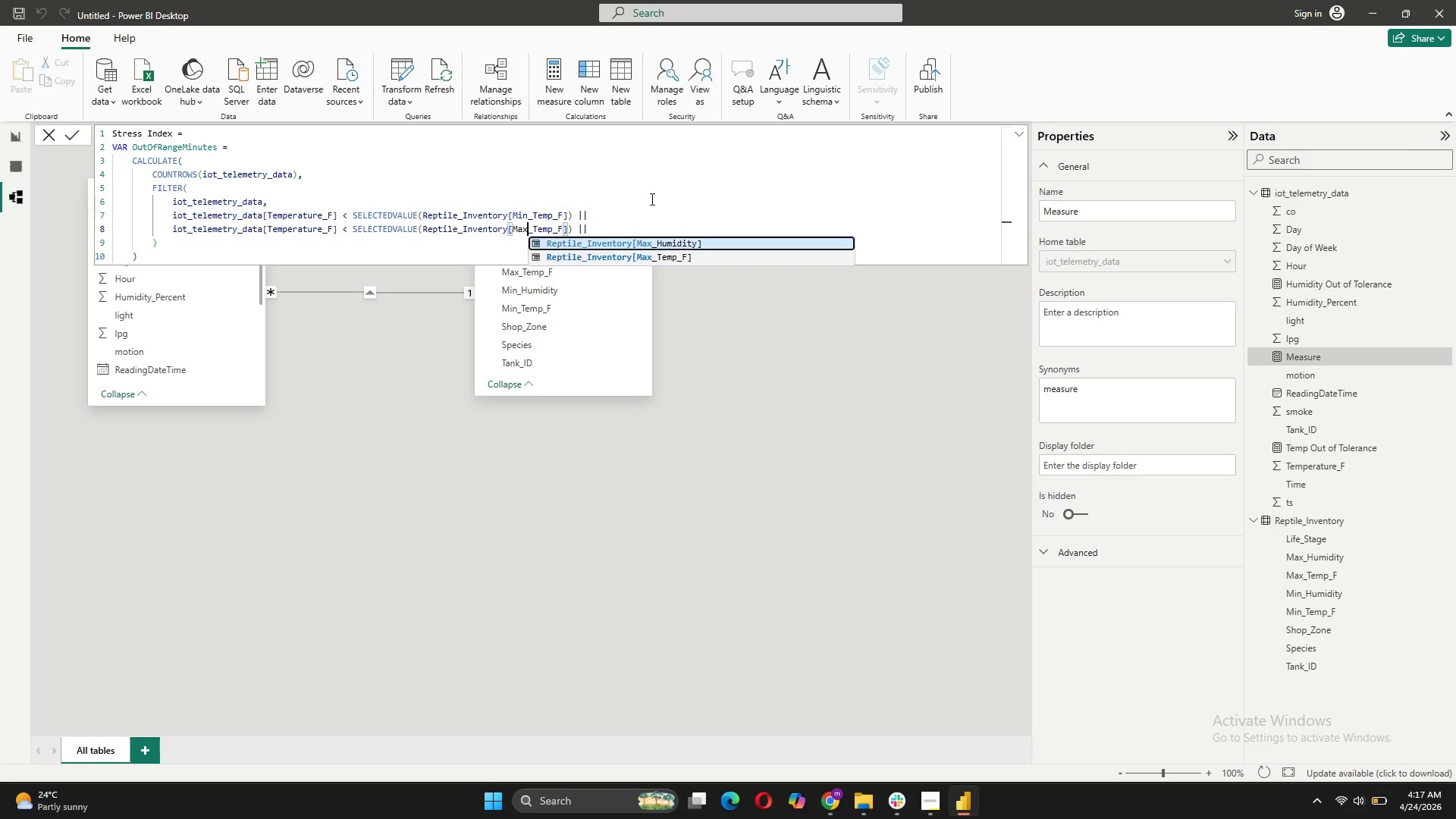 
left_click([641, 215])
 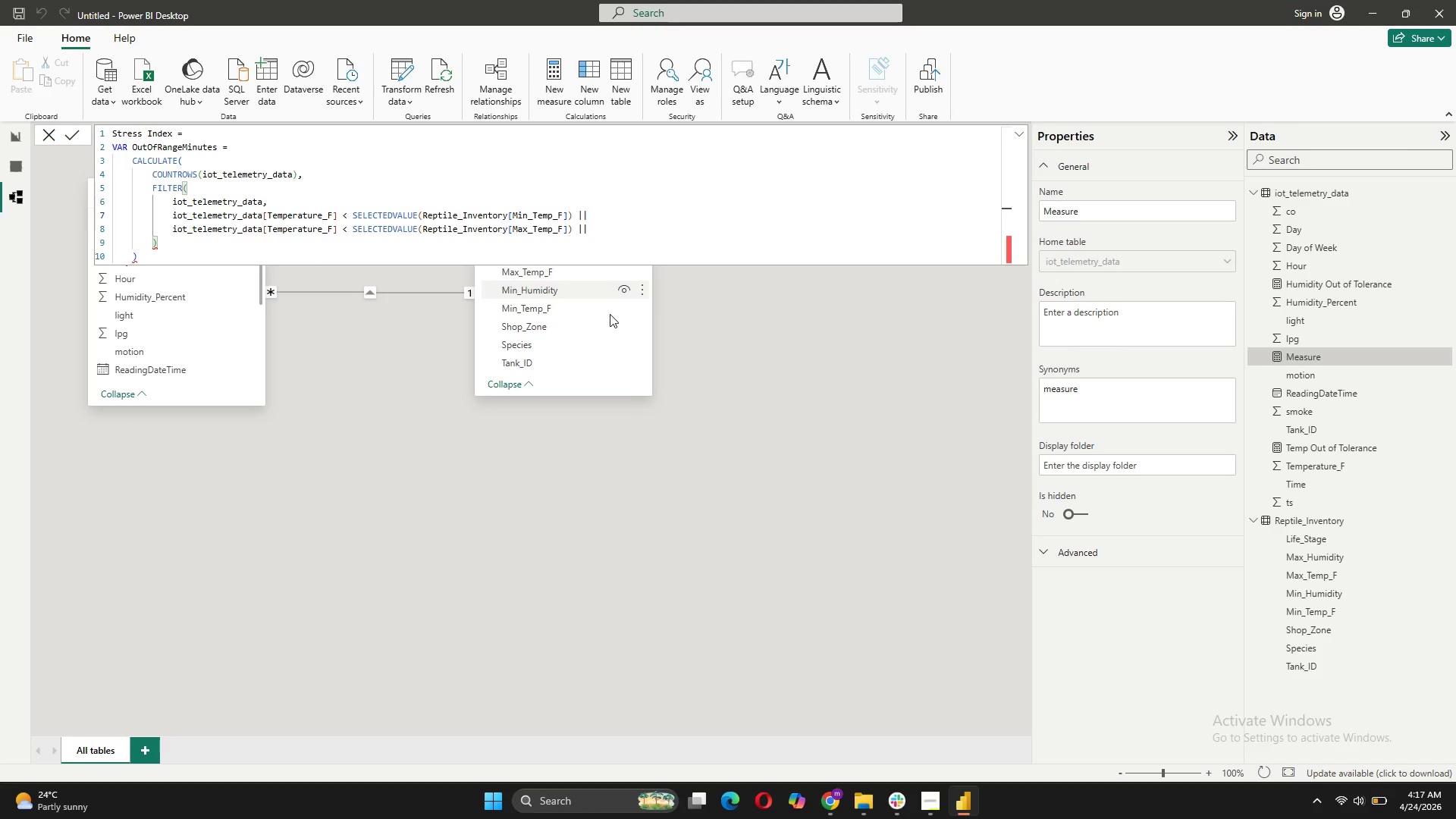 
left_click([349, 232])
 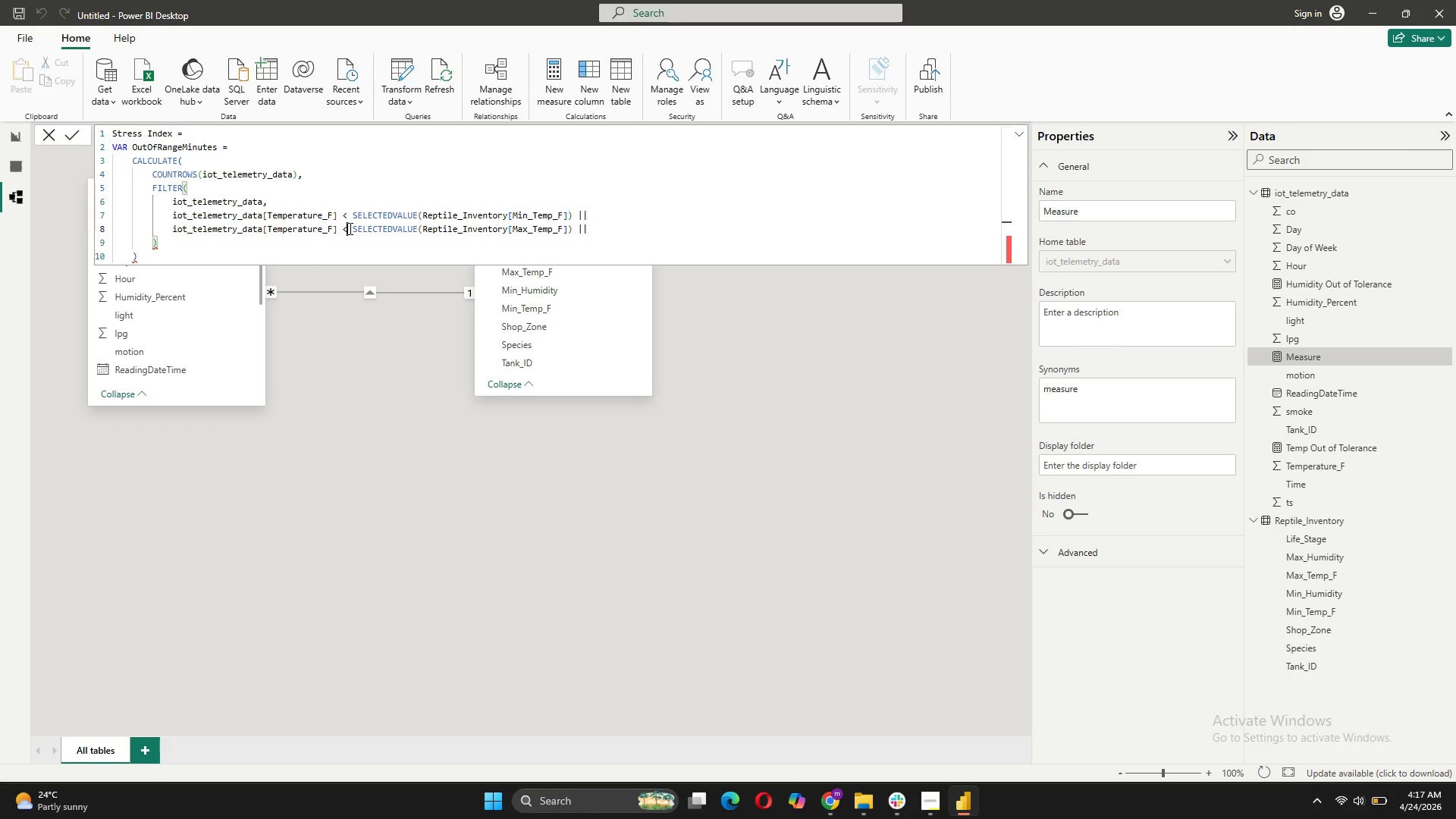 
key(Backspace)
 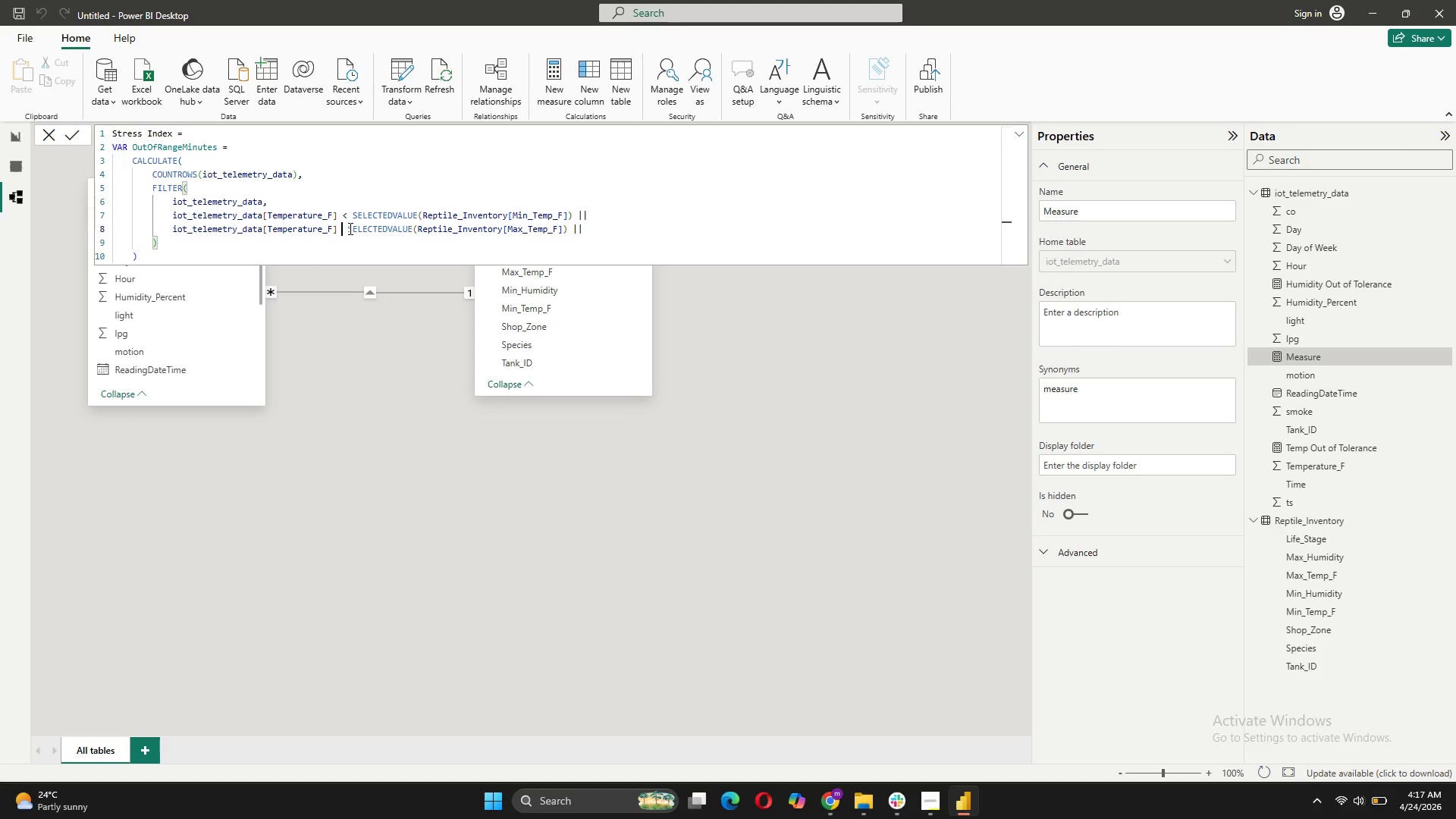 
key(Shift+Period)
 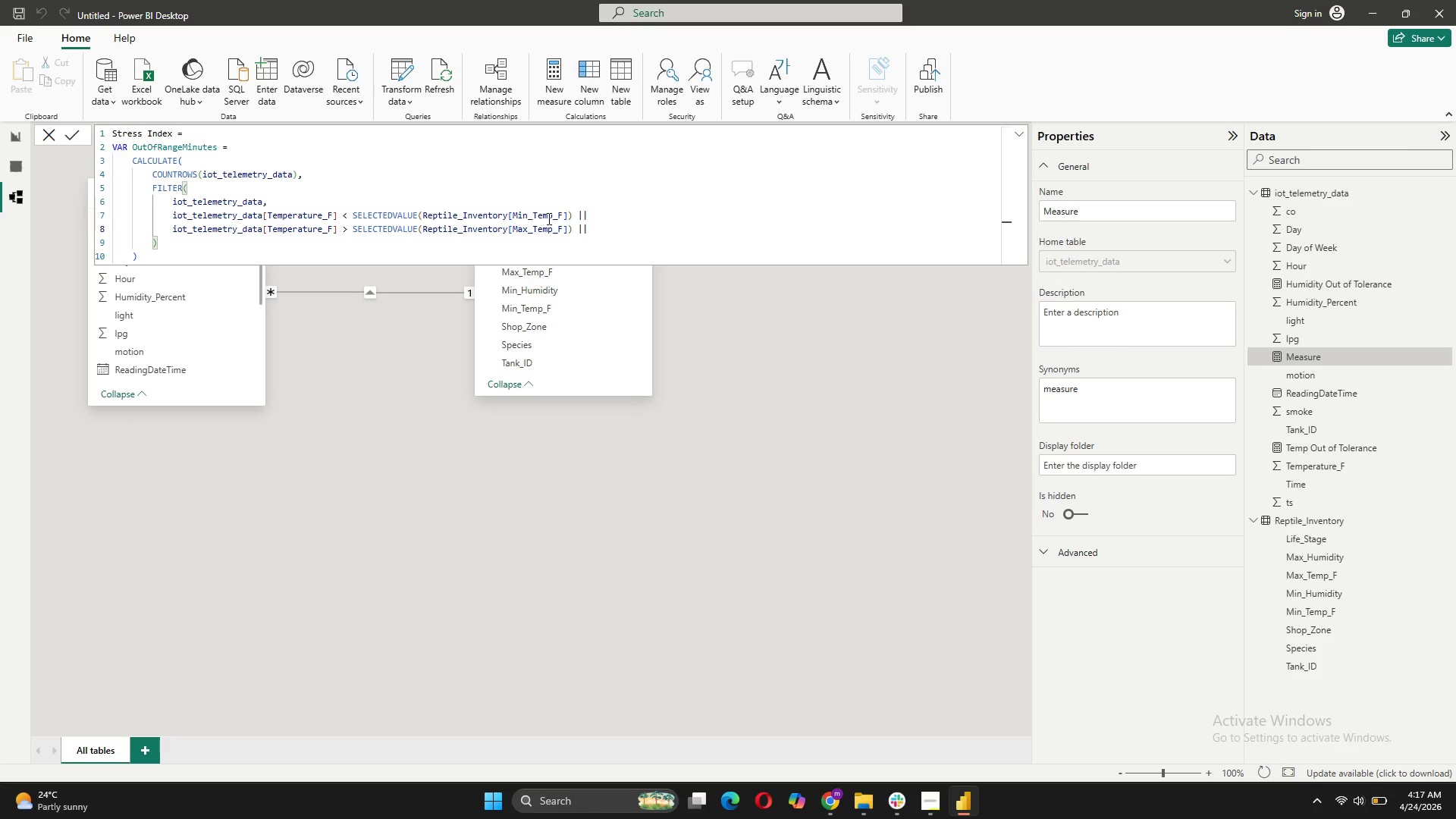 
left_click([592, 231])
 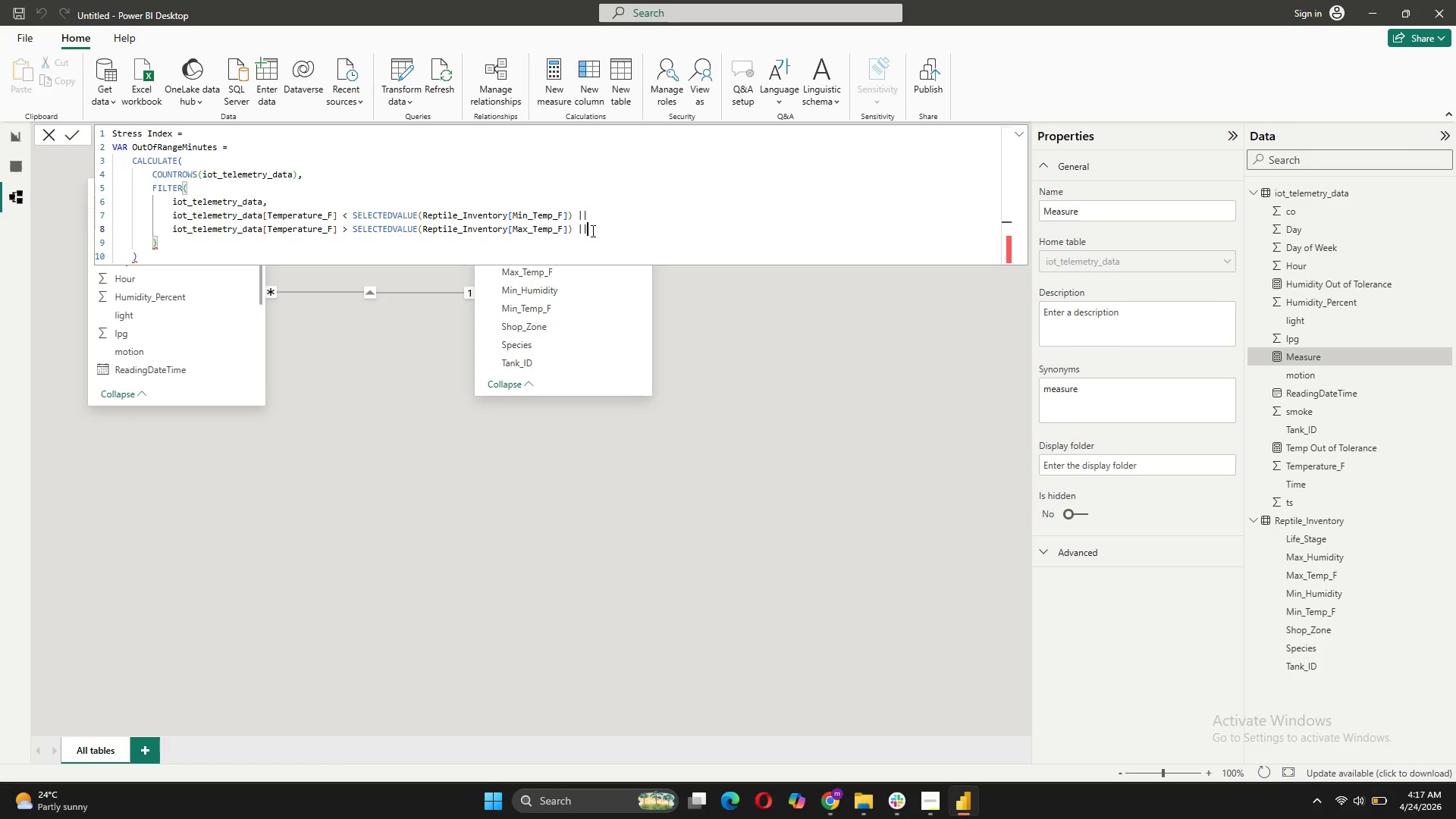 
key(Shift+Enter)
 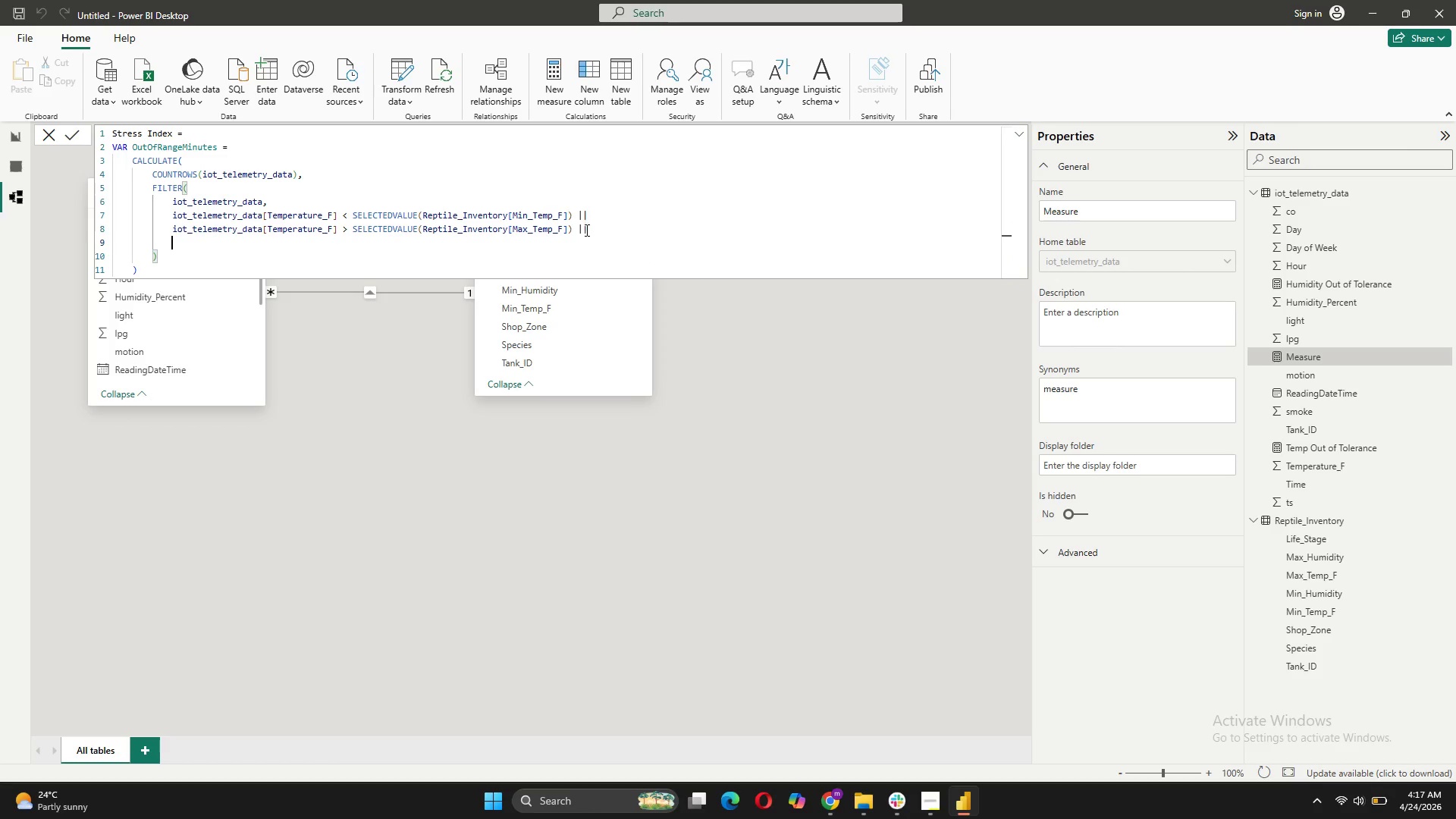 
left_click_drag(start_coordinate=[592, 228], to_coordinate=[172, 217])
 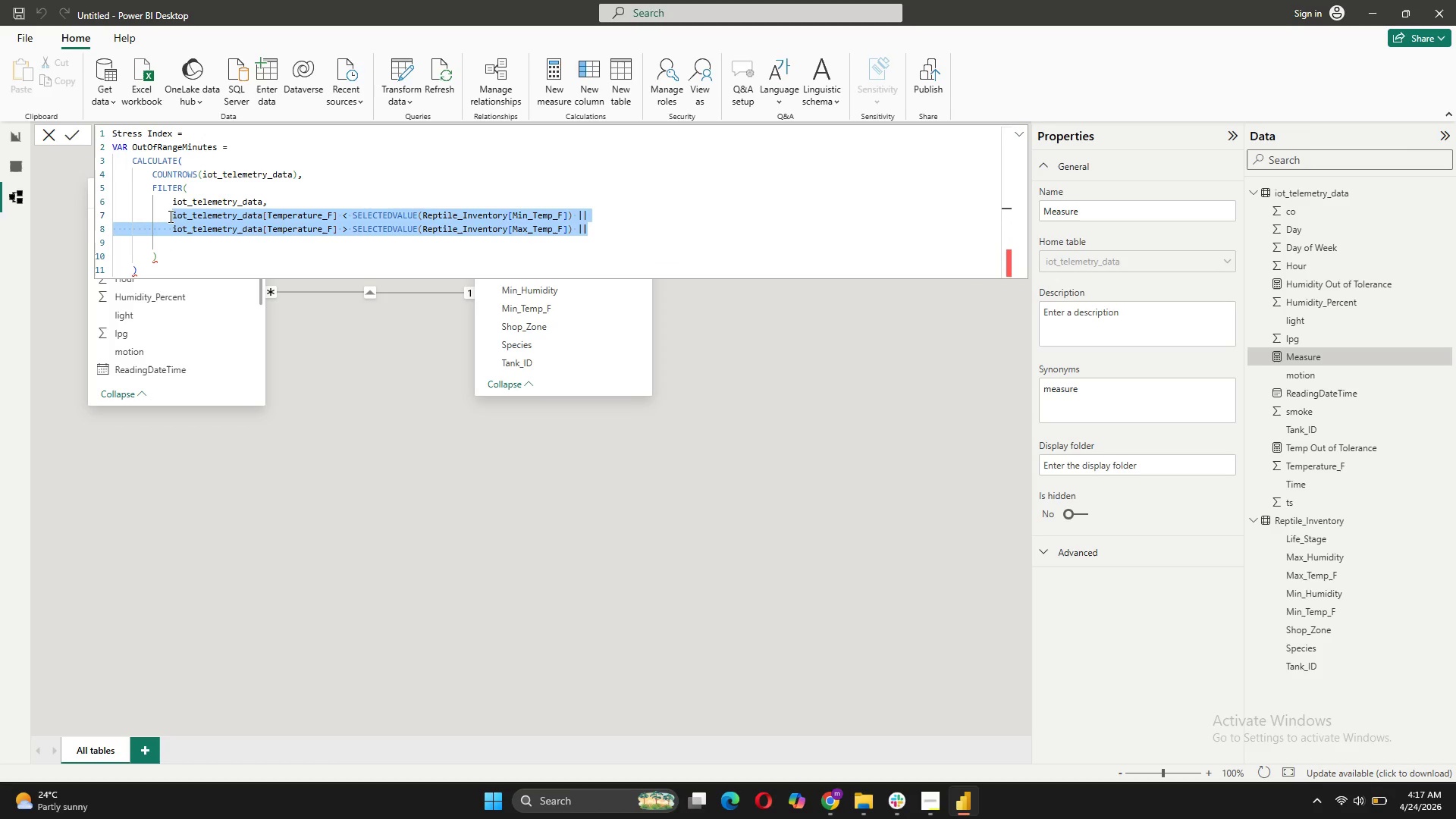 
key(Control+C)
 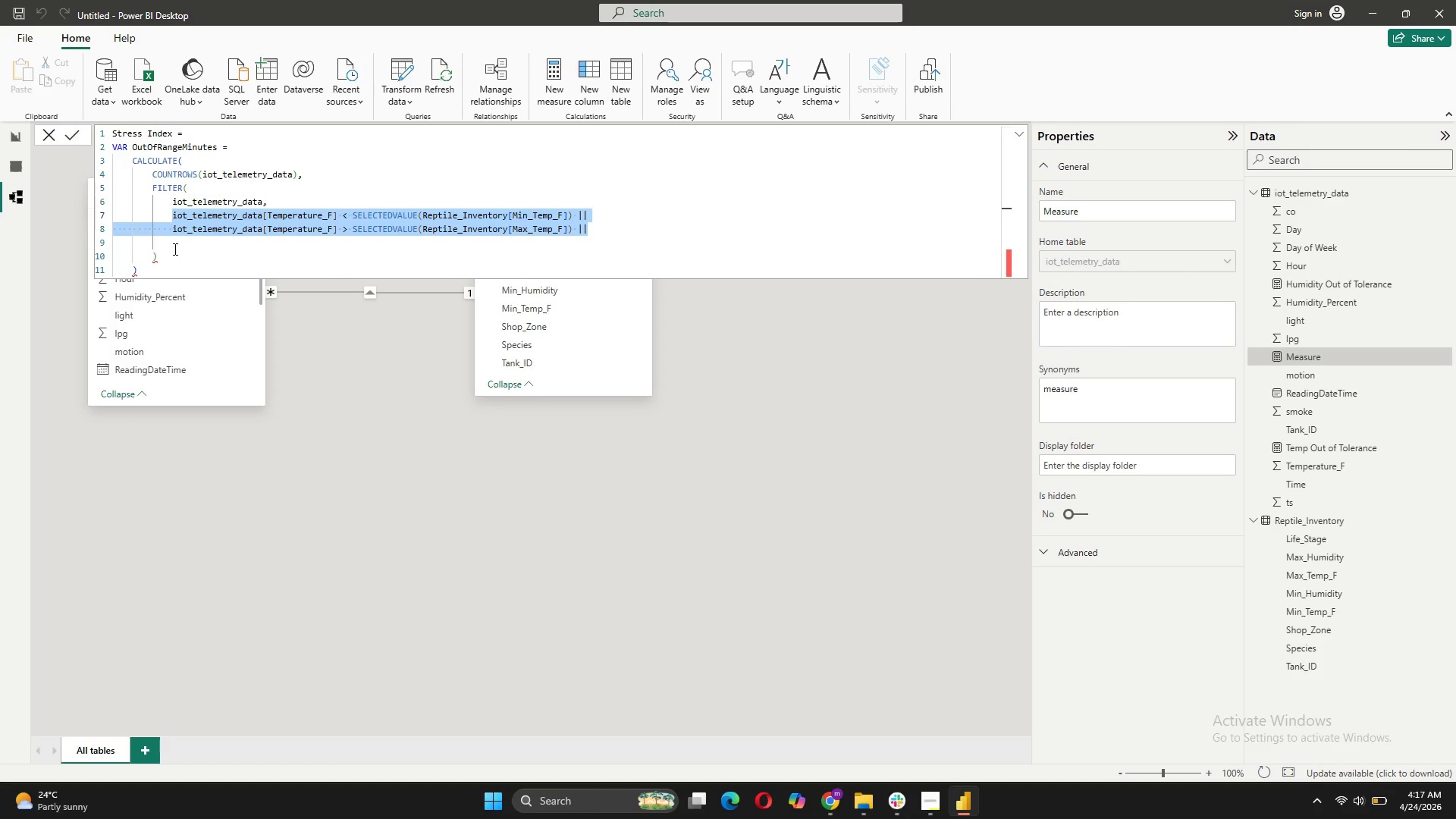 
left_click([175, 243])
 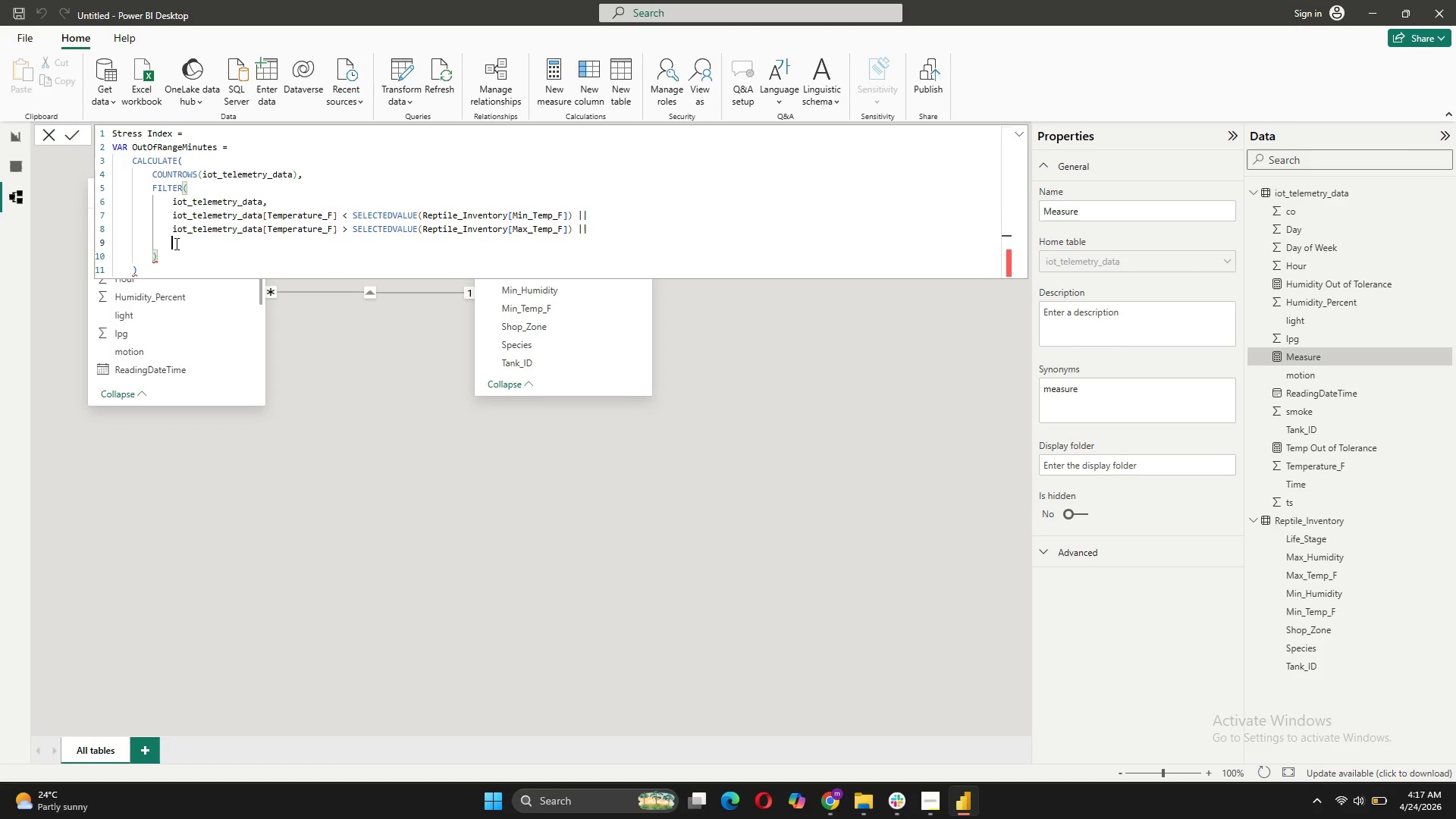 
key(Control+V)
 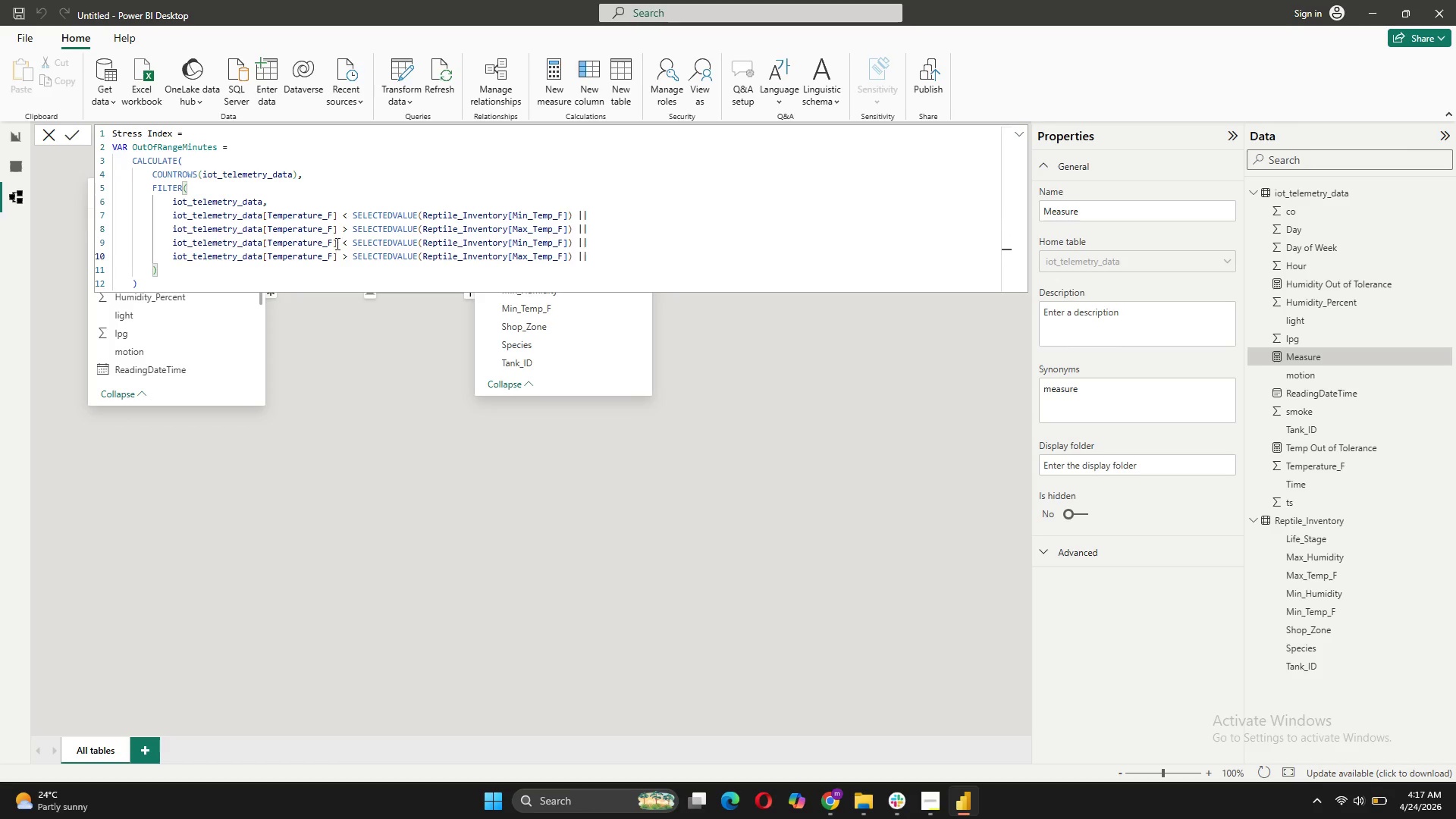 
left_click_drag(start_coordinate=[334, 242], to_coordinate=[268, 235])
 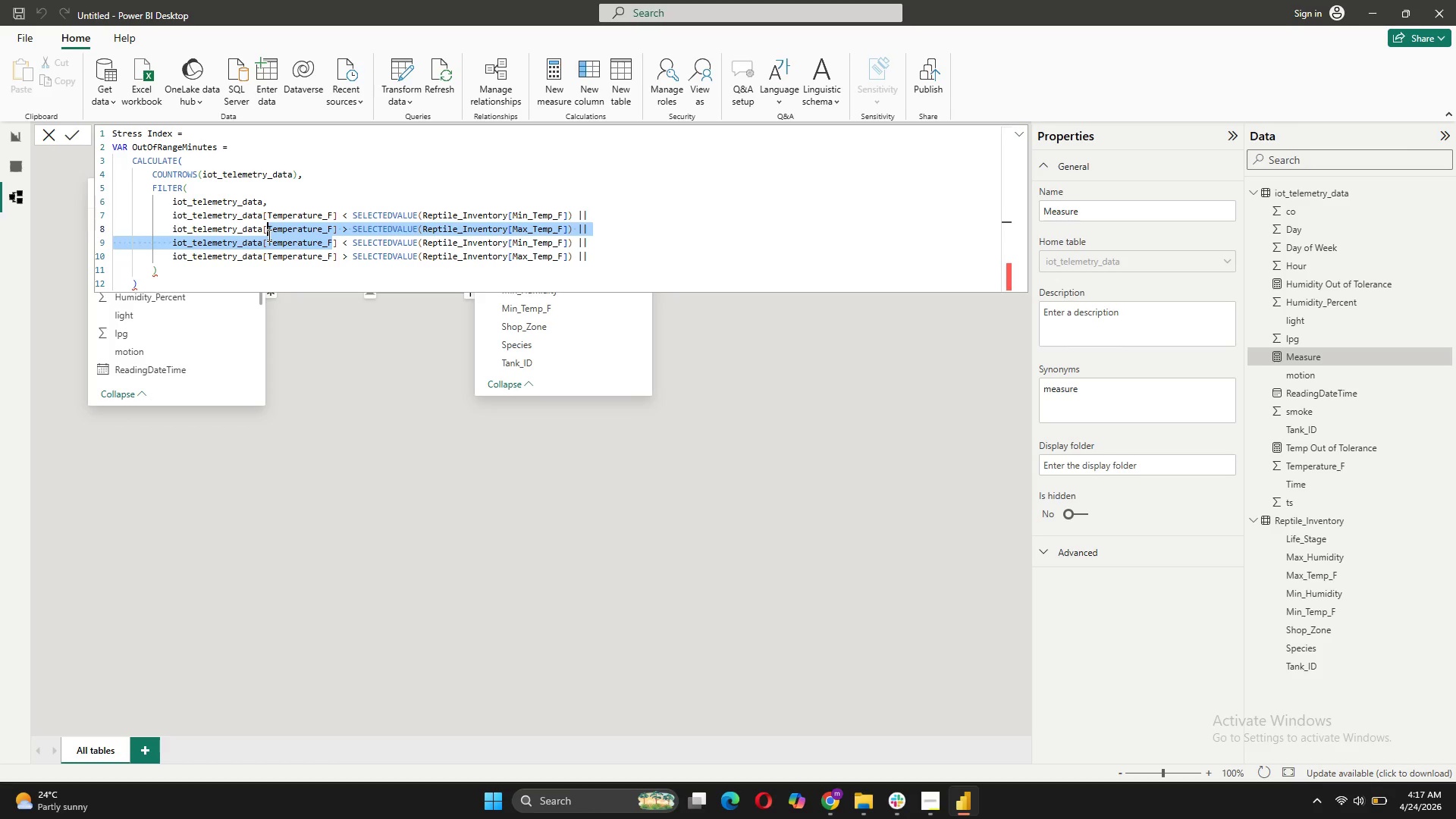 
left_click([268, 235])
 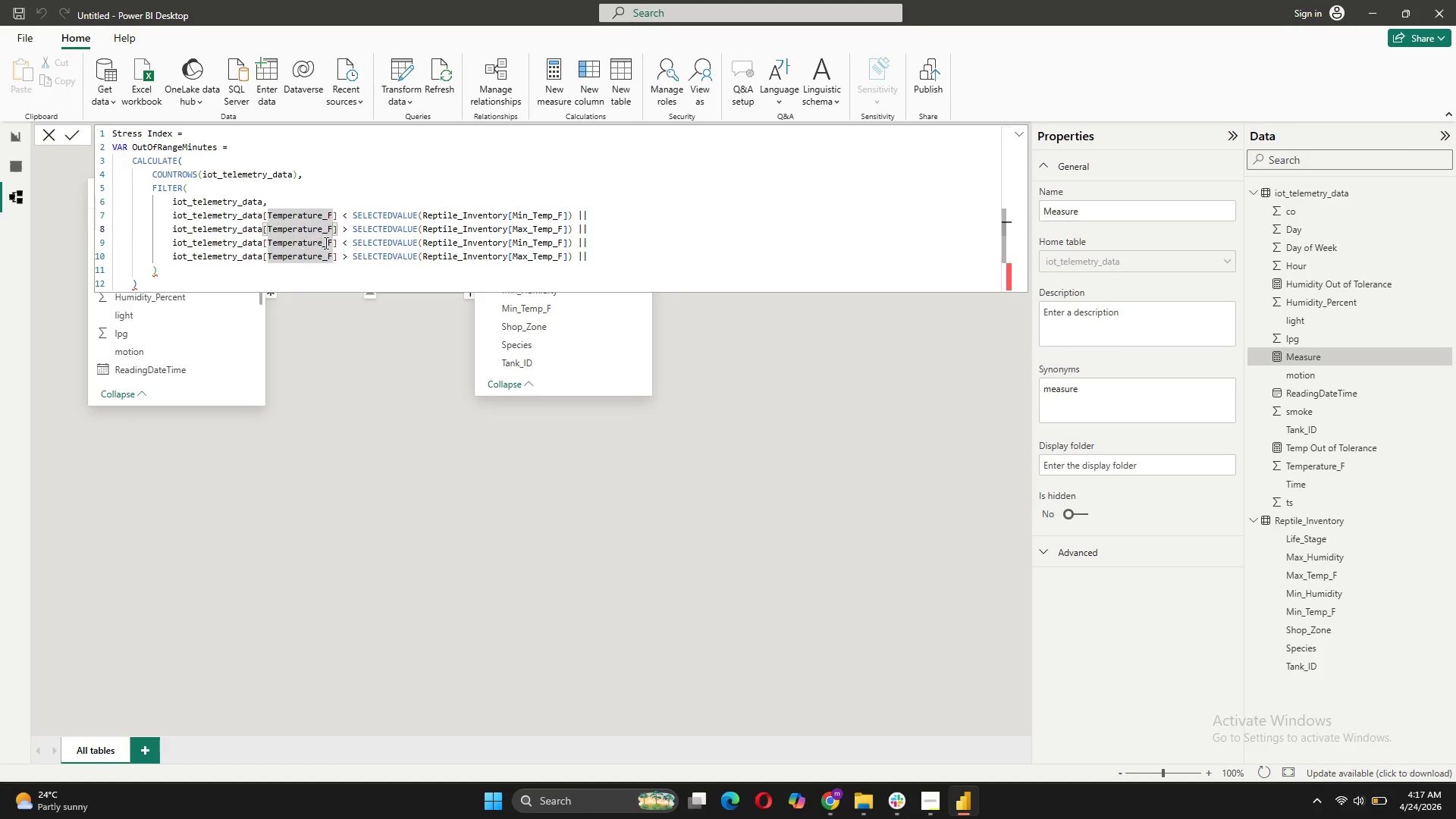 
left_click([332, 244])
 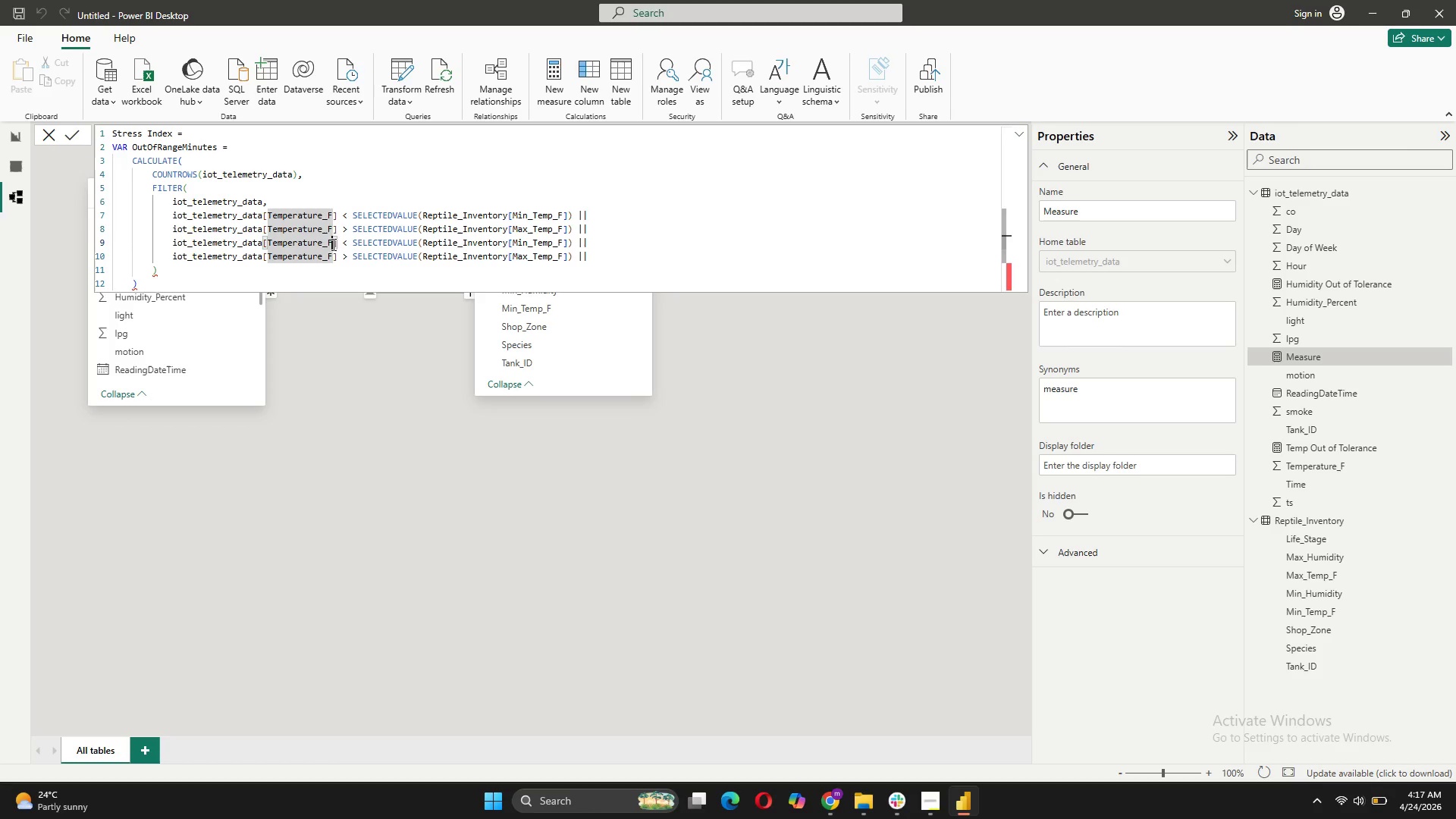 
left_click_drag(start_coordinate=[332, 244], to_coordinate=[268, 244])
 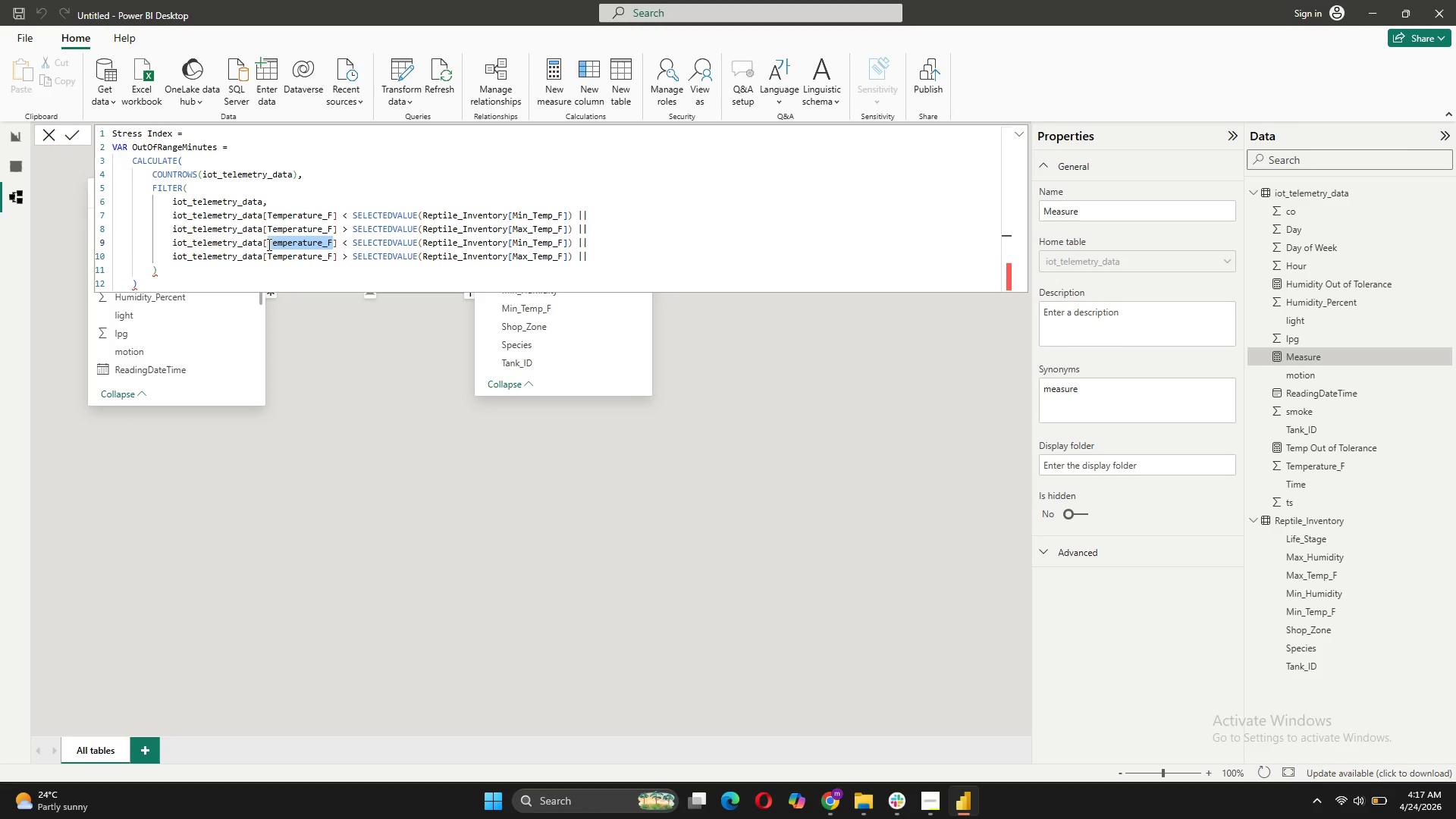 
key(CapsLock)
 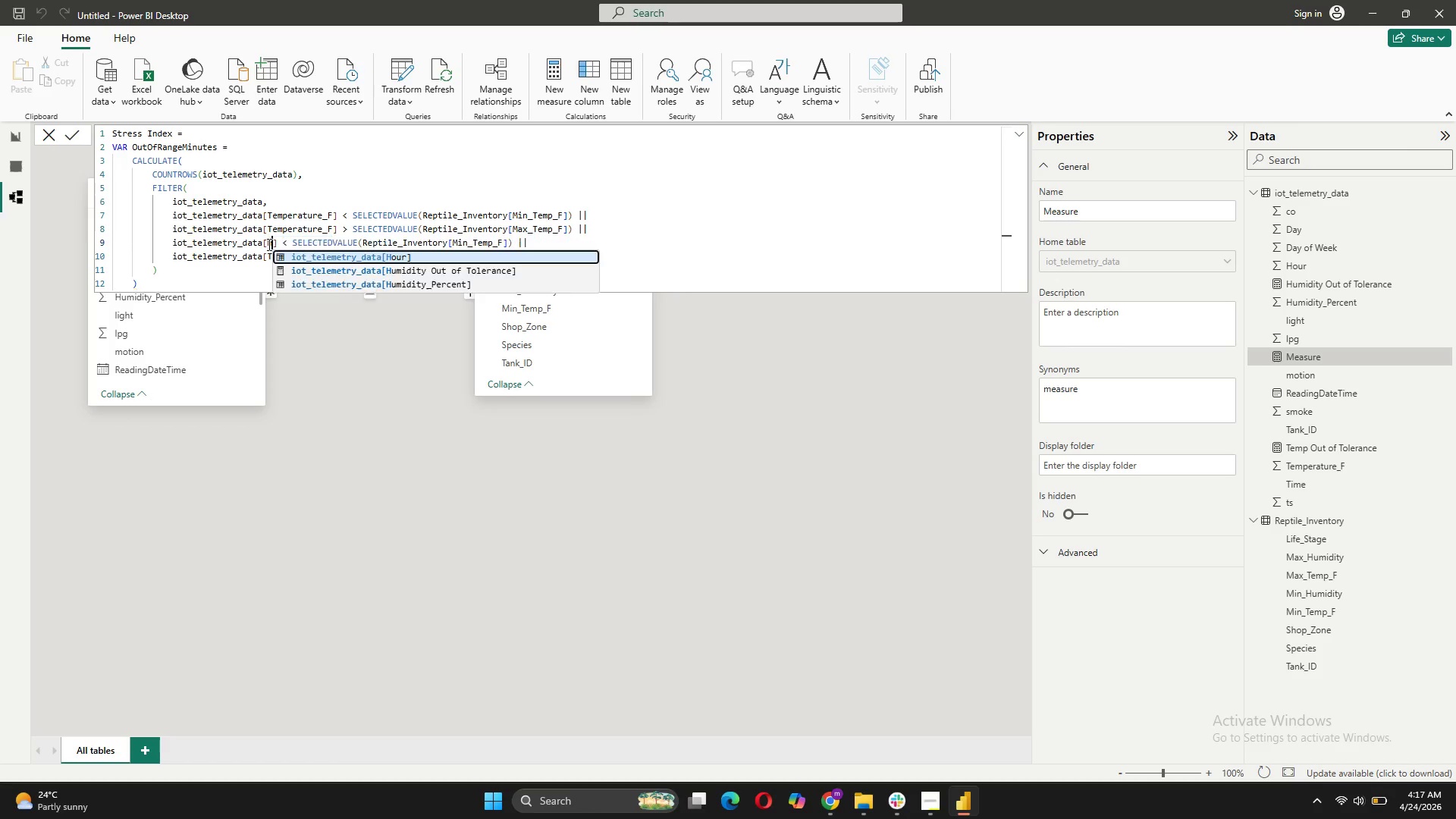 
key(H)
 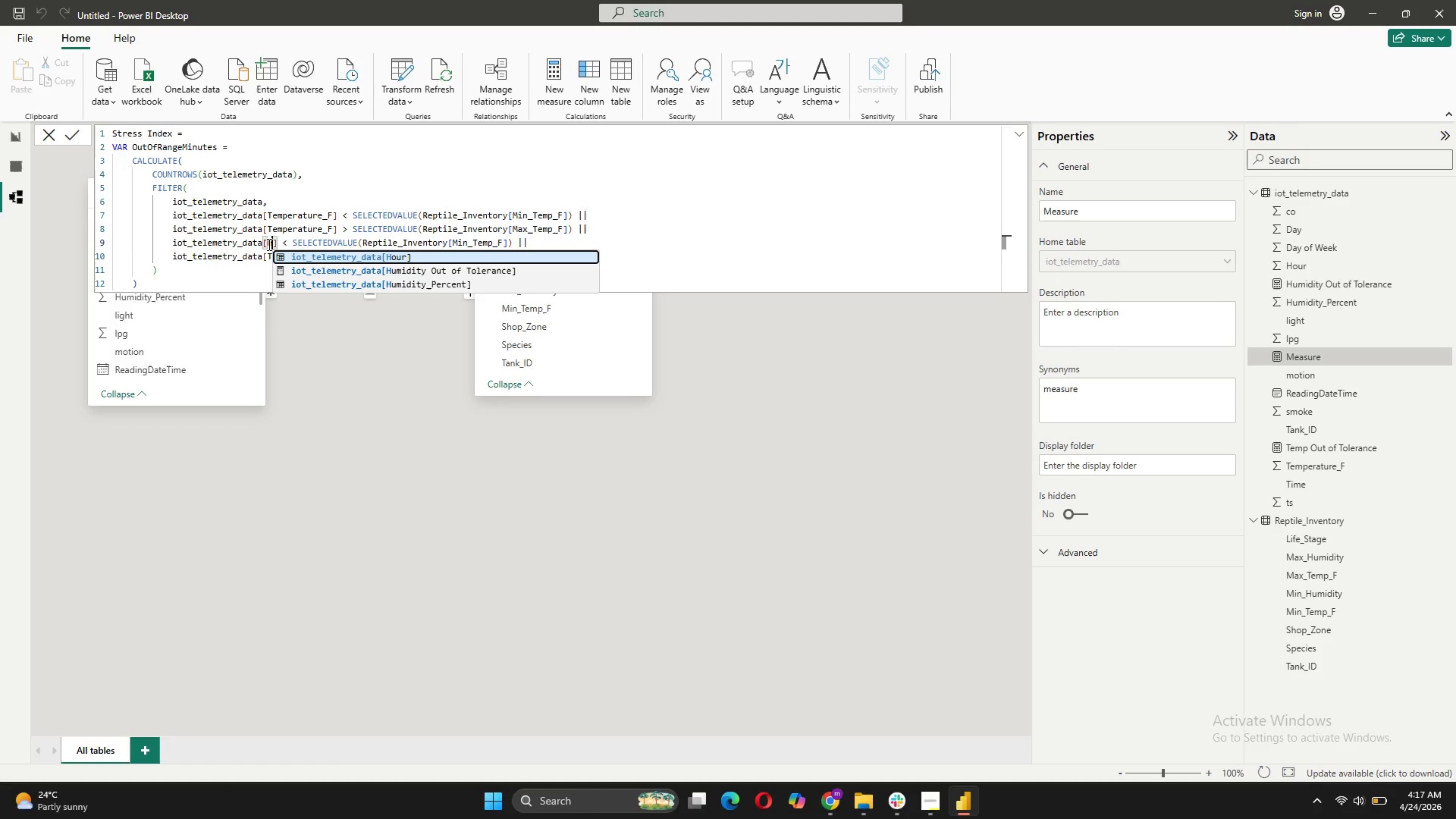 
key(CapsLock)
 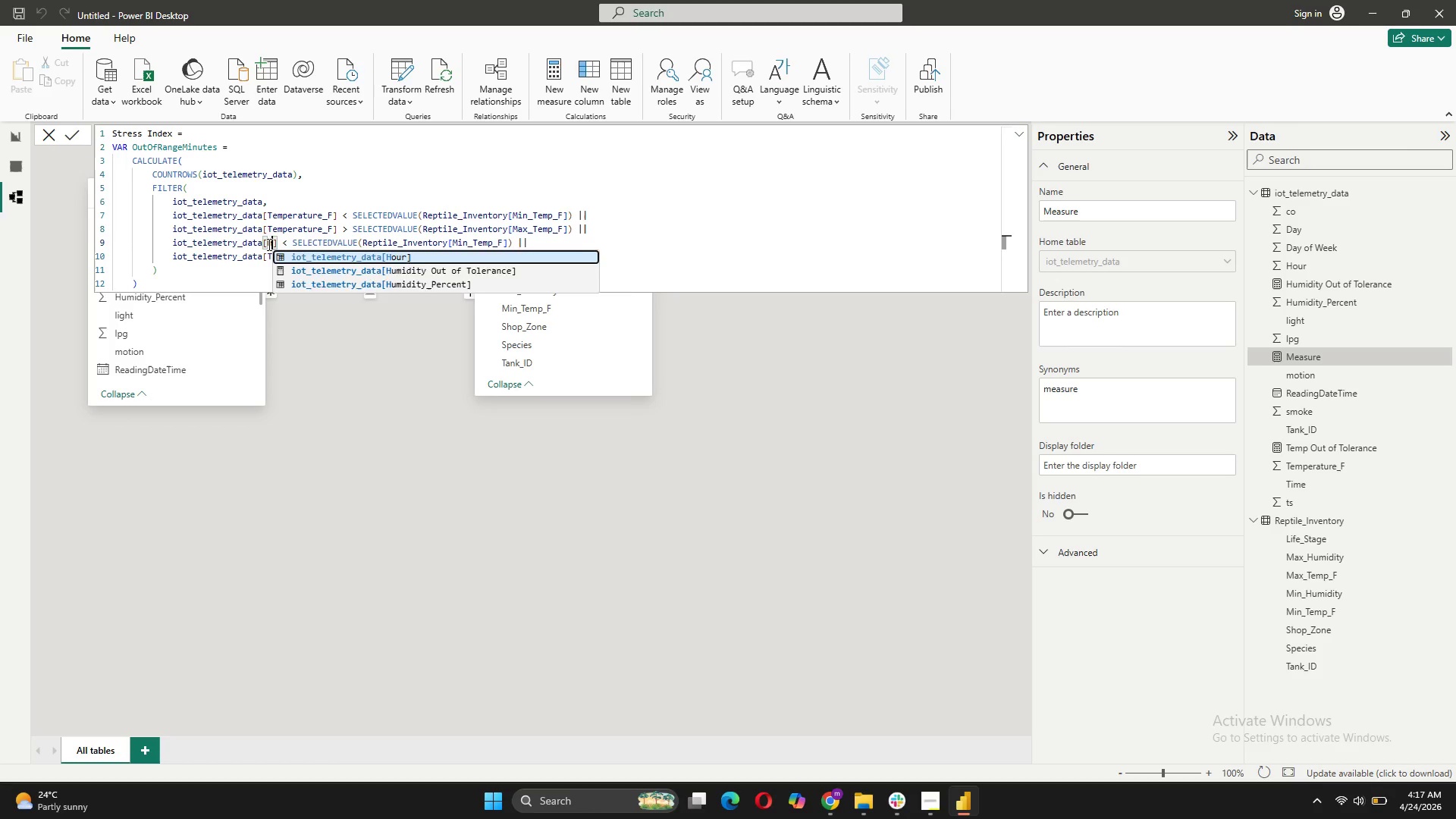 
key(U)
 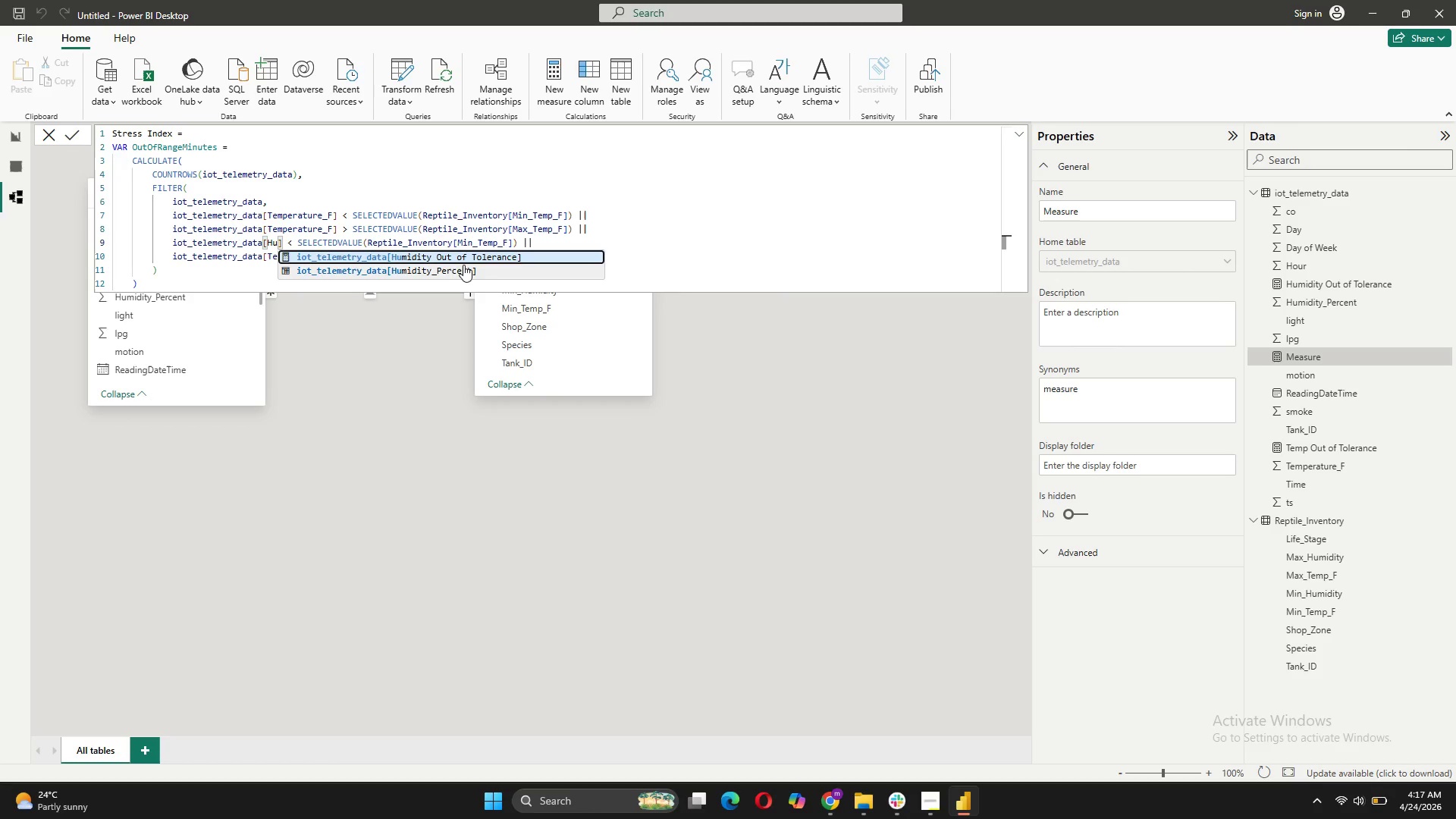 
left_click([460, 268])
 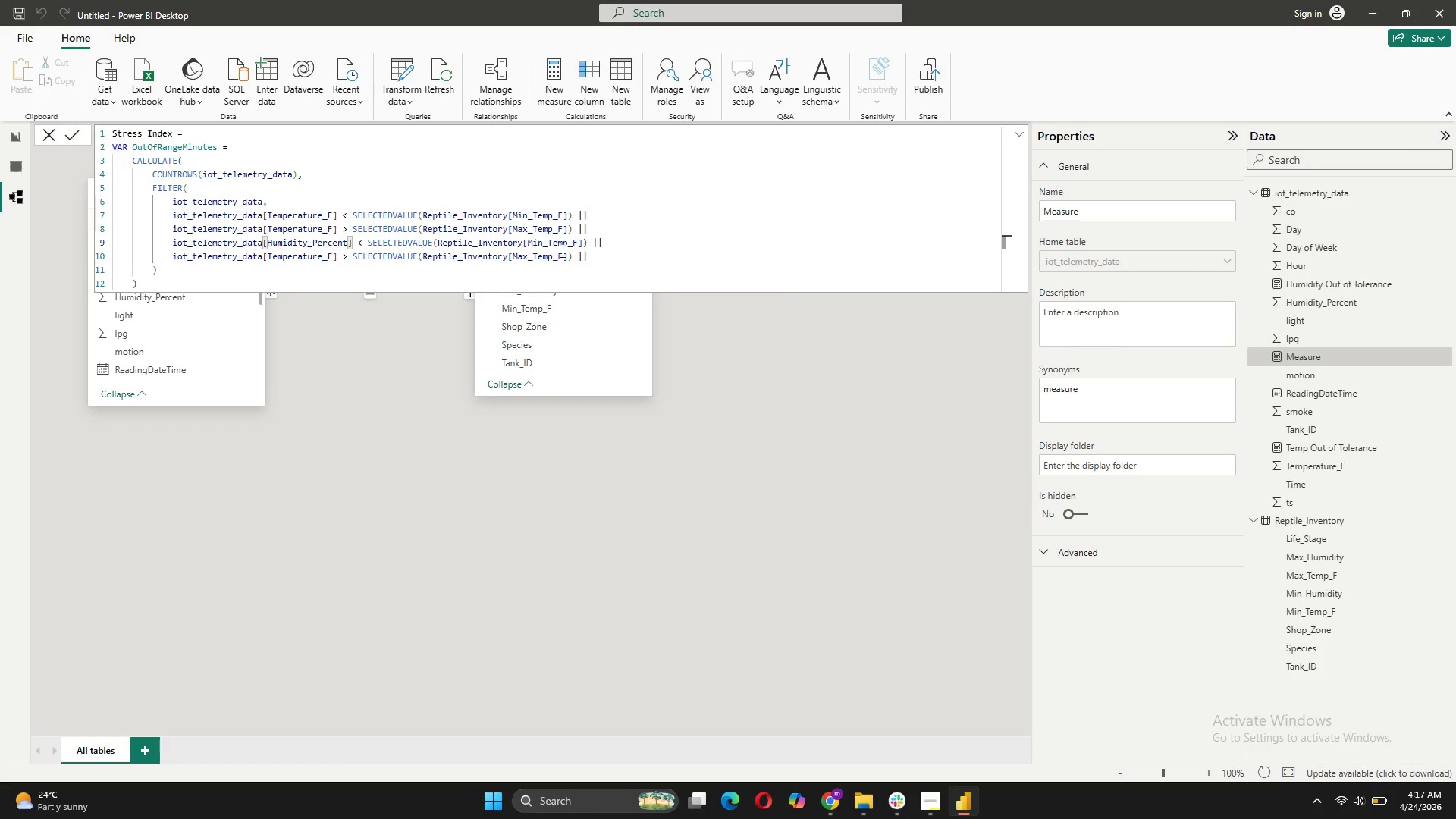 
left_click_drag(start_coordinate=[579, 240], to_coordinate=[526, 240])
 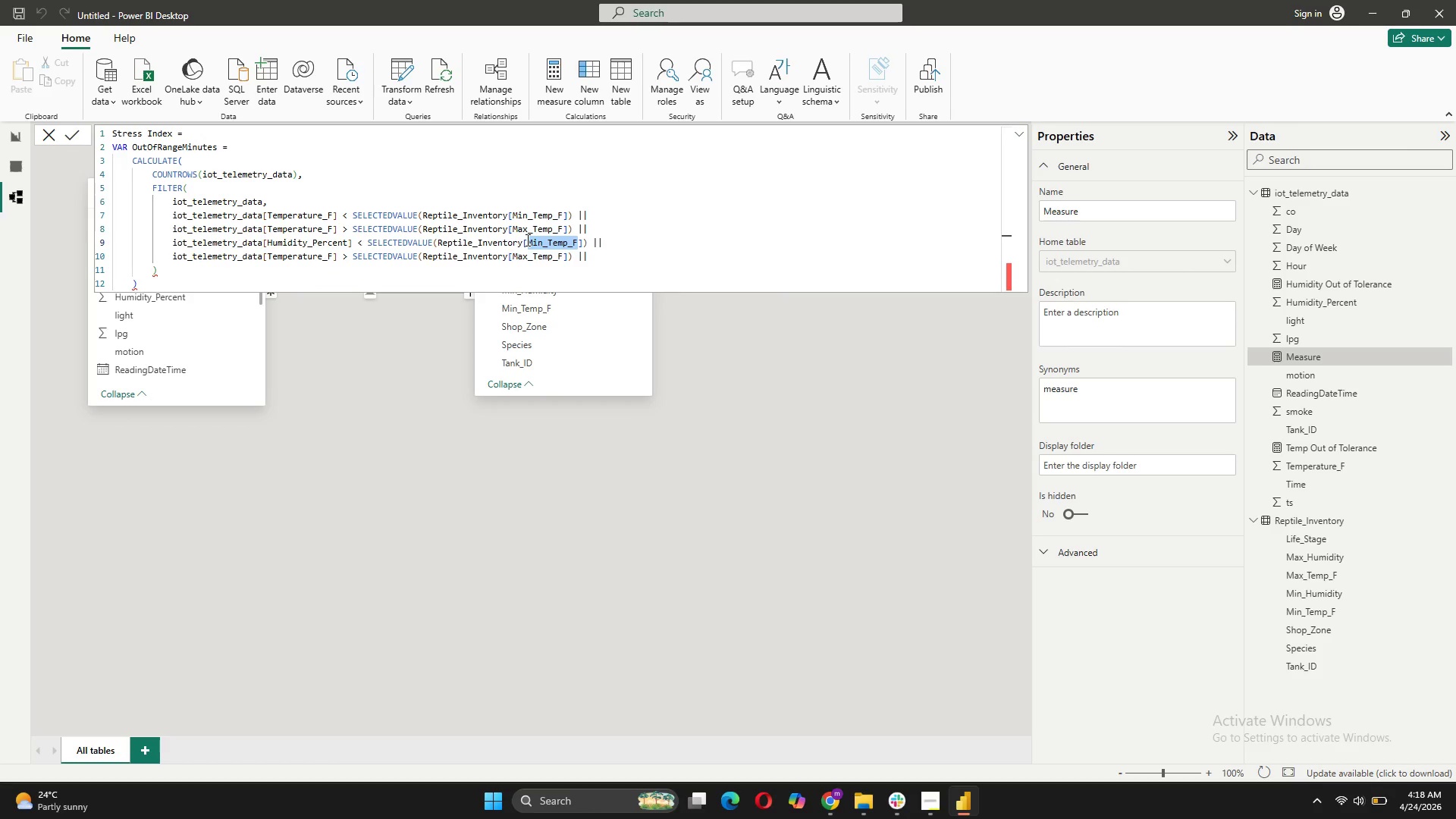 
key(CapsLock)
 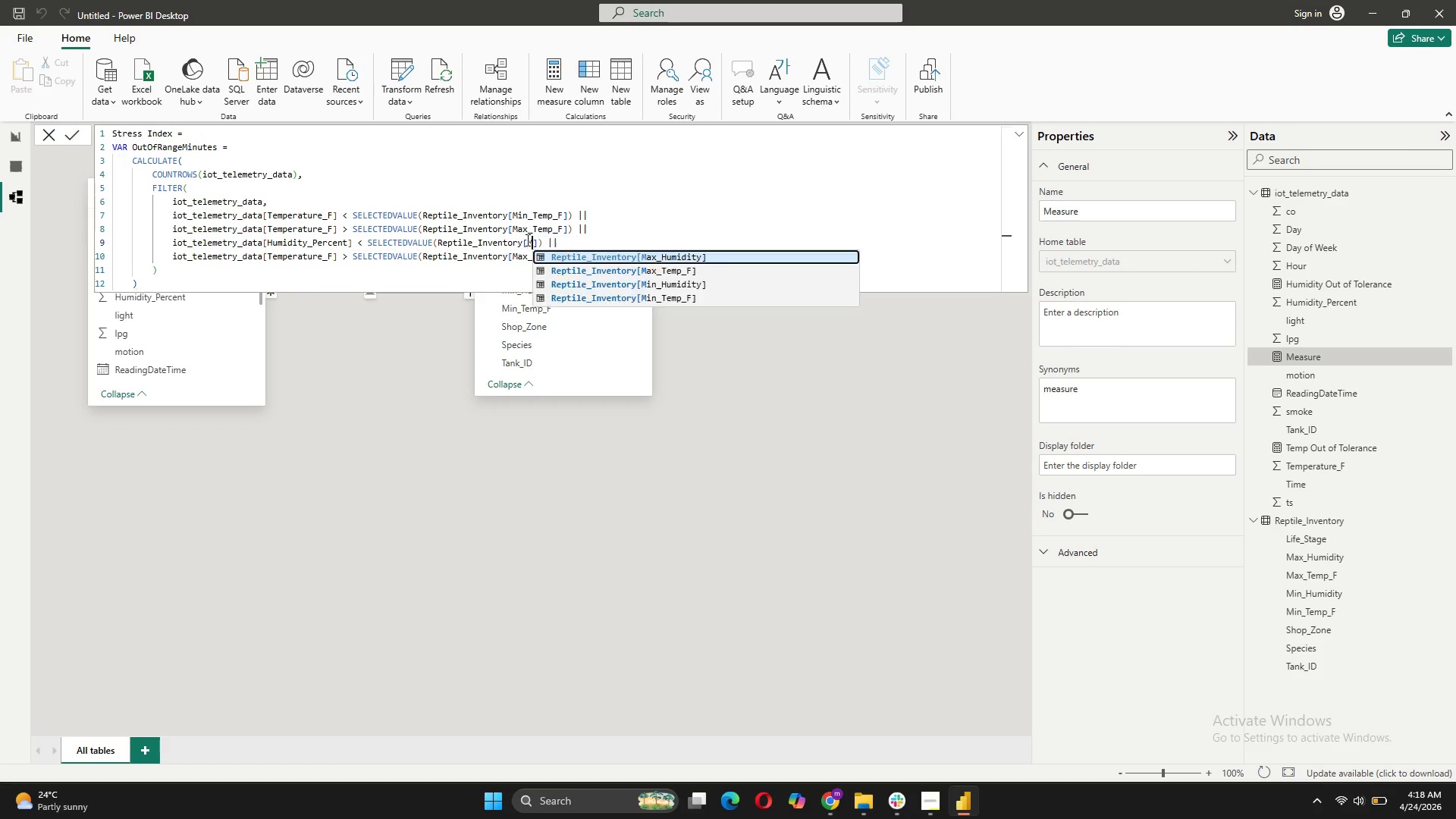 
key(M)
 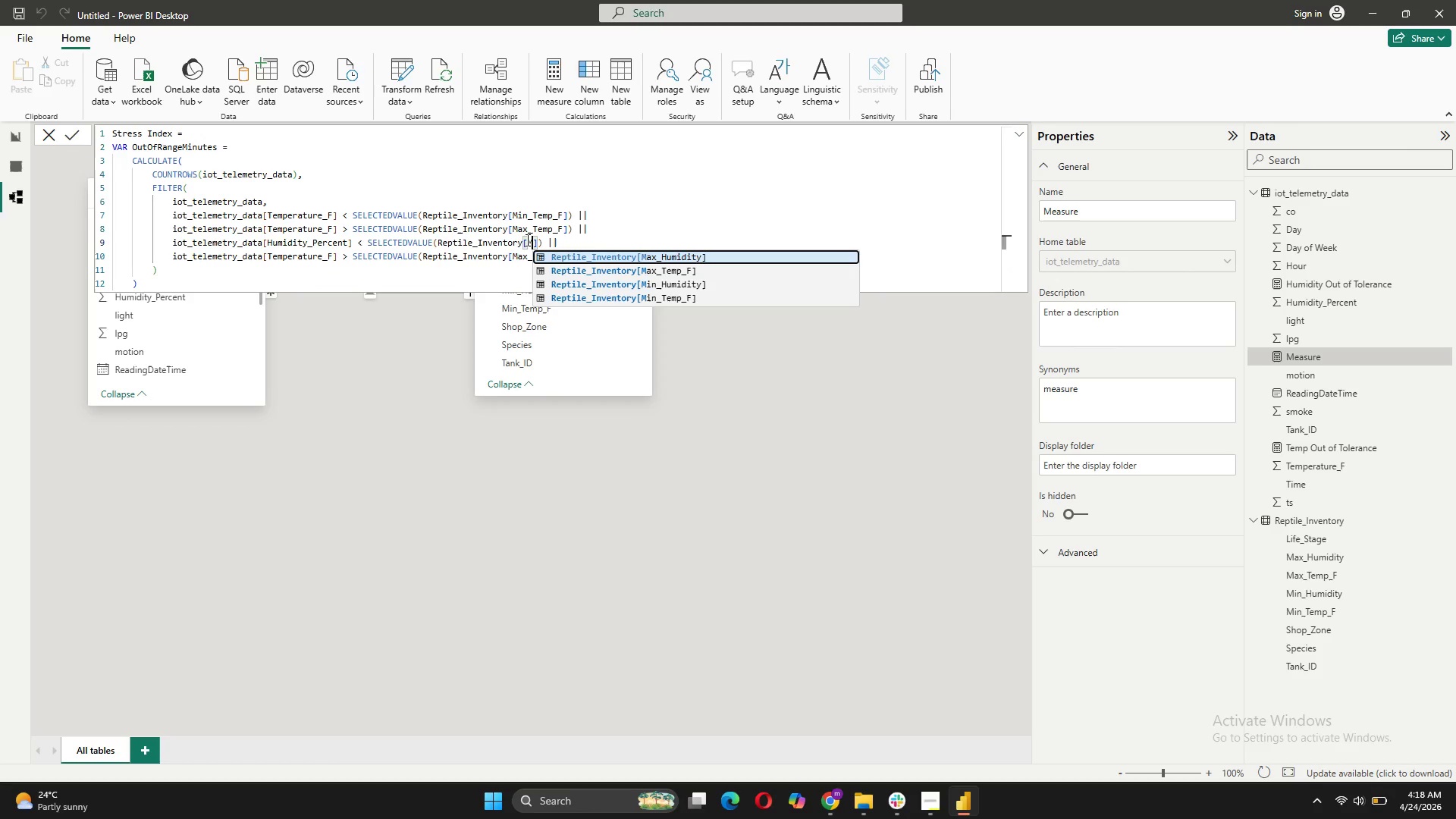 
key(CapsLock)
 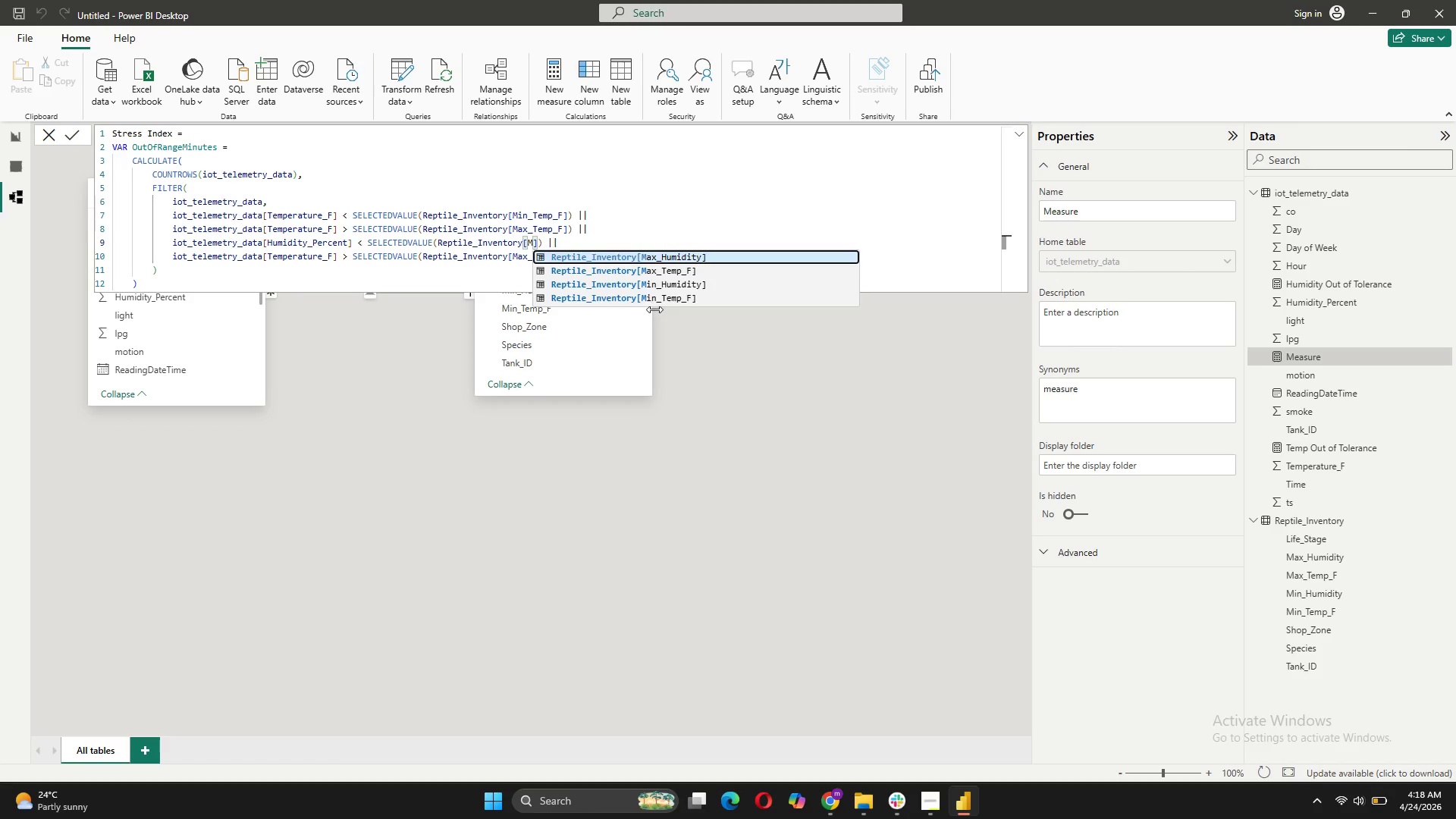 
left_click([668, 285])
 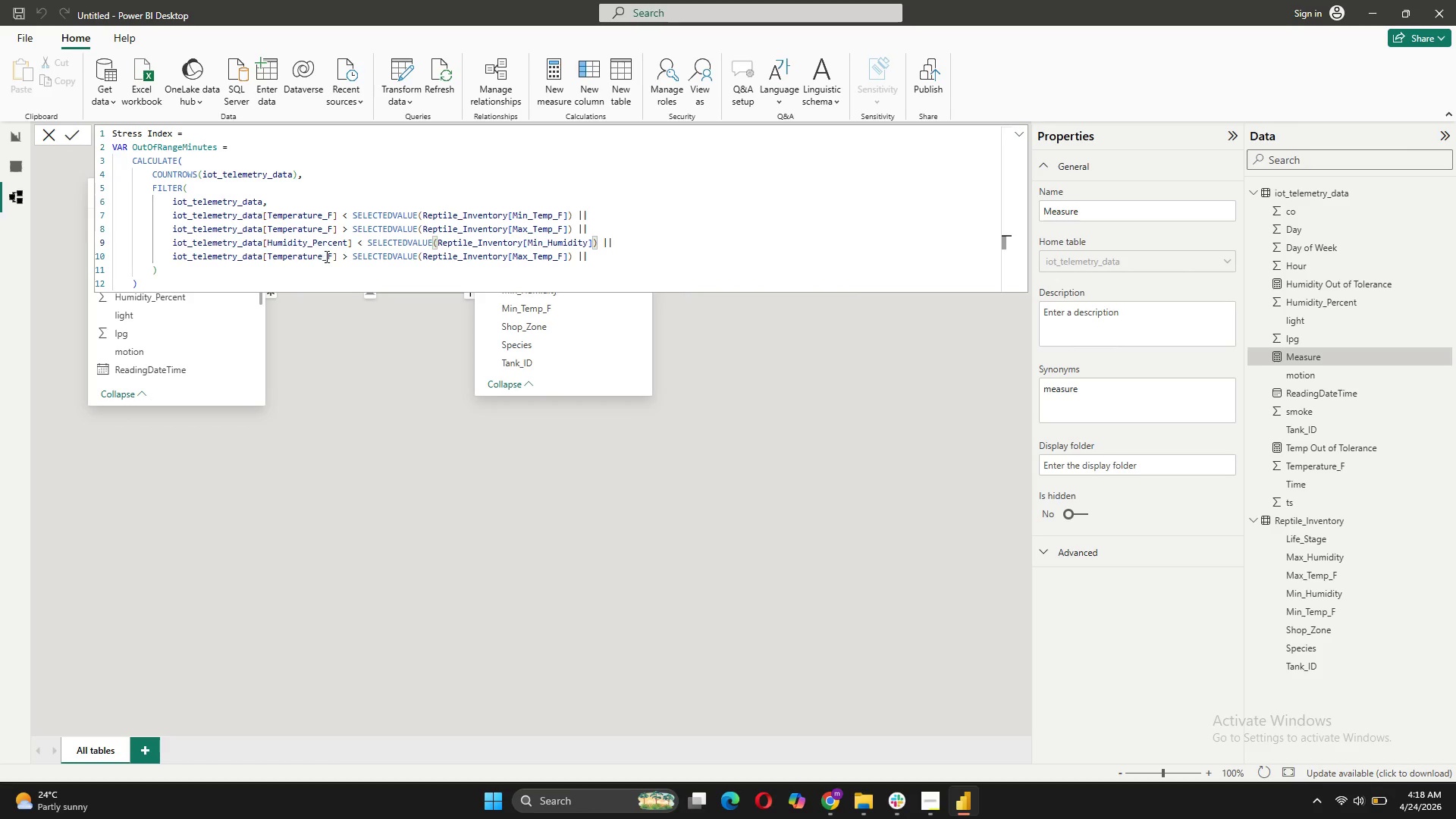 
left_click_drag(start_coordinate=[331, 254], to_coordinate=[268, 258])
 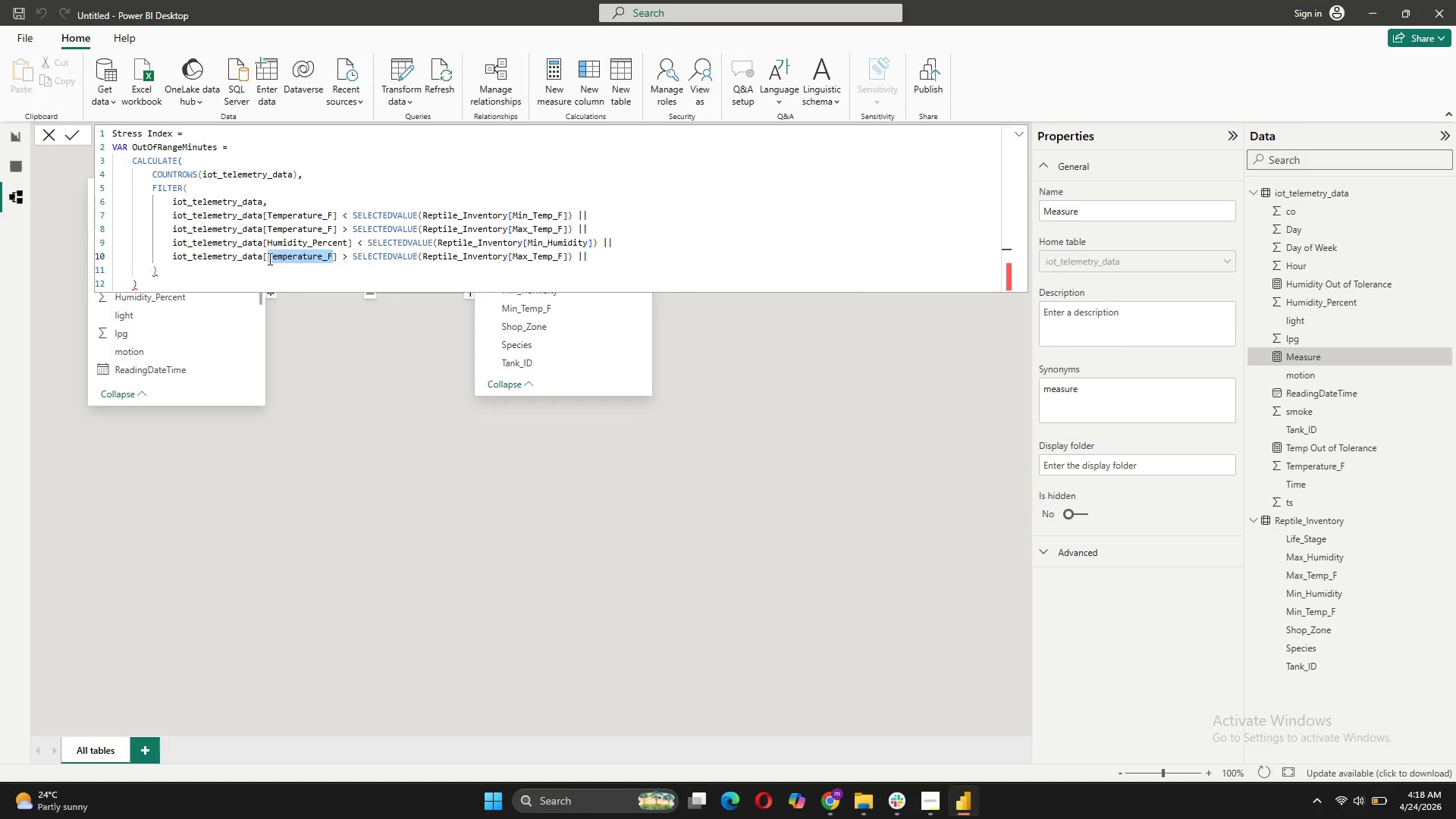 
key(CapsLock)
 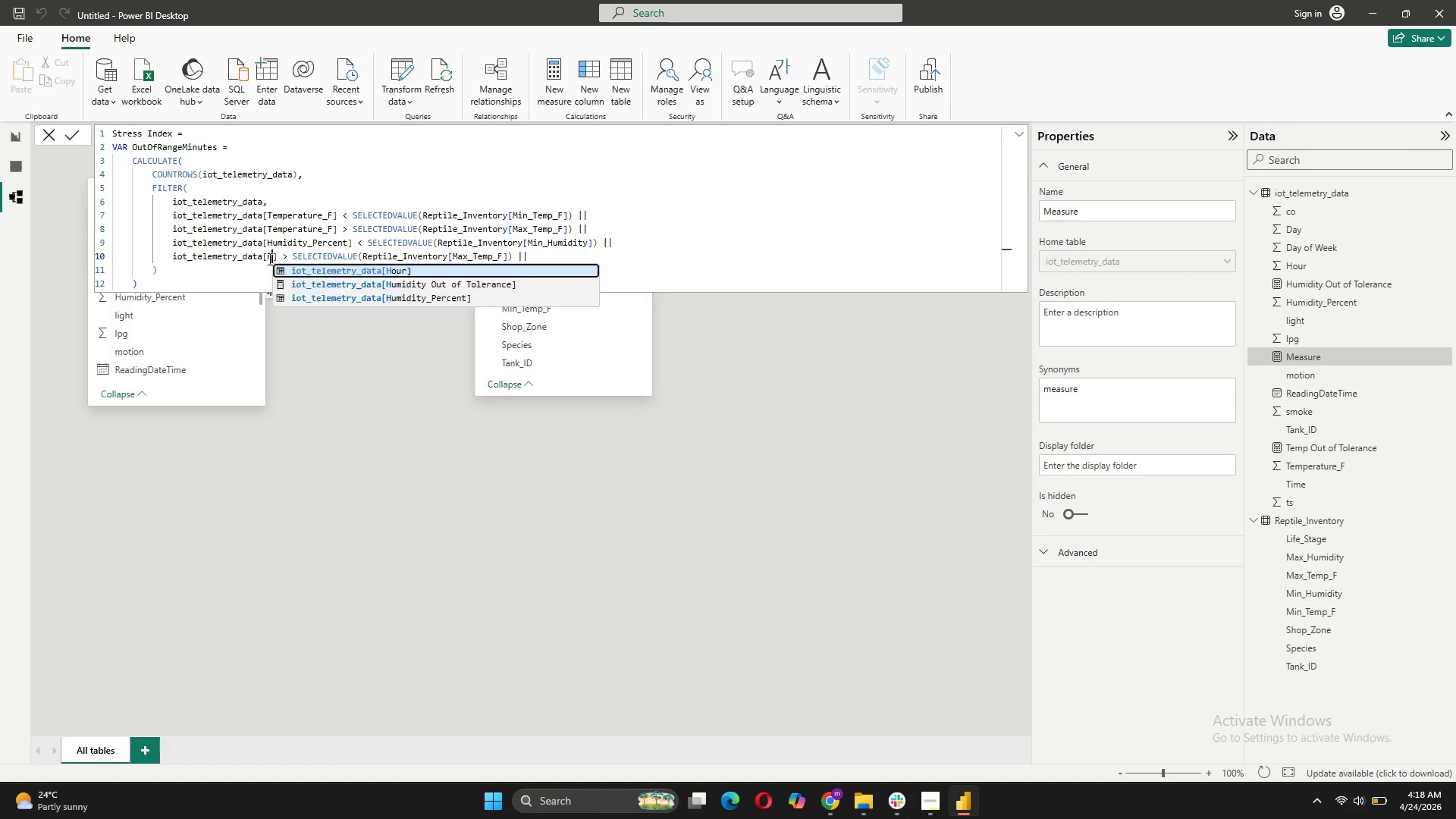 
key(H)
 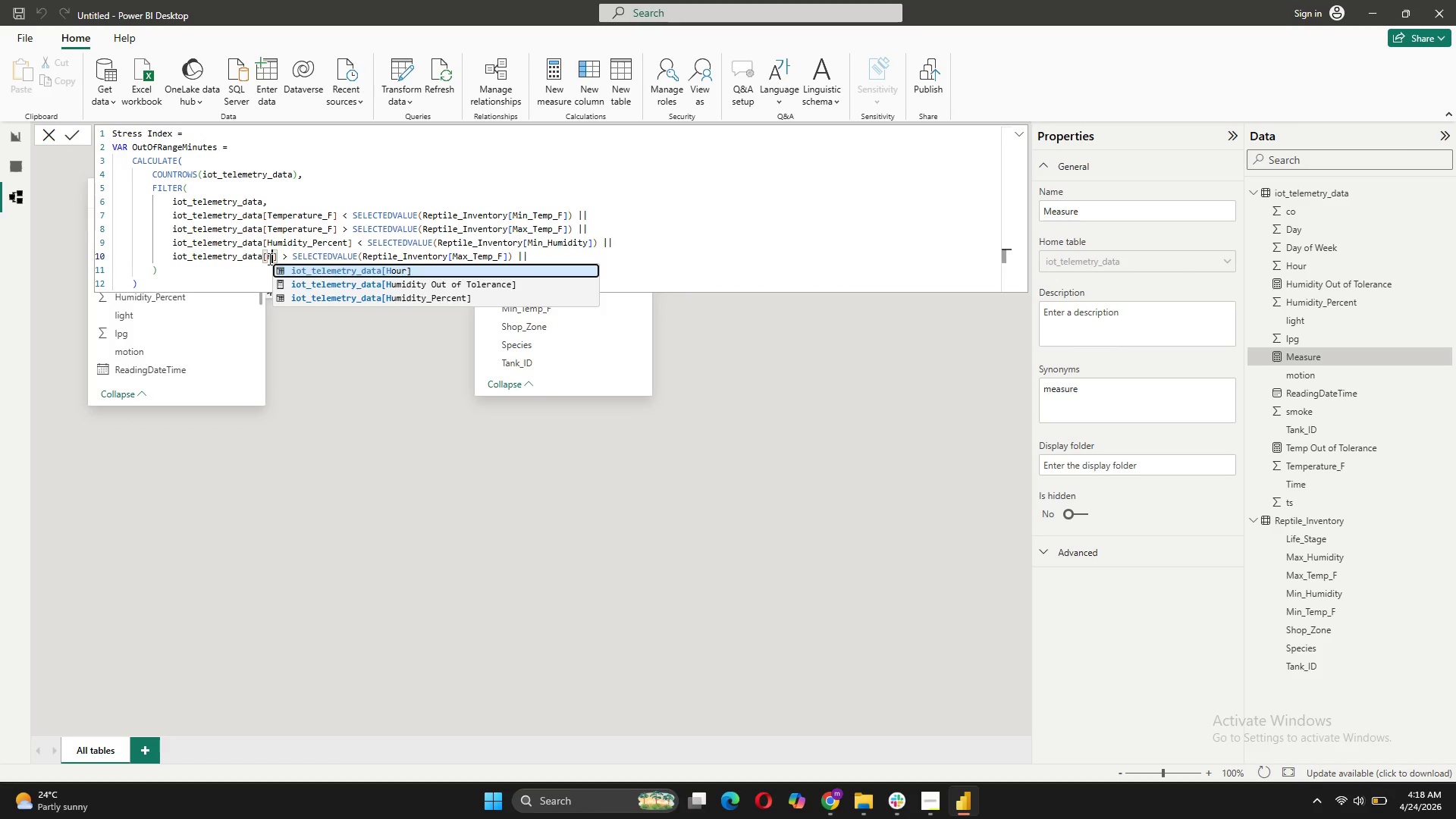 
key(CapsLock)
 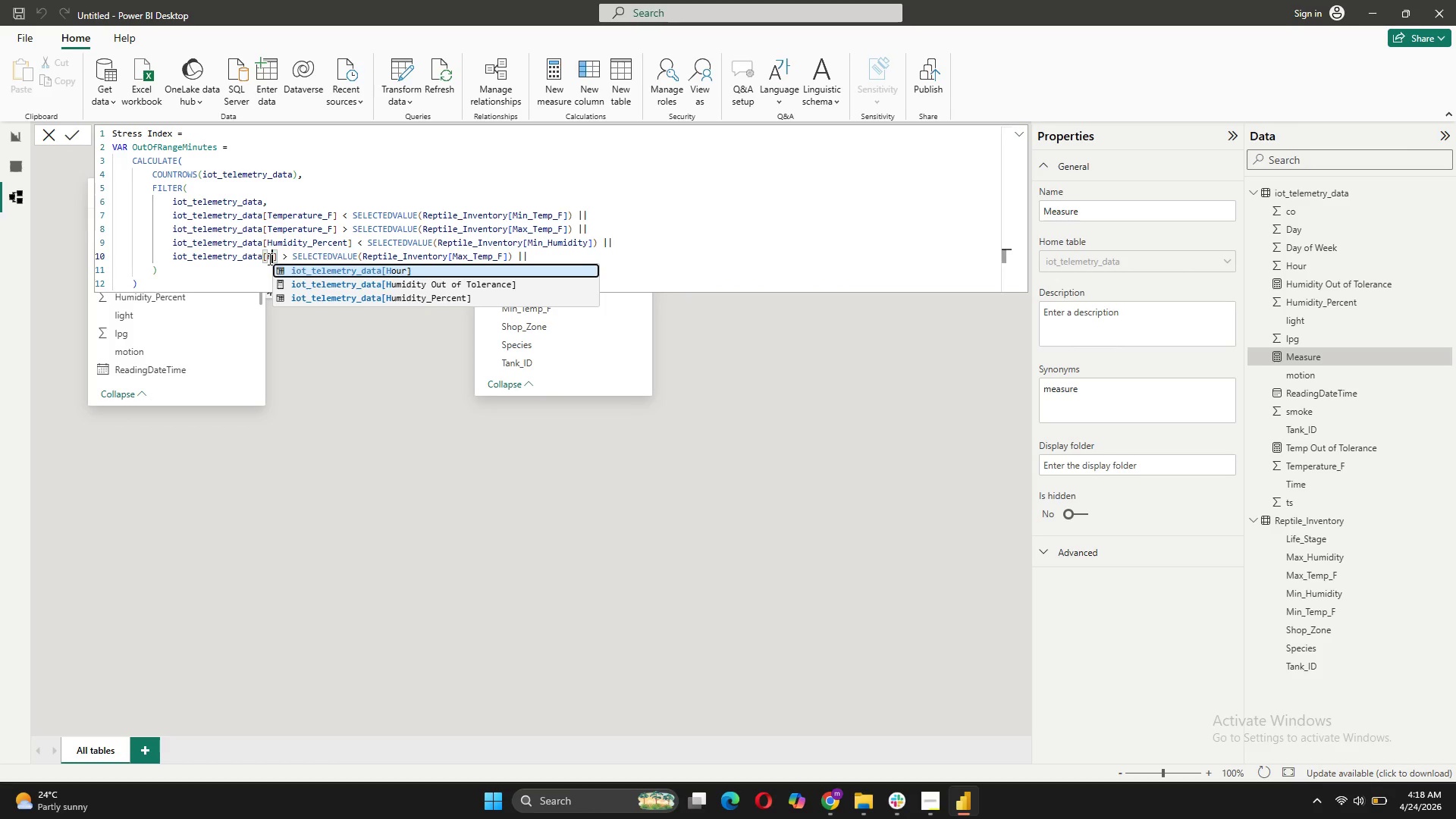 
key(U)
 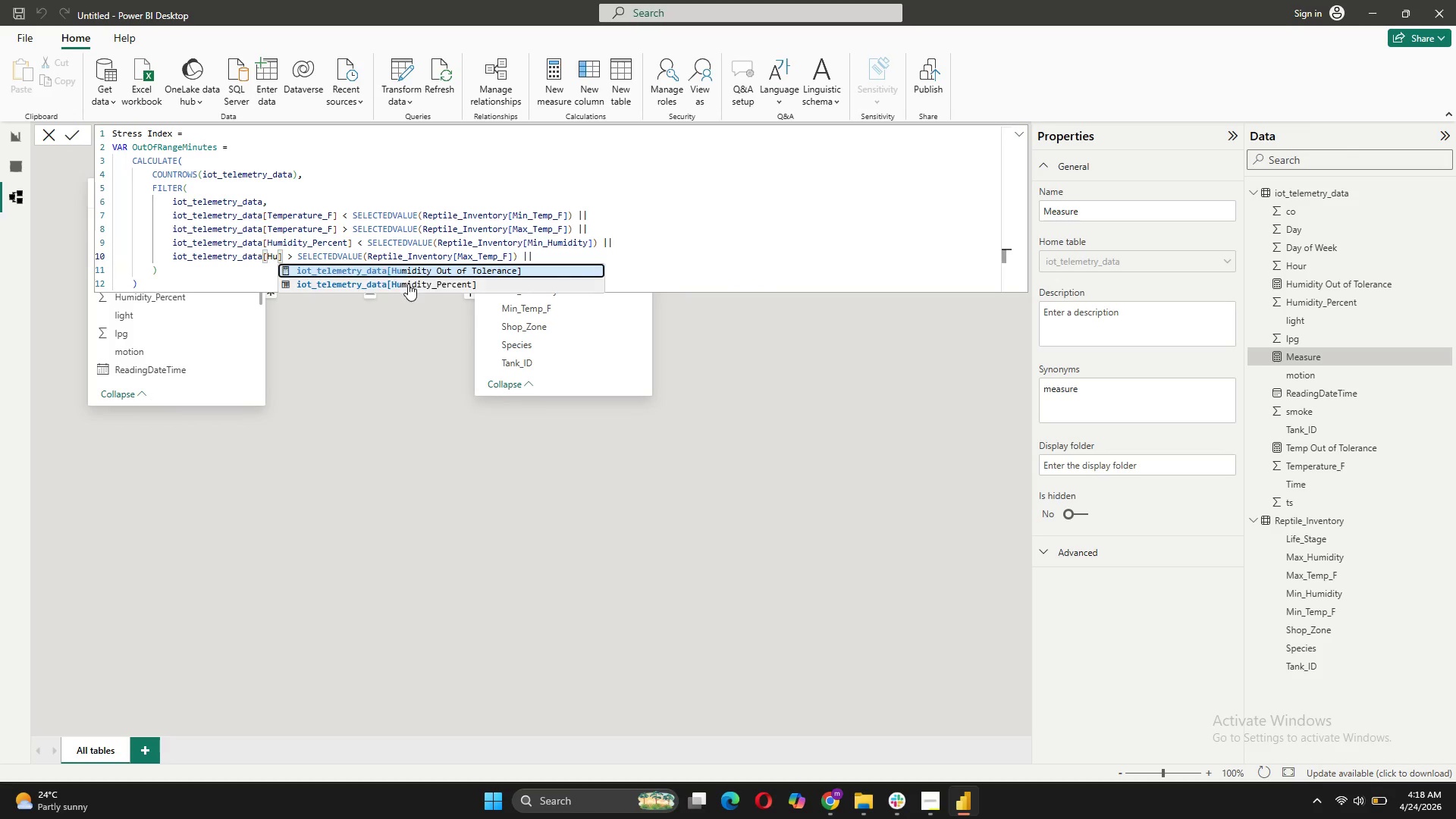 
left_click([412, 284])
 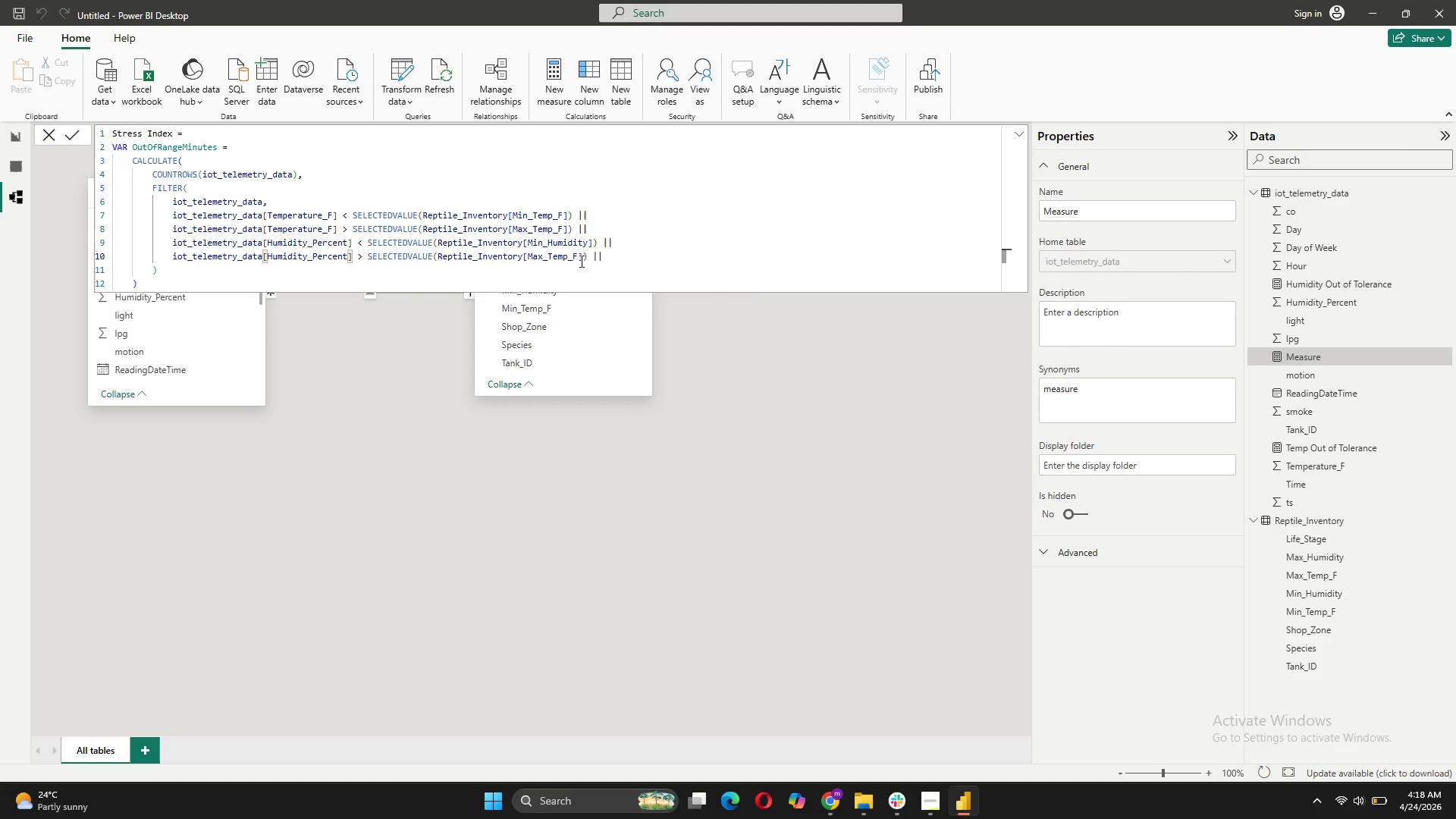 
left_click_drag(start_coordinate=[578, 257], to_coordinate=[545, 259])
 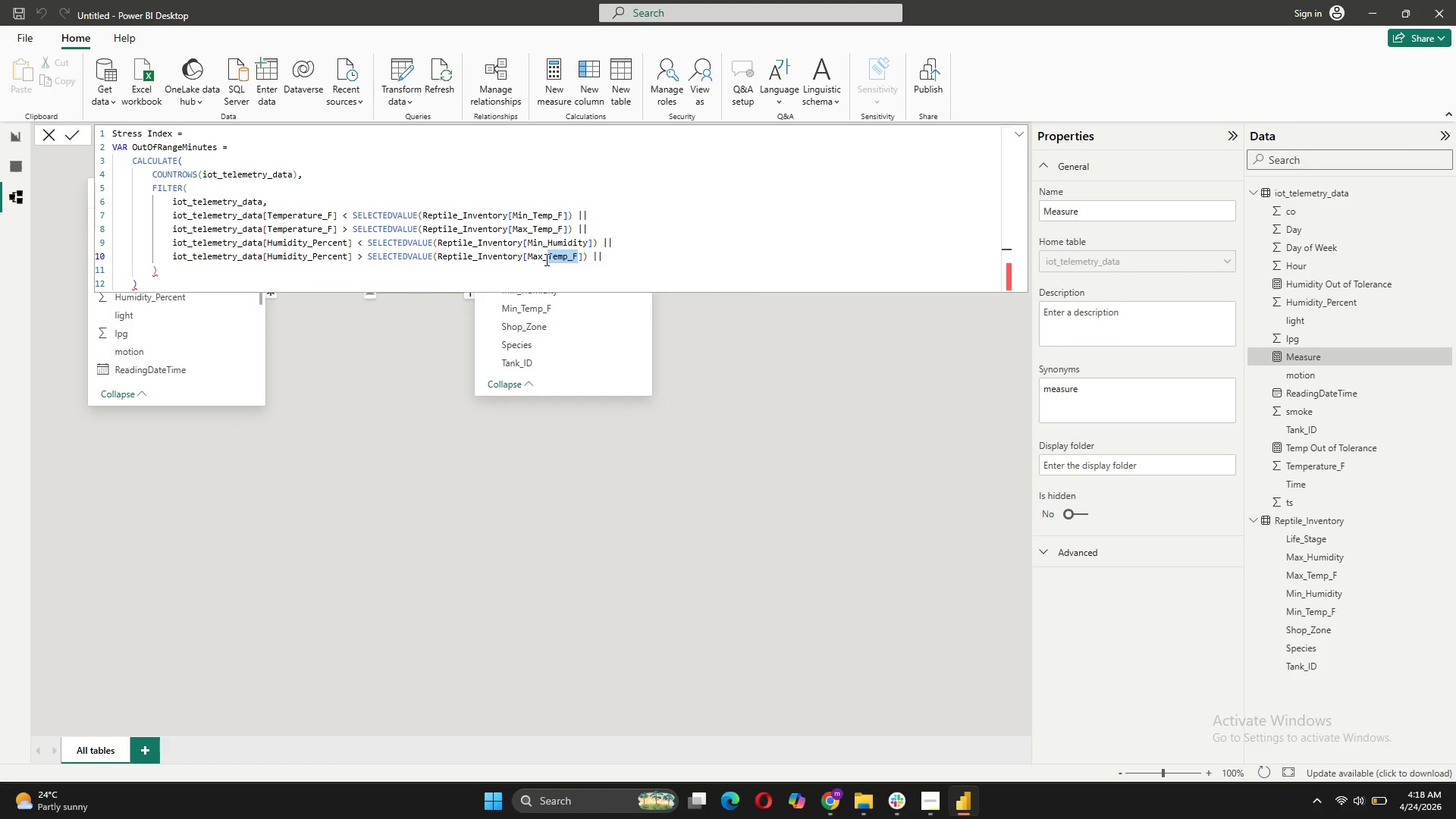 
key(CapsLock)
 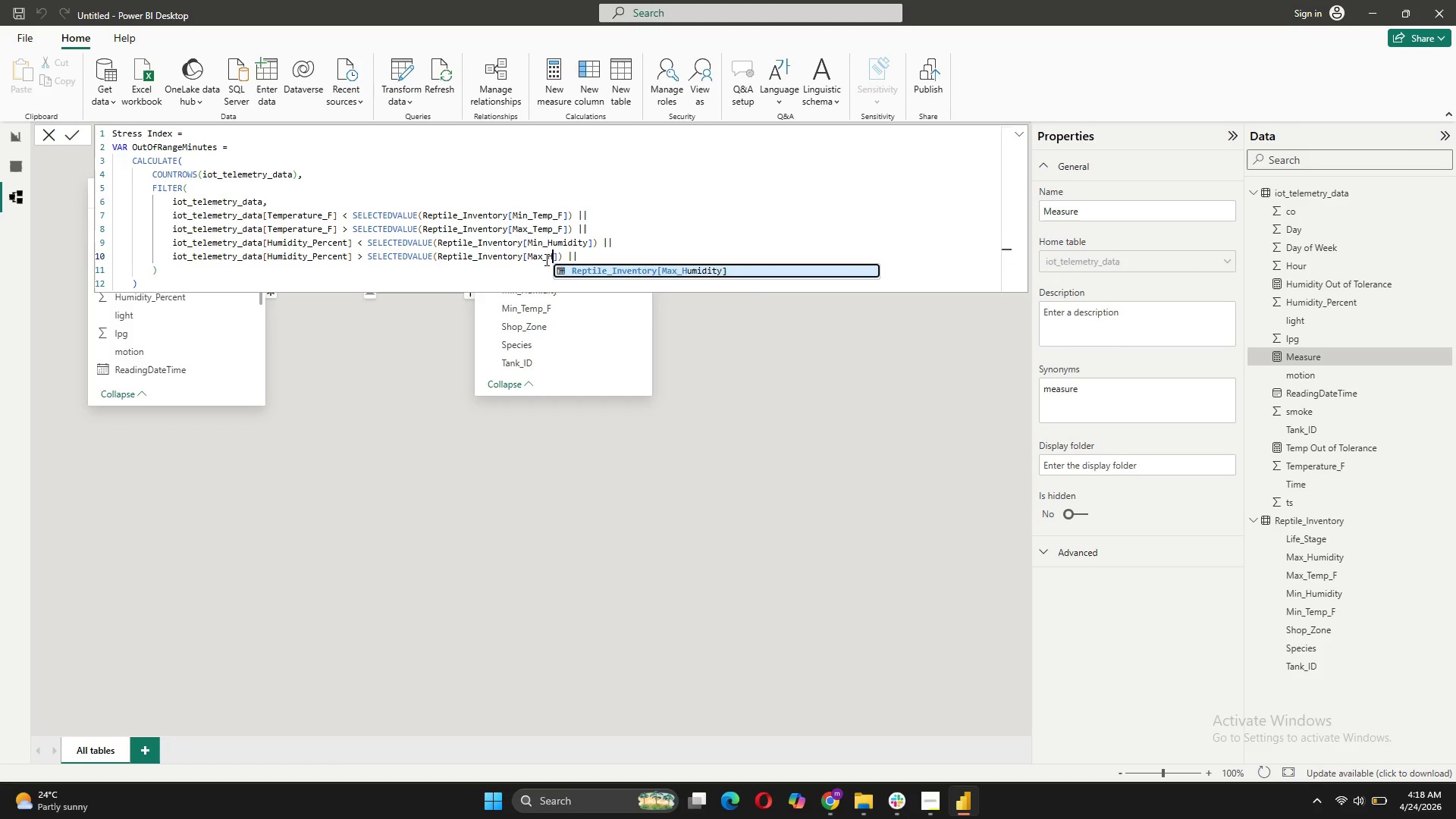 
key(H)
 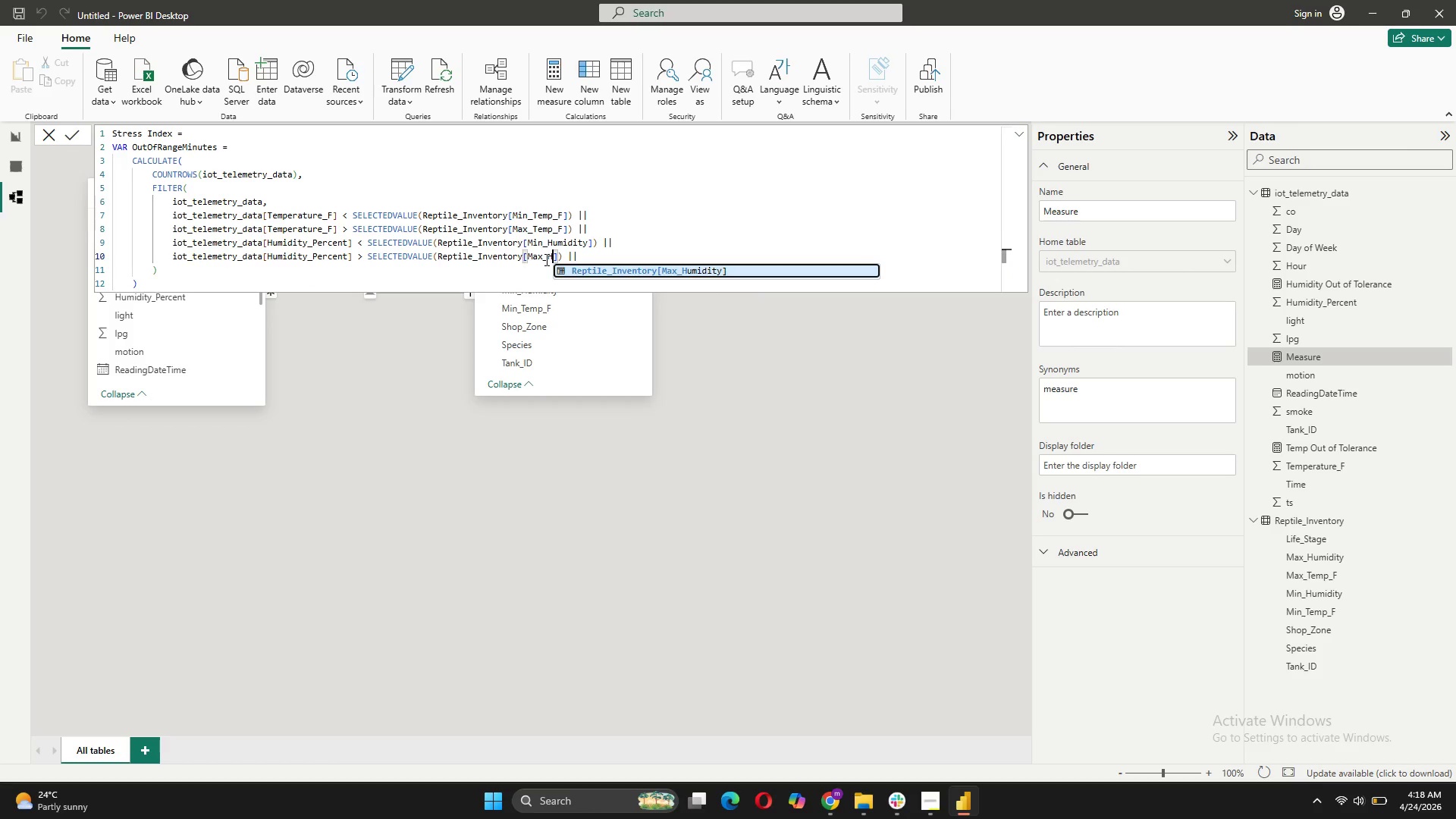 
key(CapsLock)
 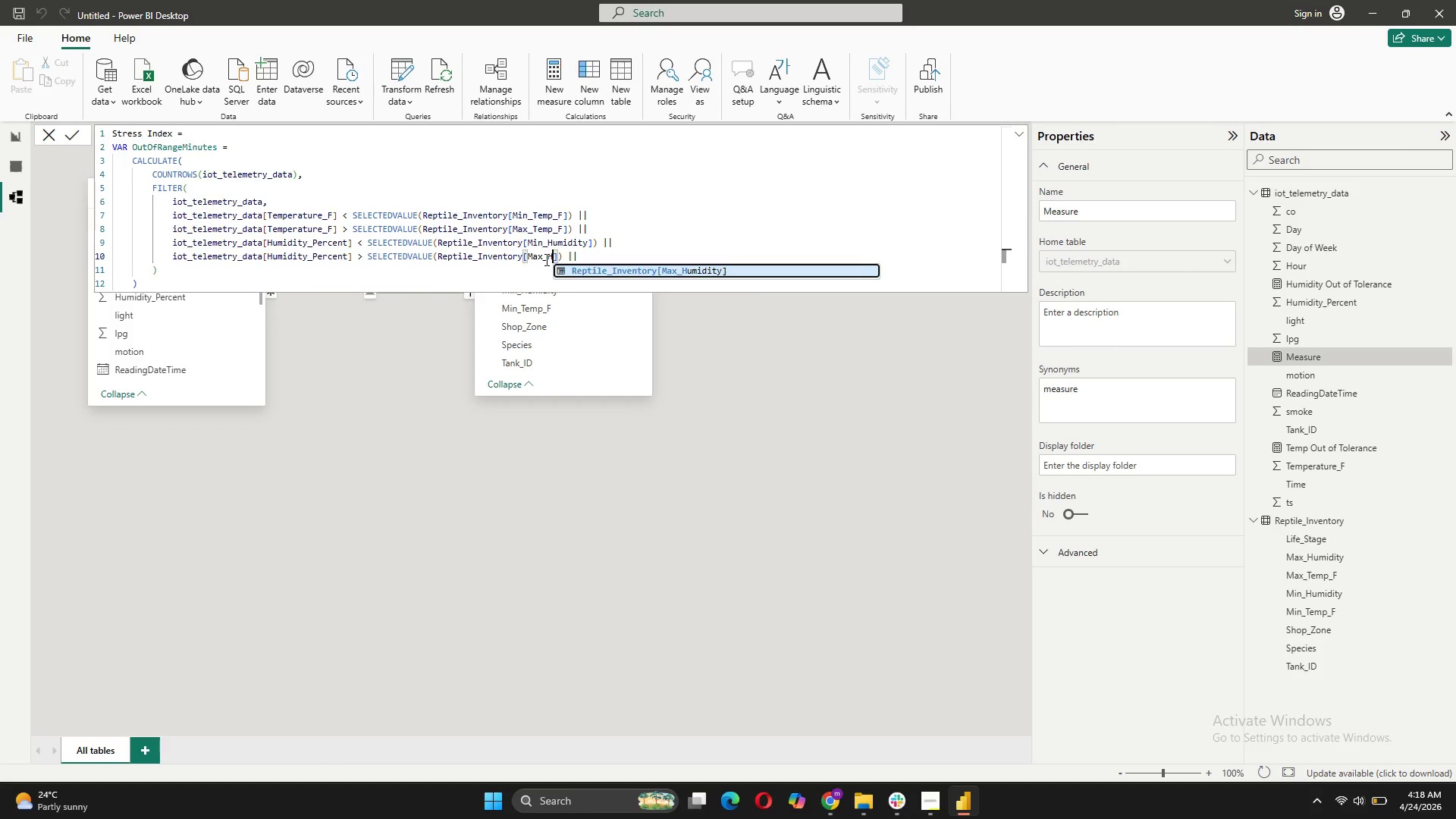 
key(U)
 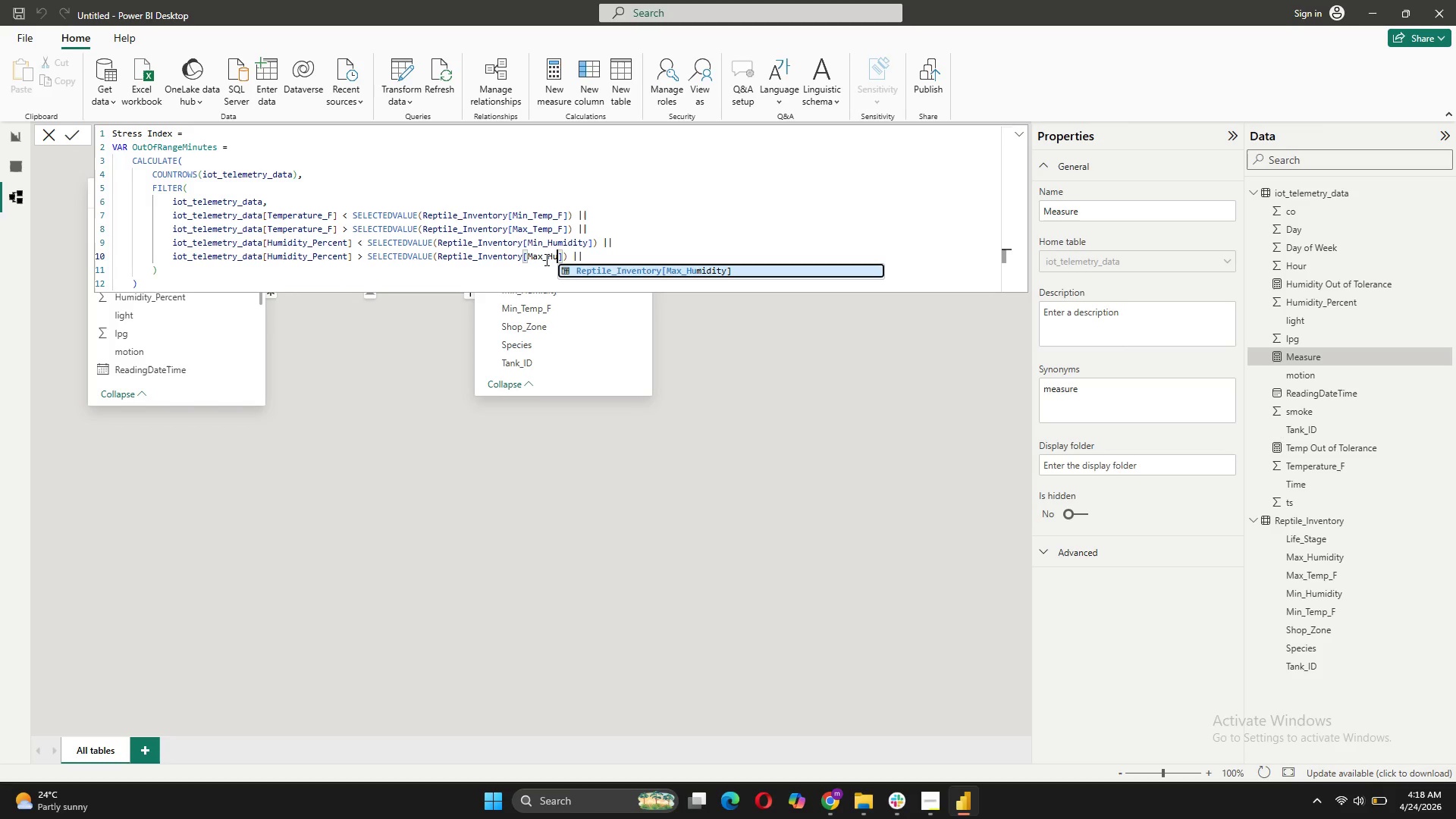 
key(Tab)
 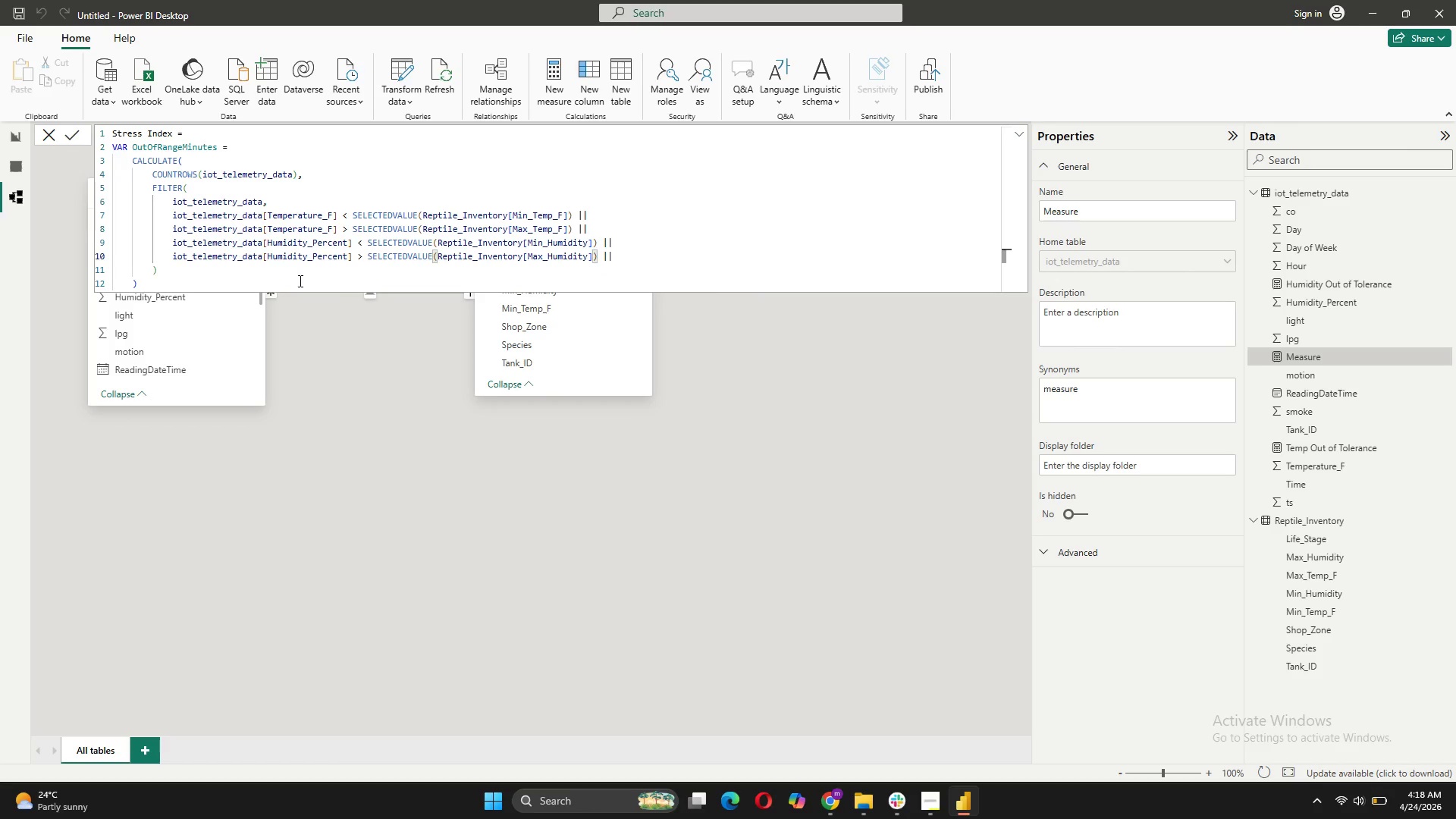 
left_click([140, 286])
 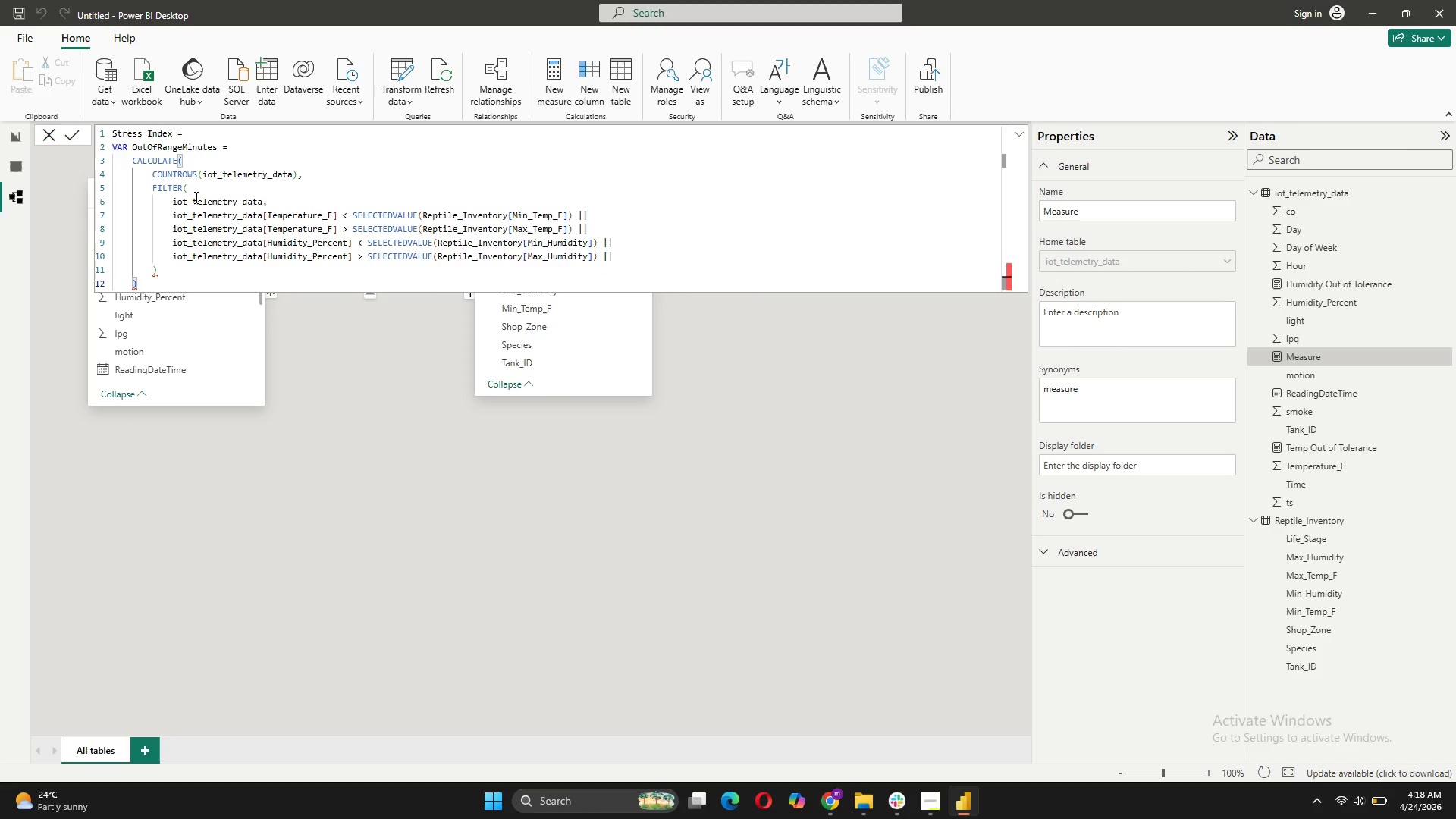 
wait(6.02)
 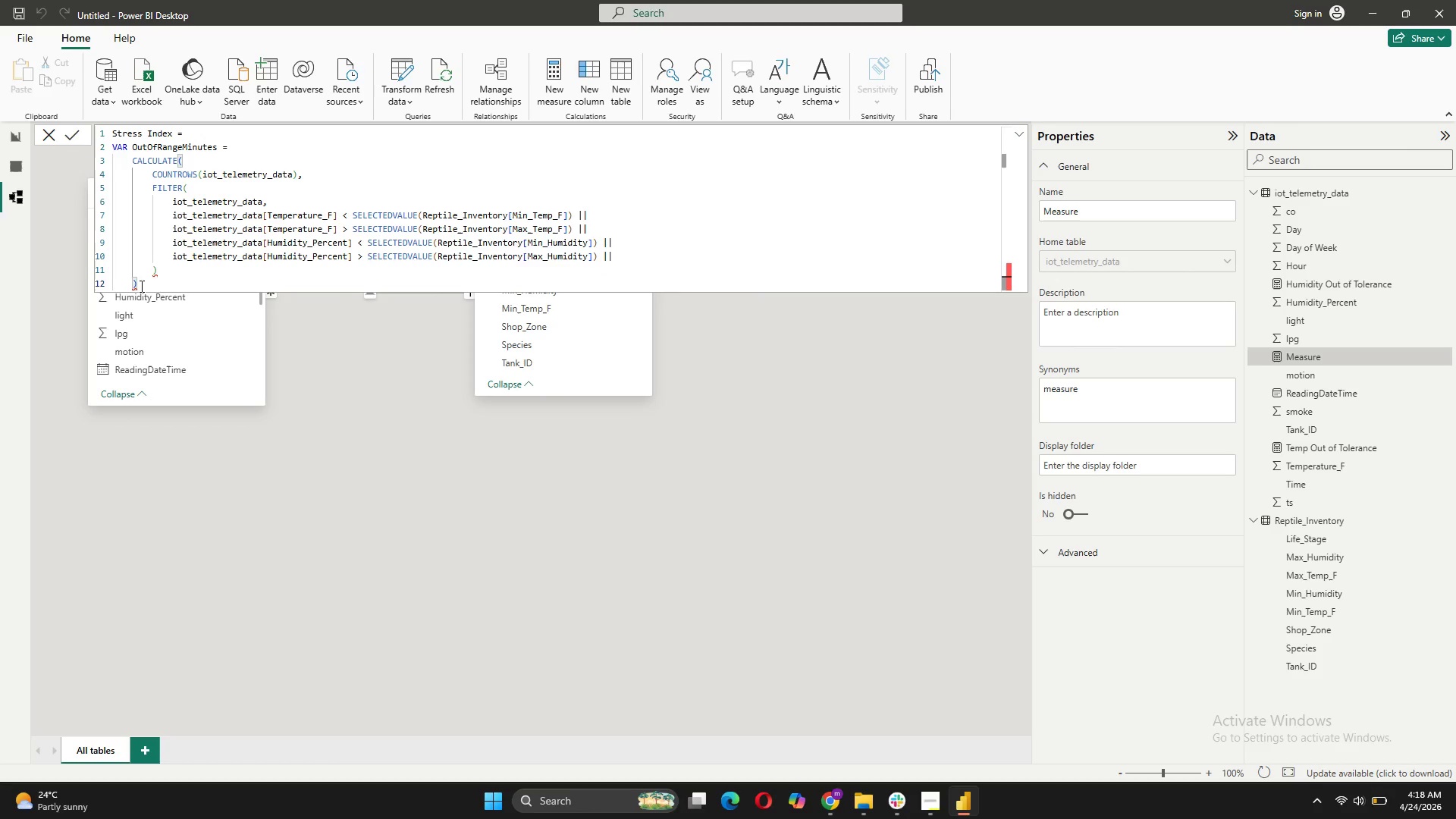 
left_click([163, 274])
 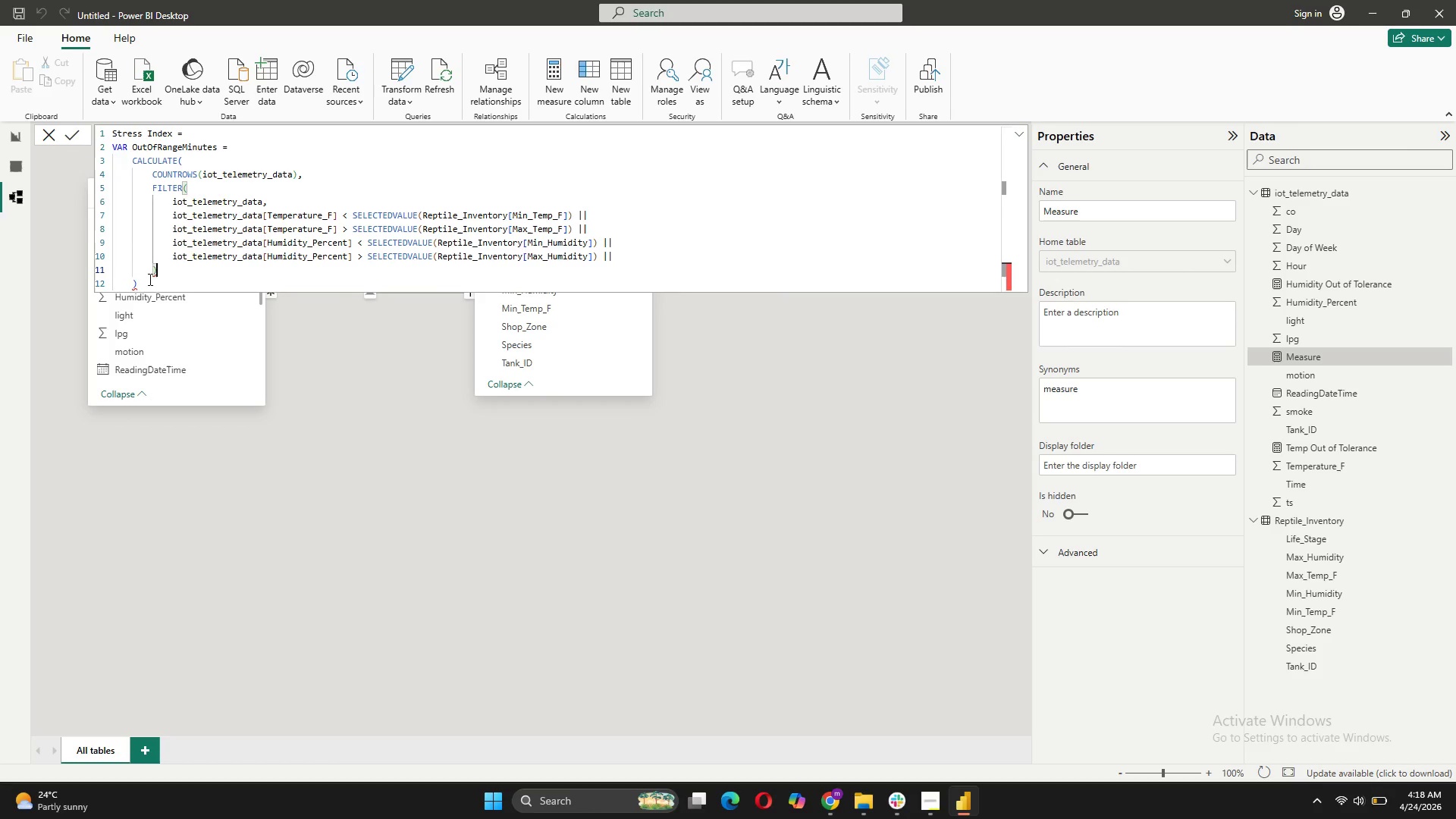 
left_click([137, 281])
 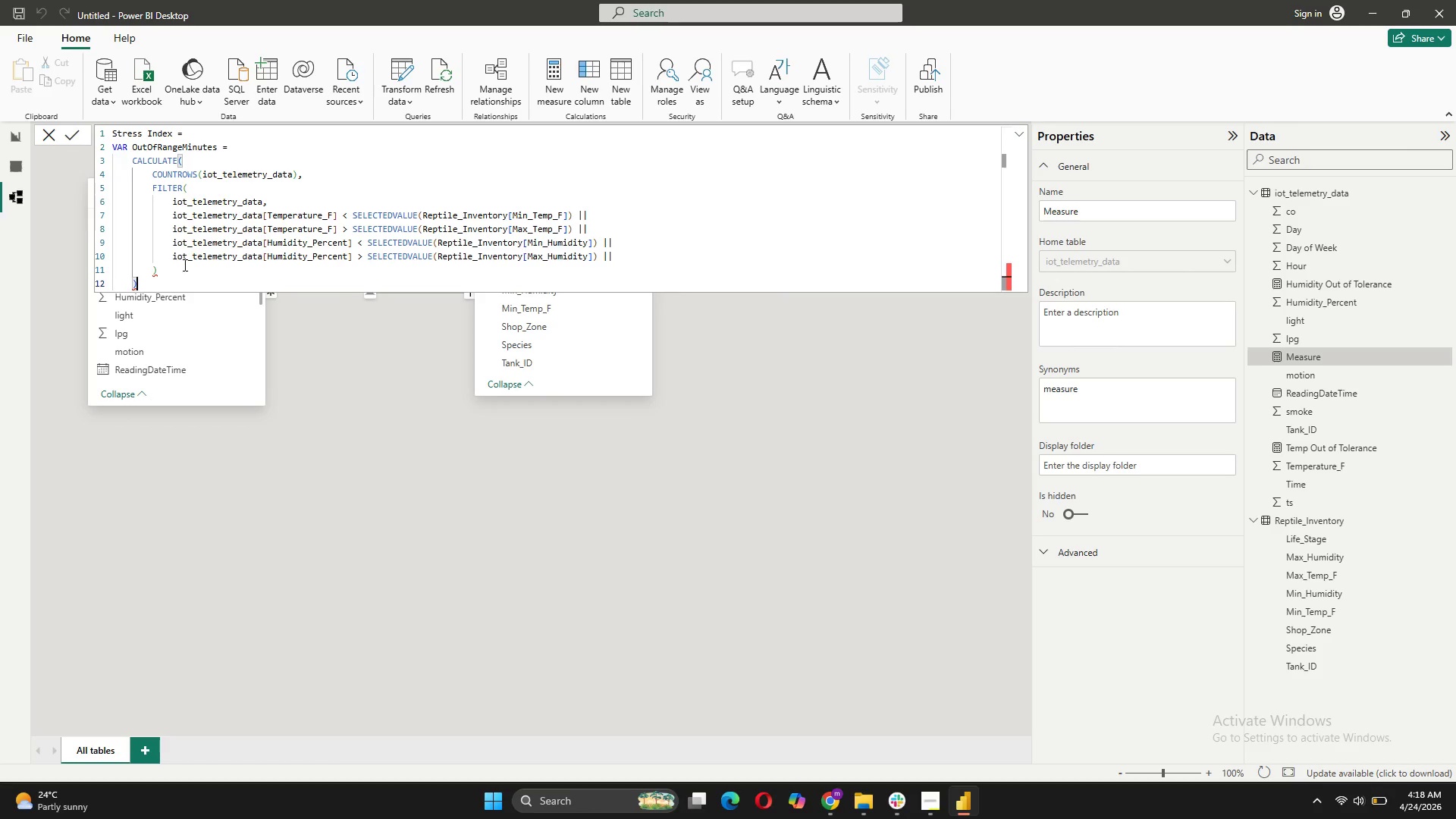 
left_click([184, 265])
 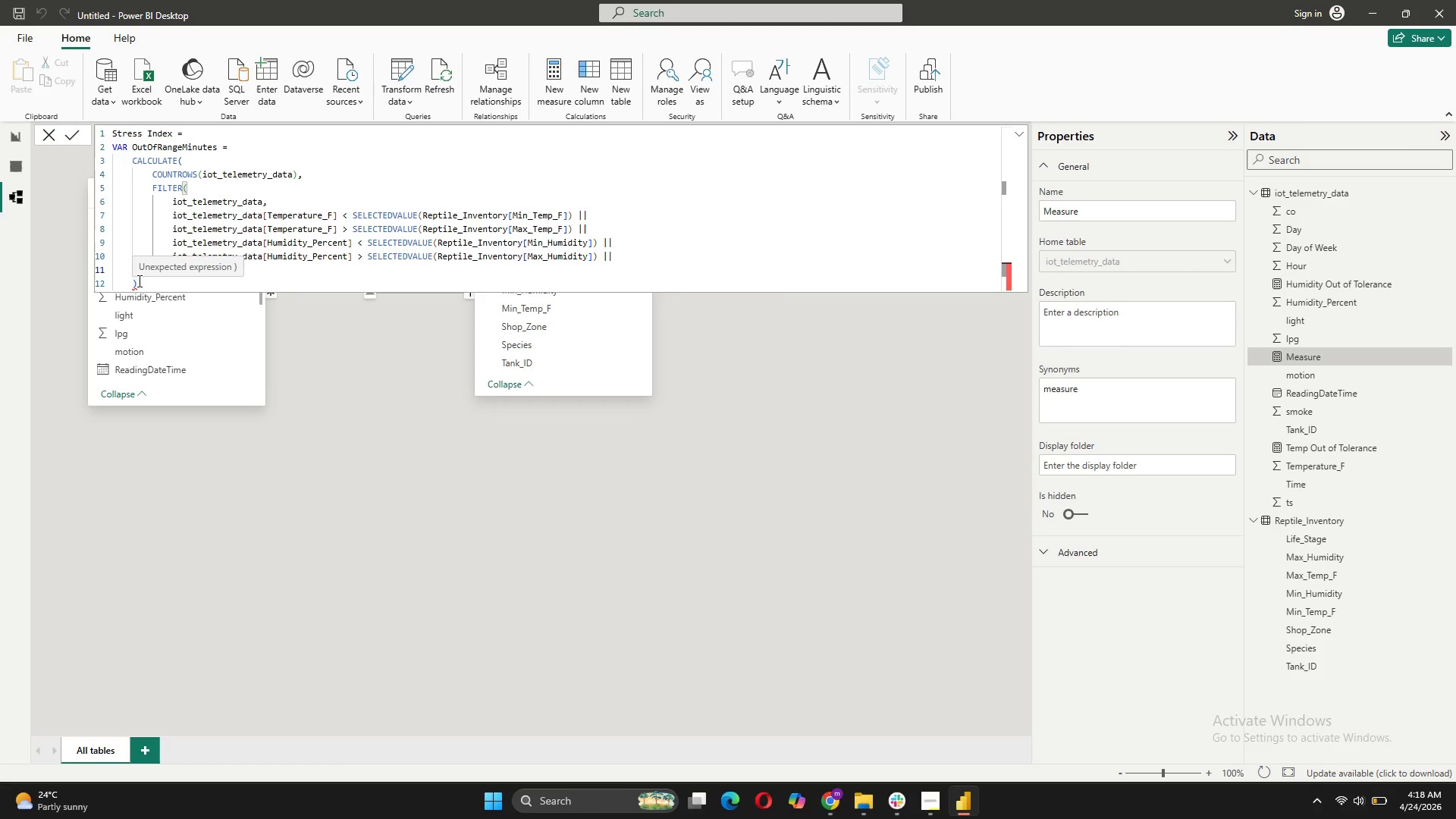 
wait(5.72)
 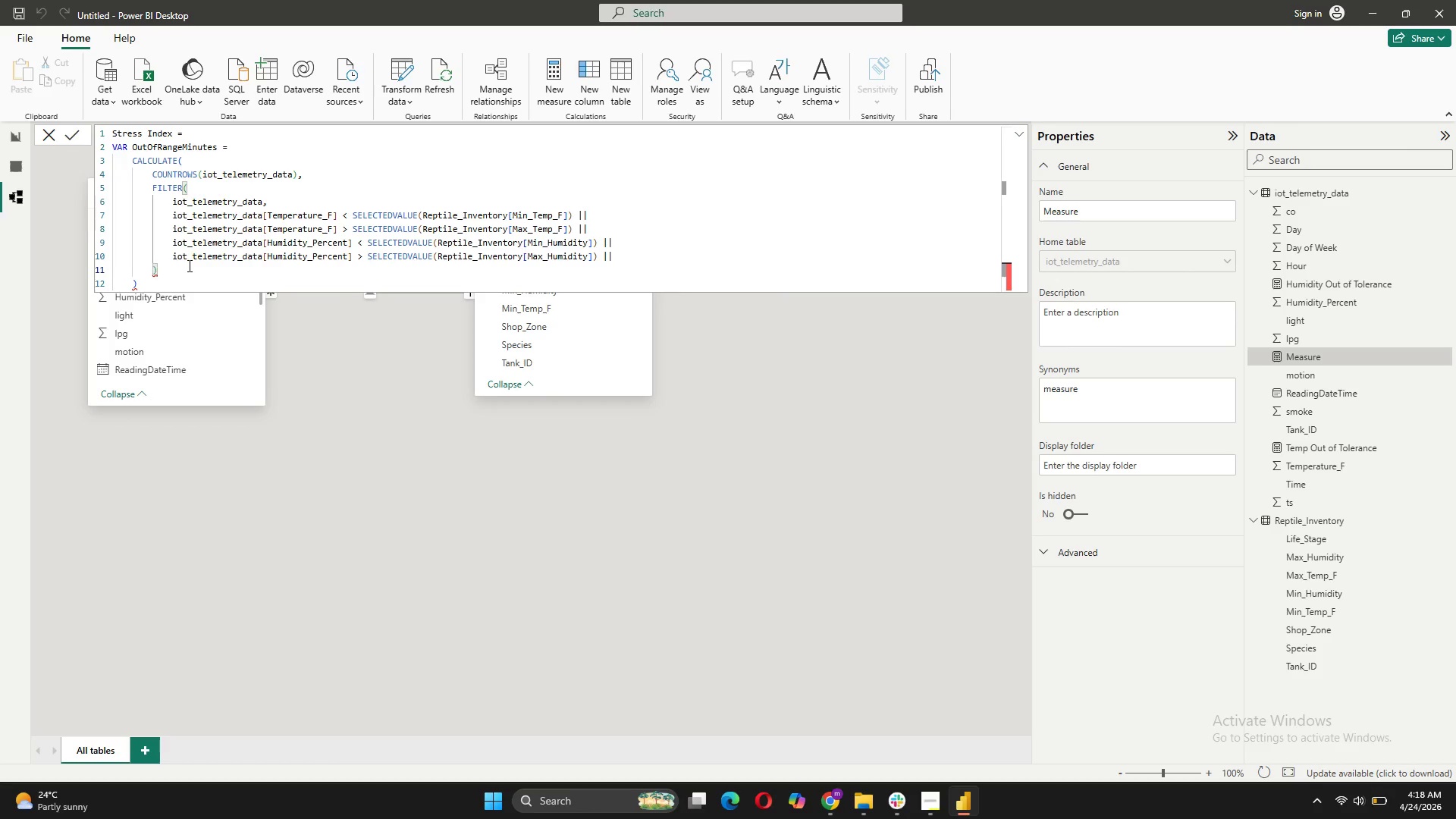 
left_click([149, 286])
 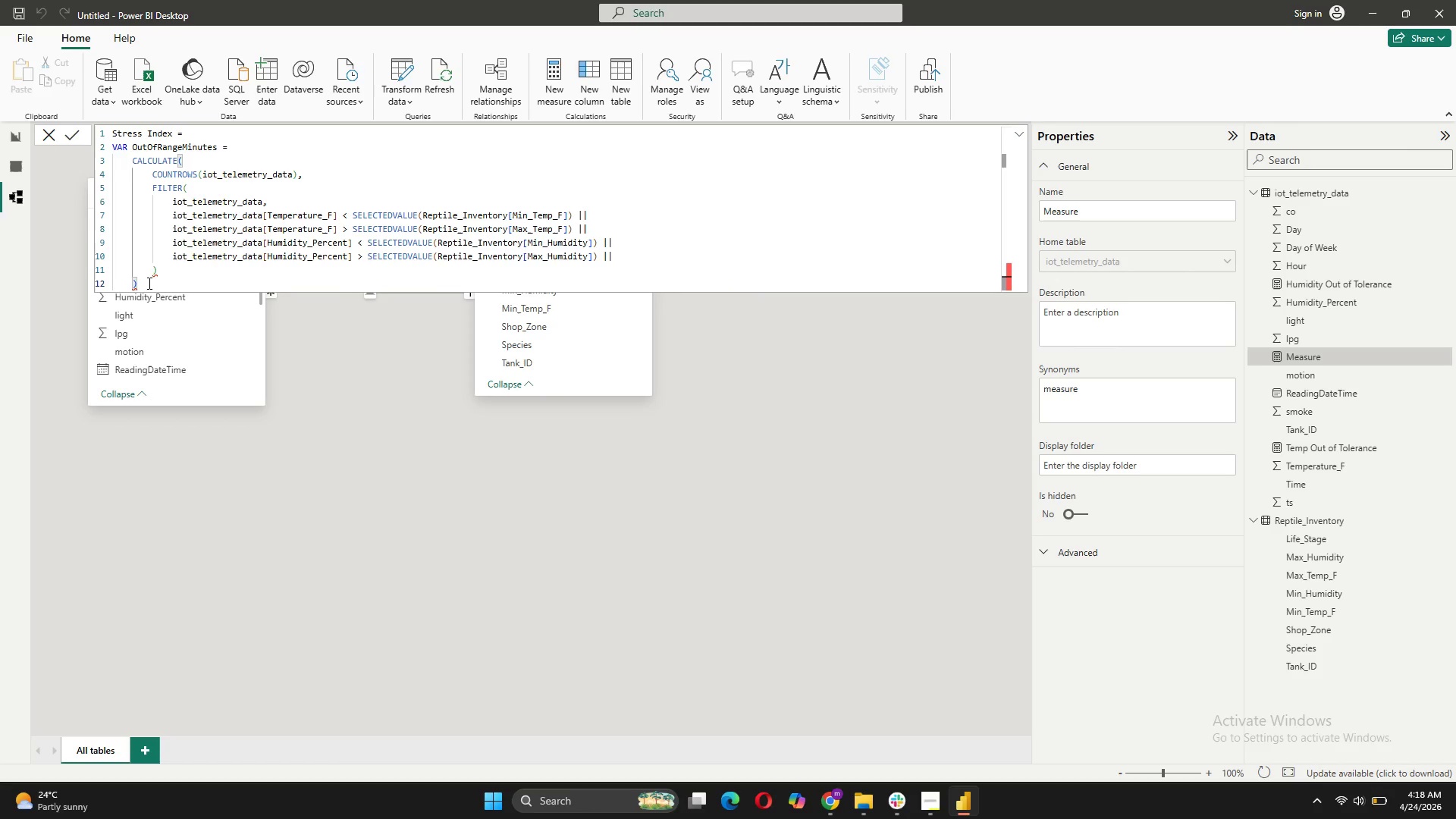 
key(Shift+ShiftRight)
 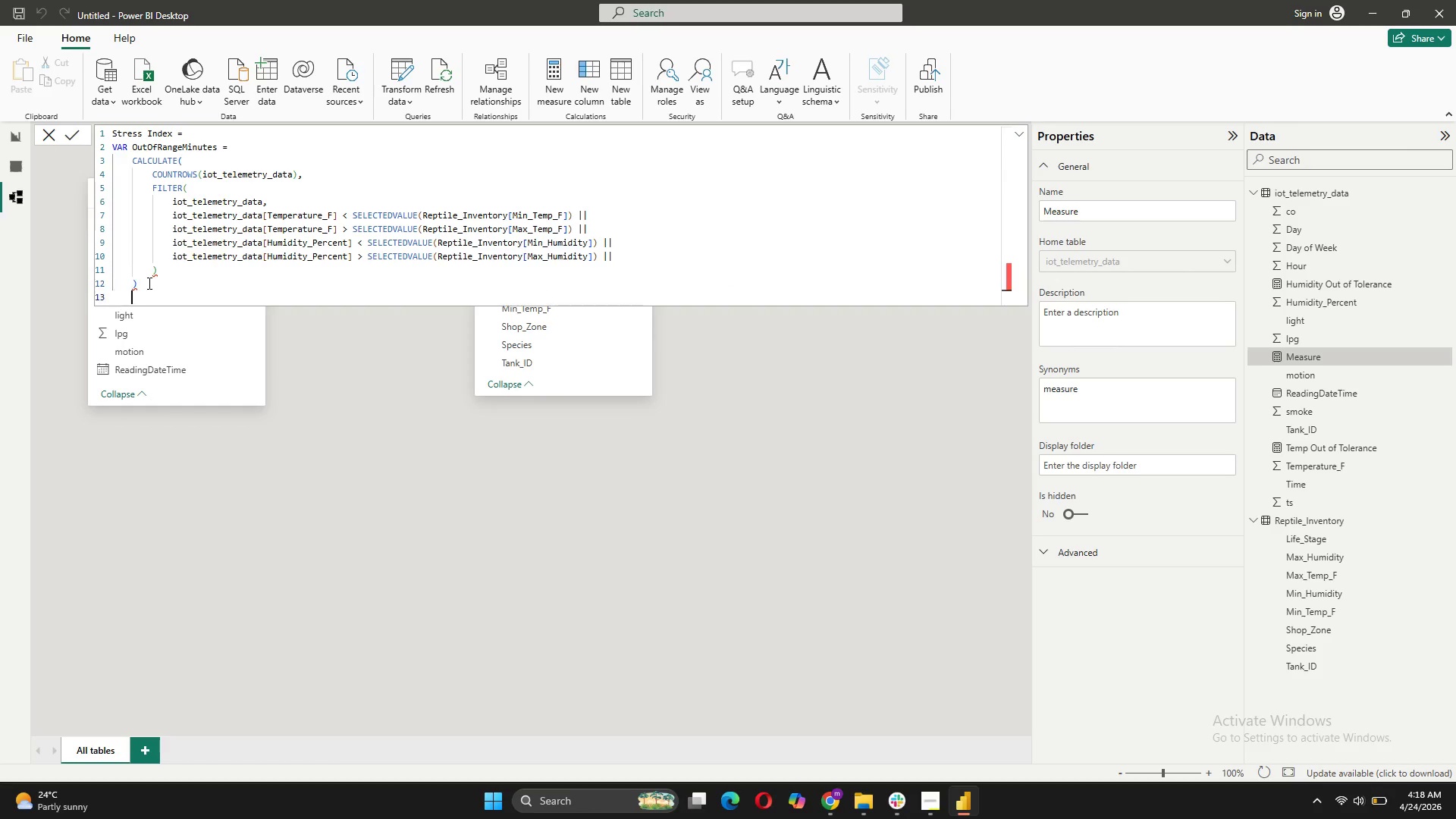 
key(Shift+Enter)
 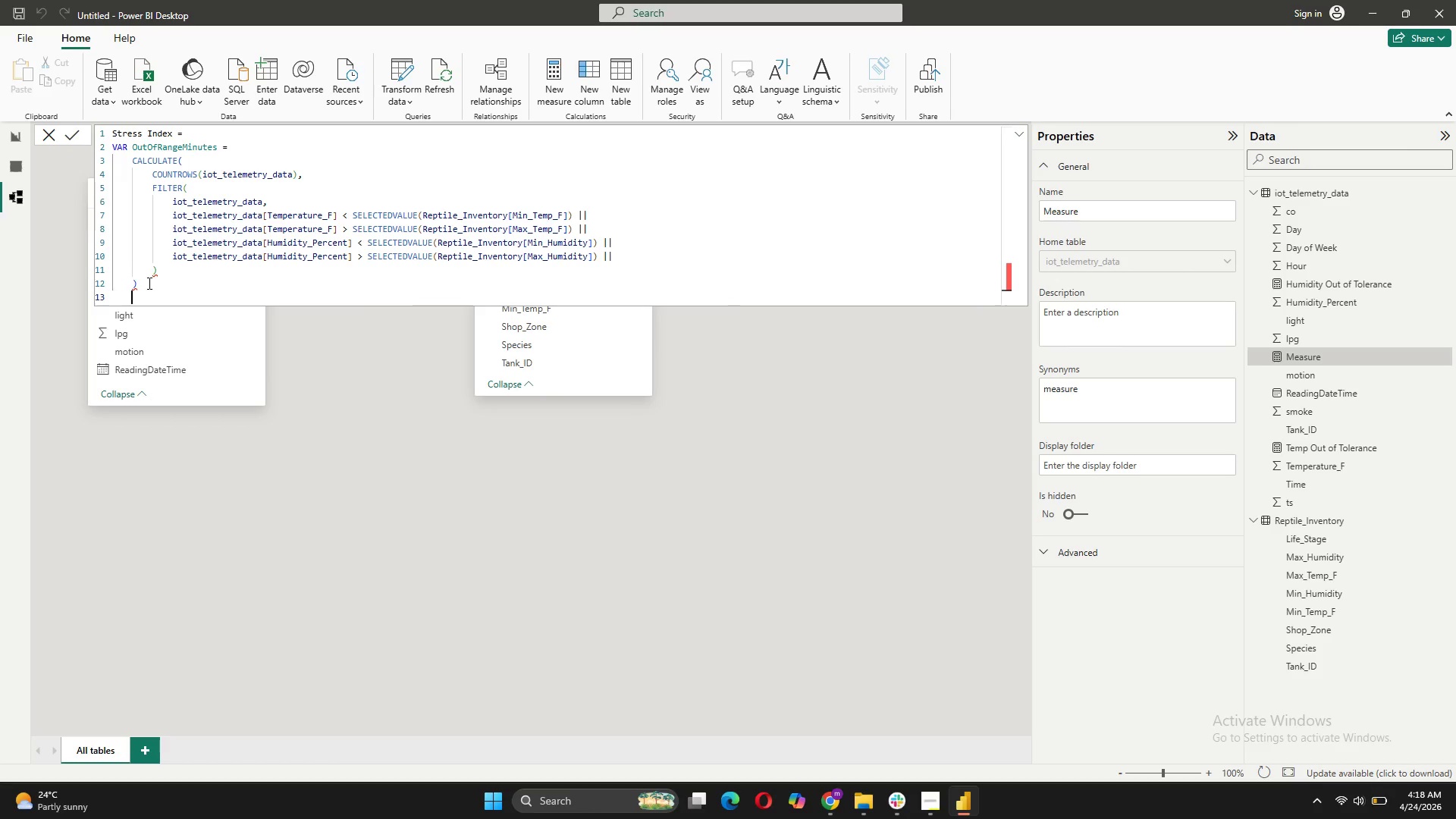 
wait(8.03)
 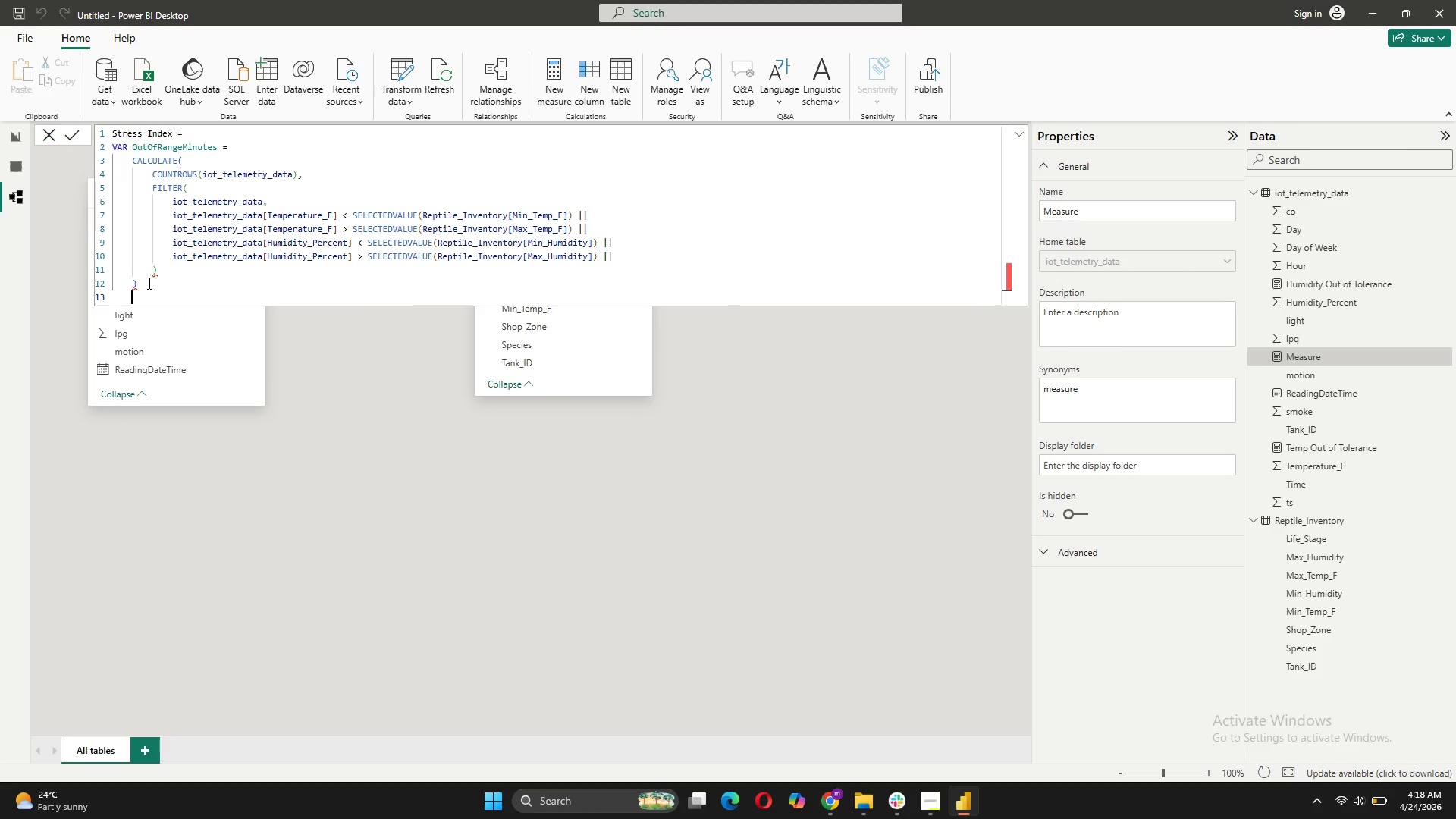 
key(Backspace)
 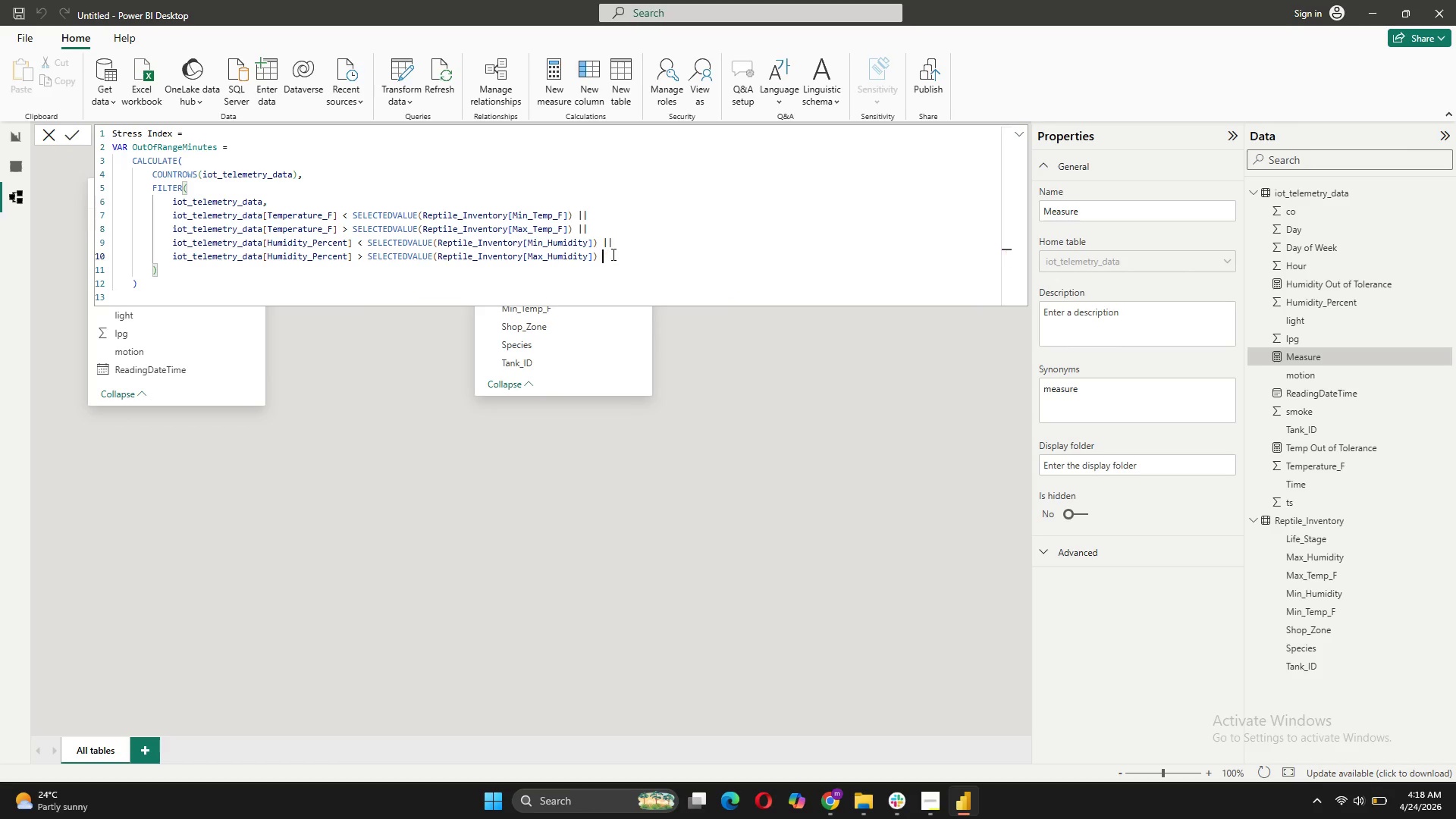 
key(Backspace)
 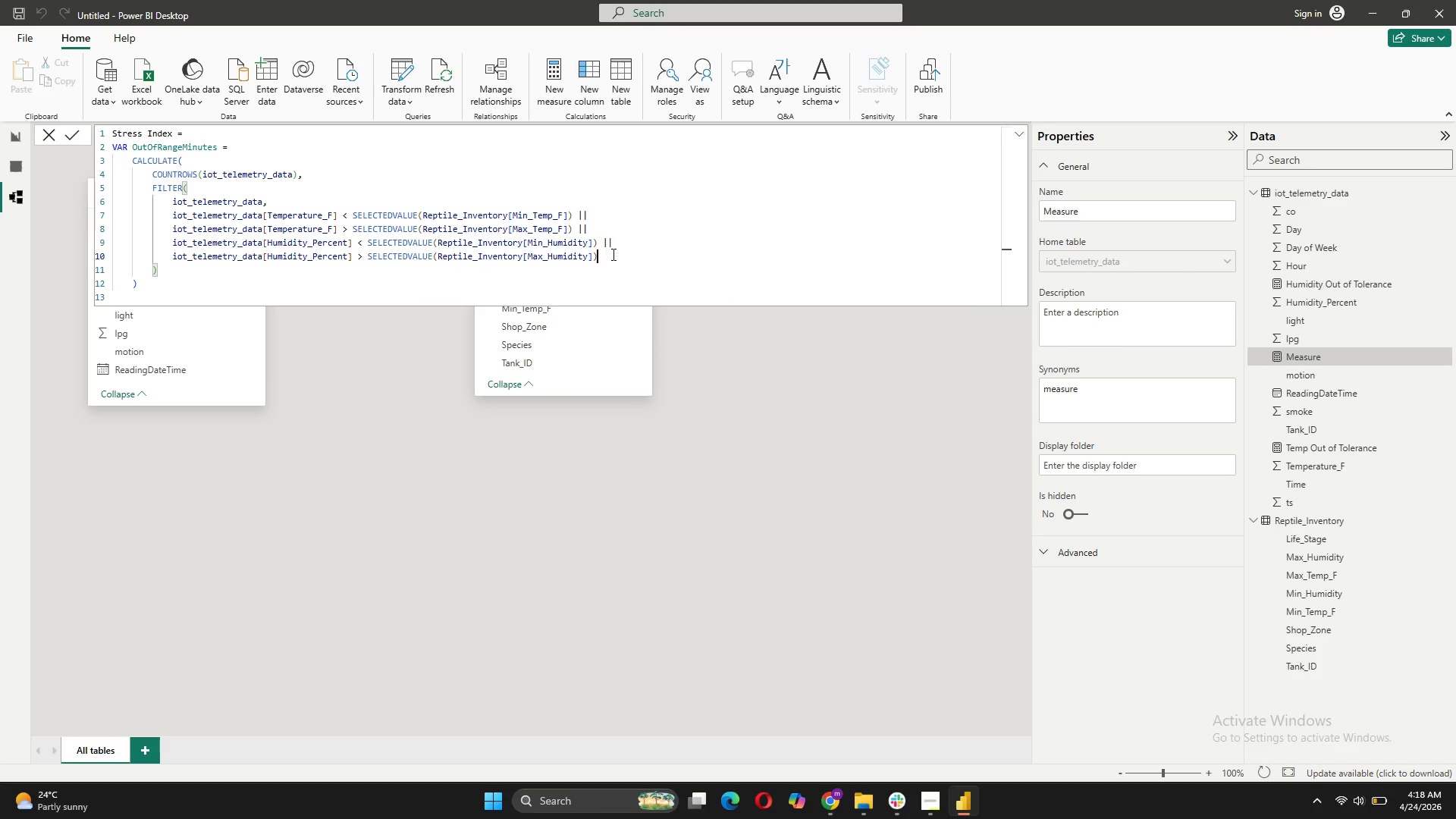 
key(Backspace)
 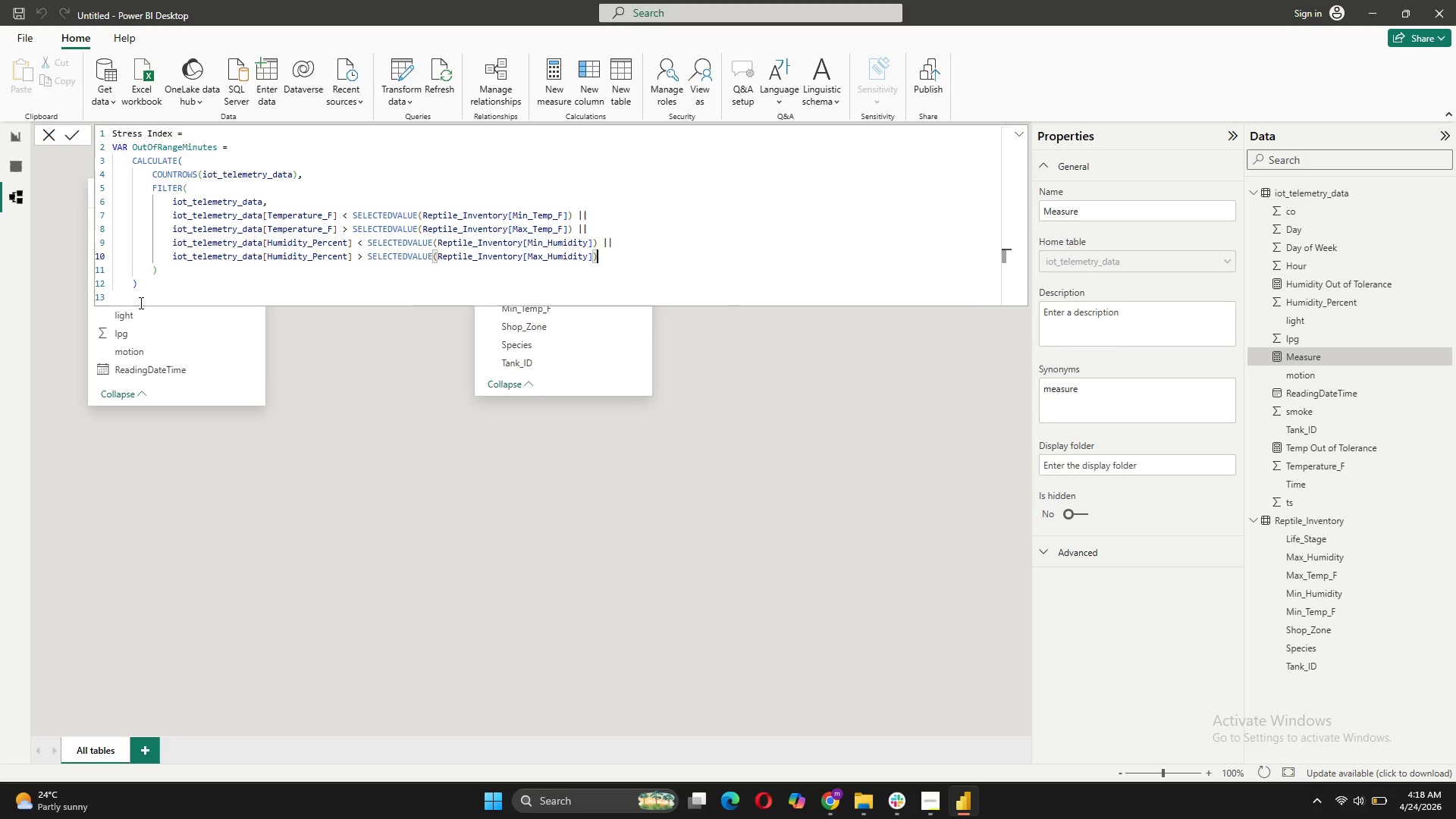 
left_click([117, 297])
 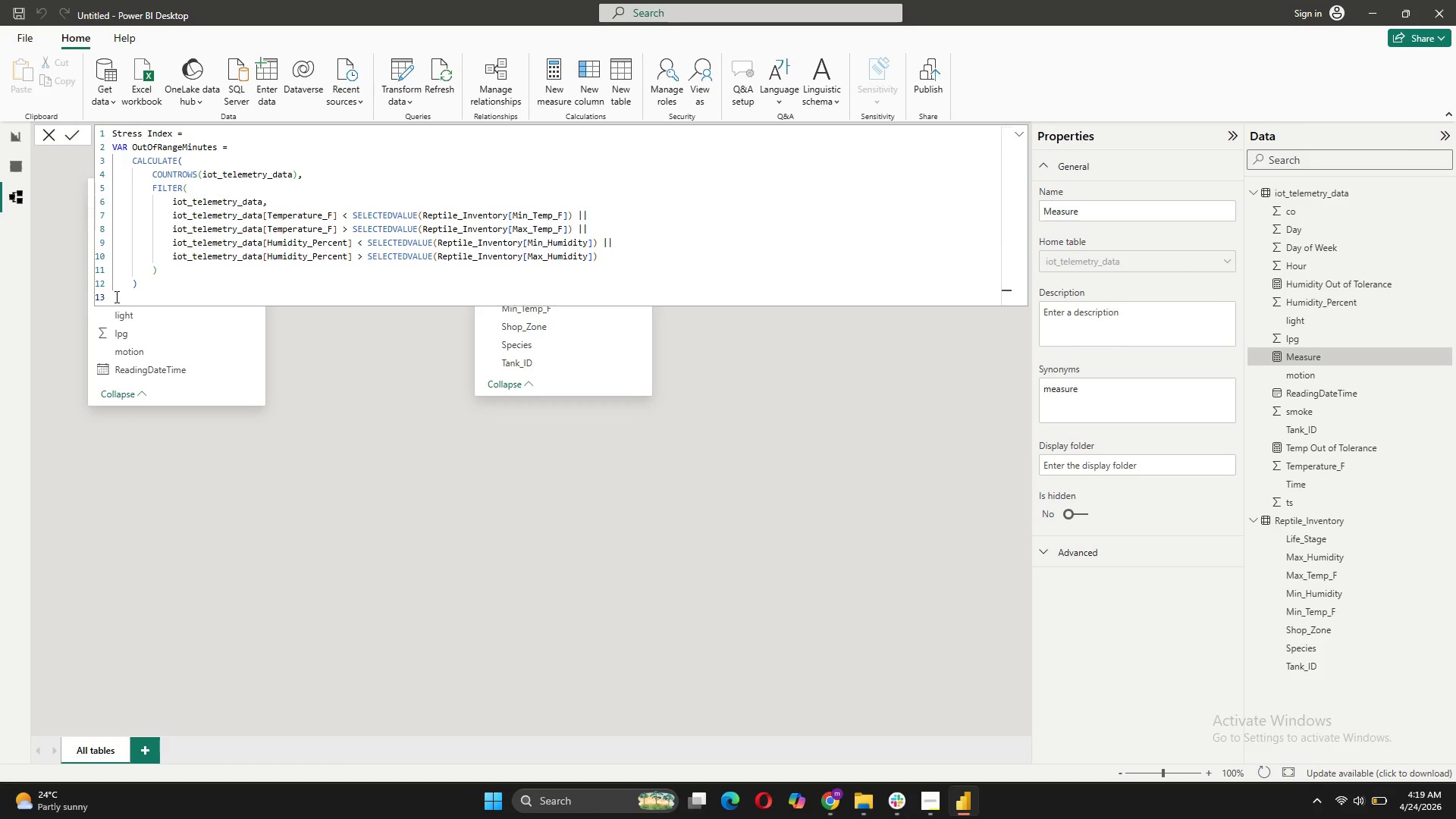 
type(VAR Tot)
 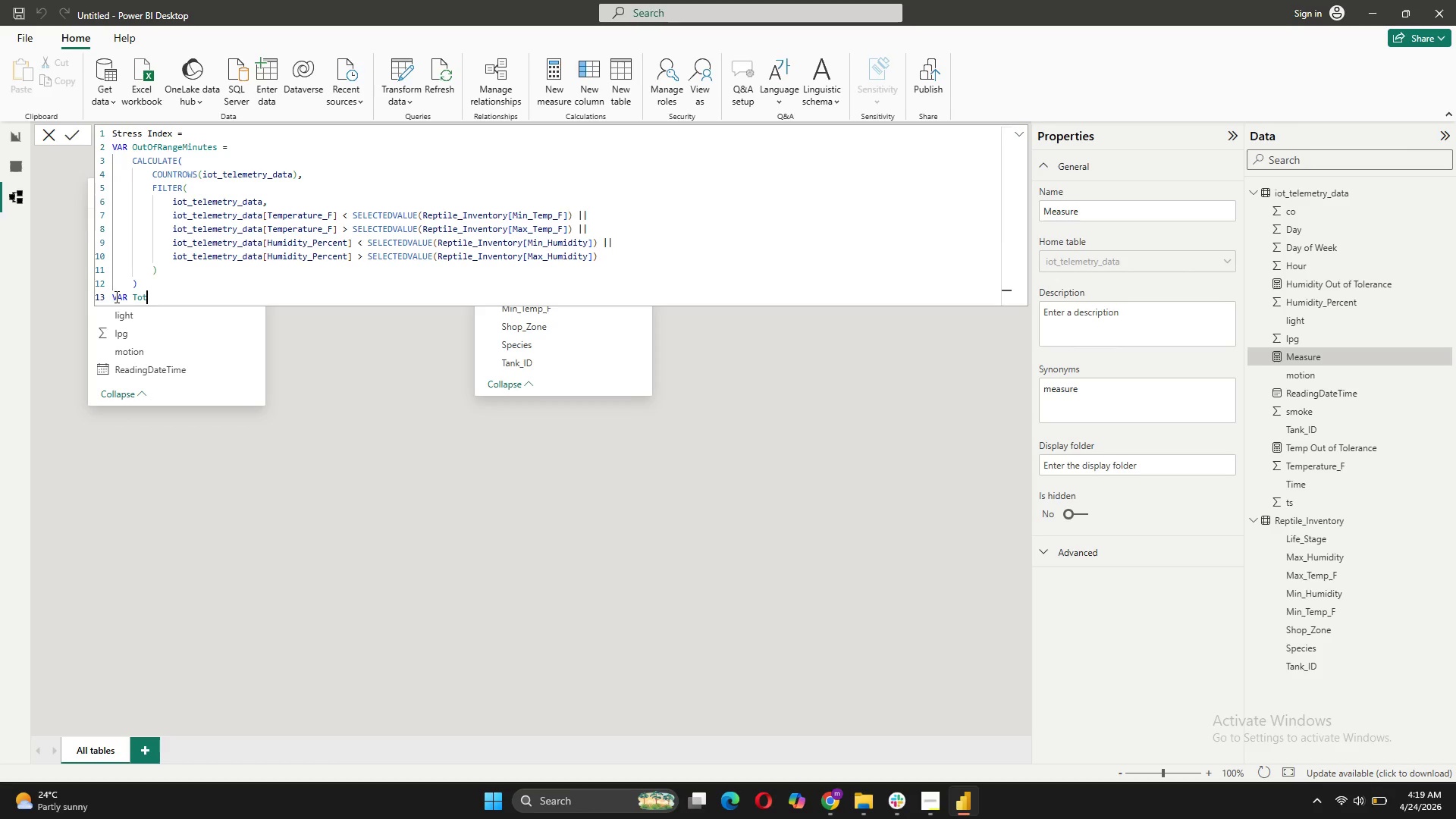 
type(ata)
key(Backspace)
key(Backspace)
type(lRed)
key(Backspace)
type(adings = COUN)
 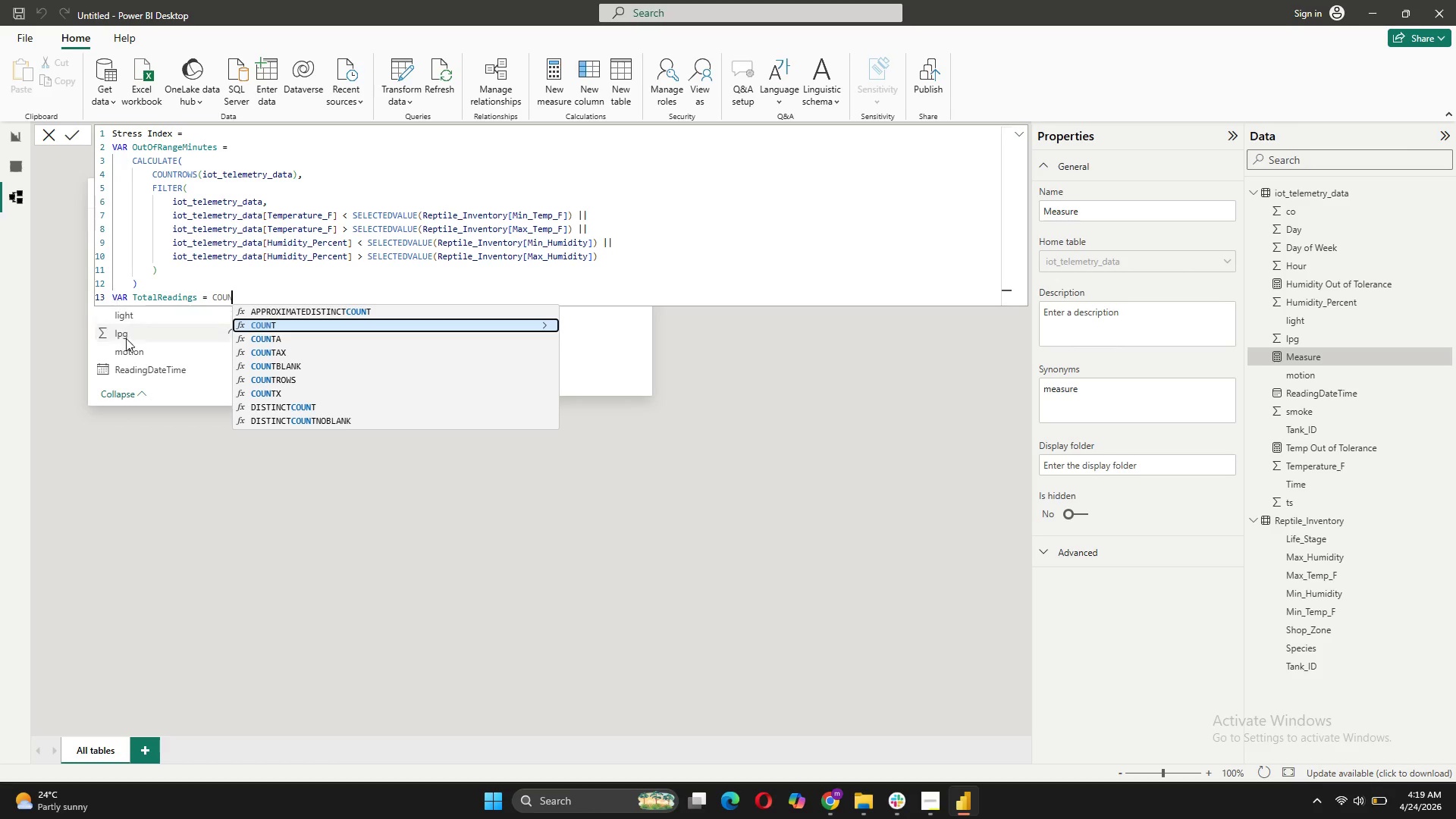 
left_click([268, 376])
 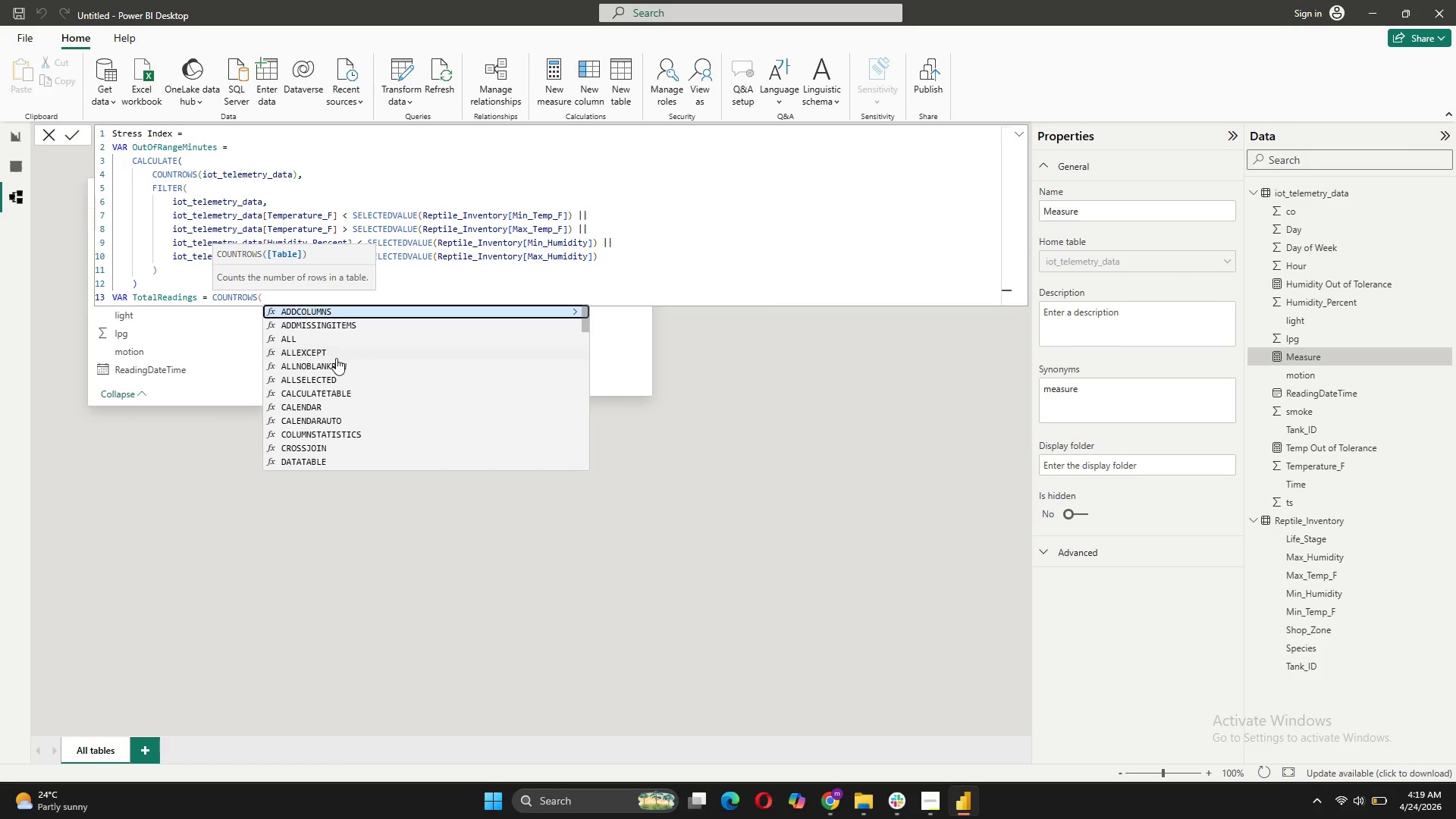 
type(I))
 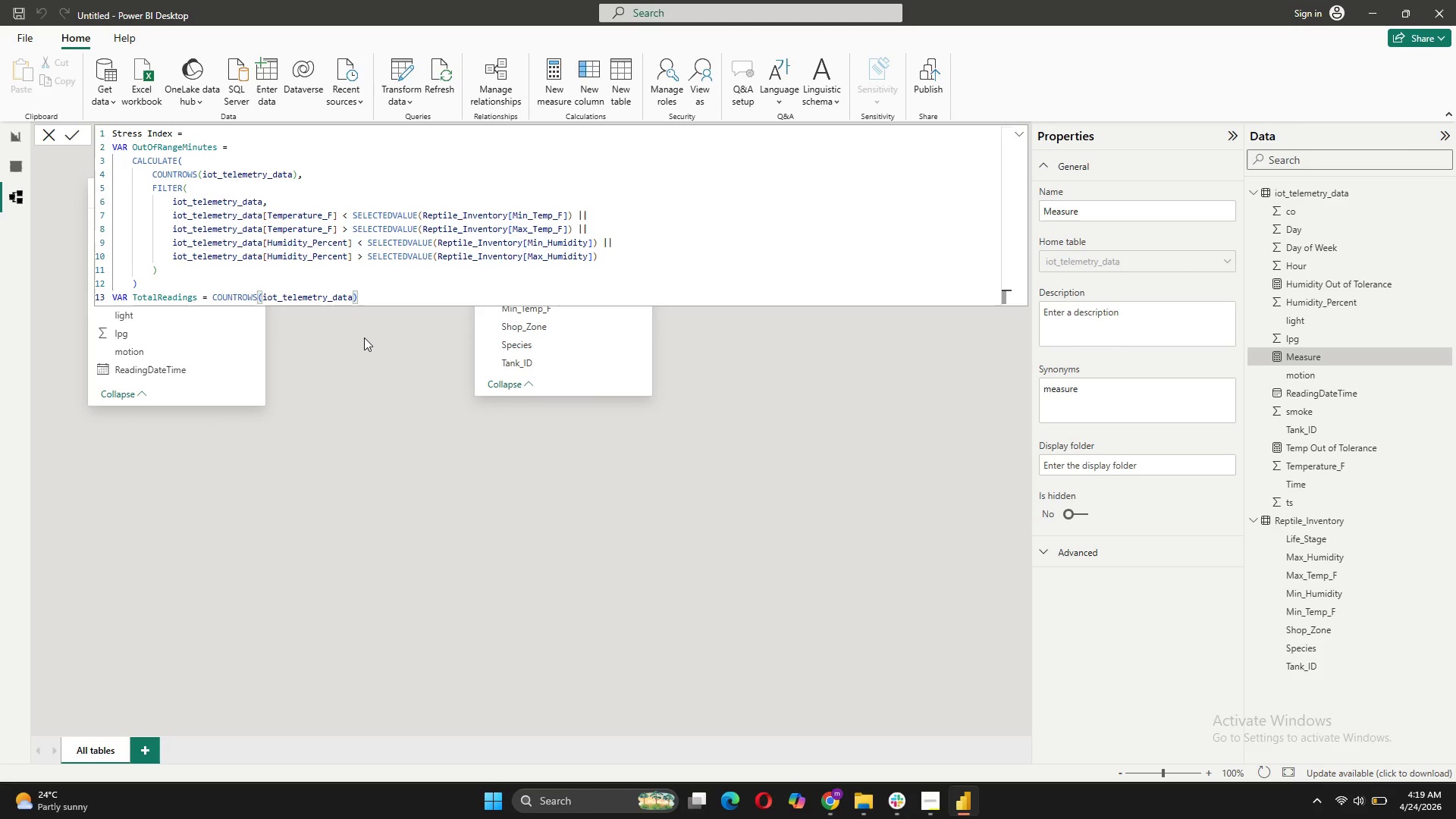 
key(Shift+Enter)
 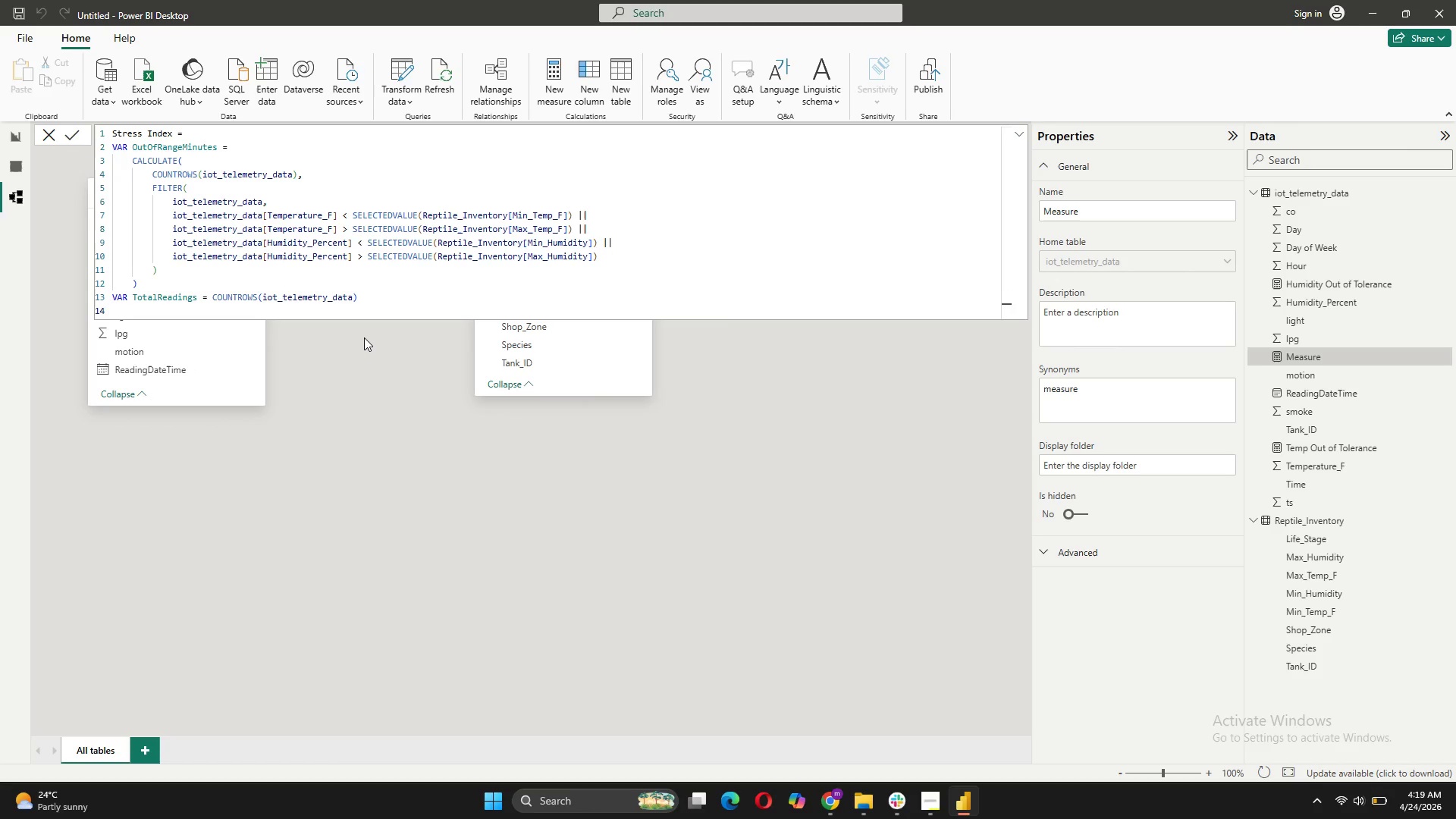 
type(re)
key(Tab)
 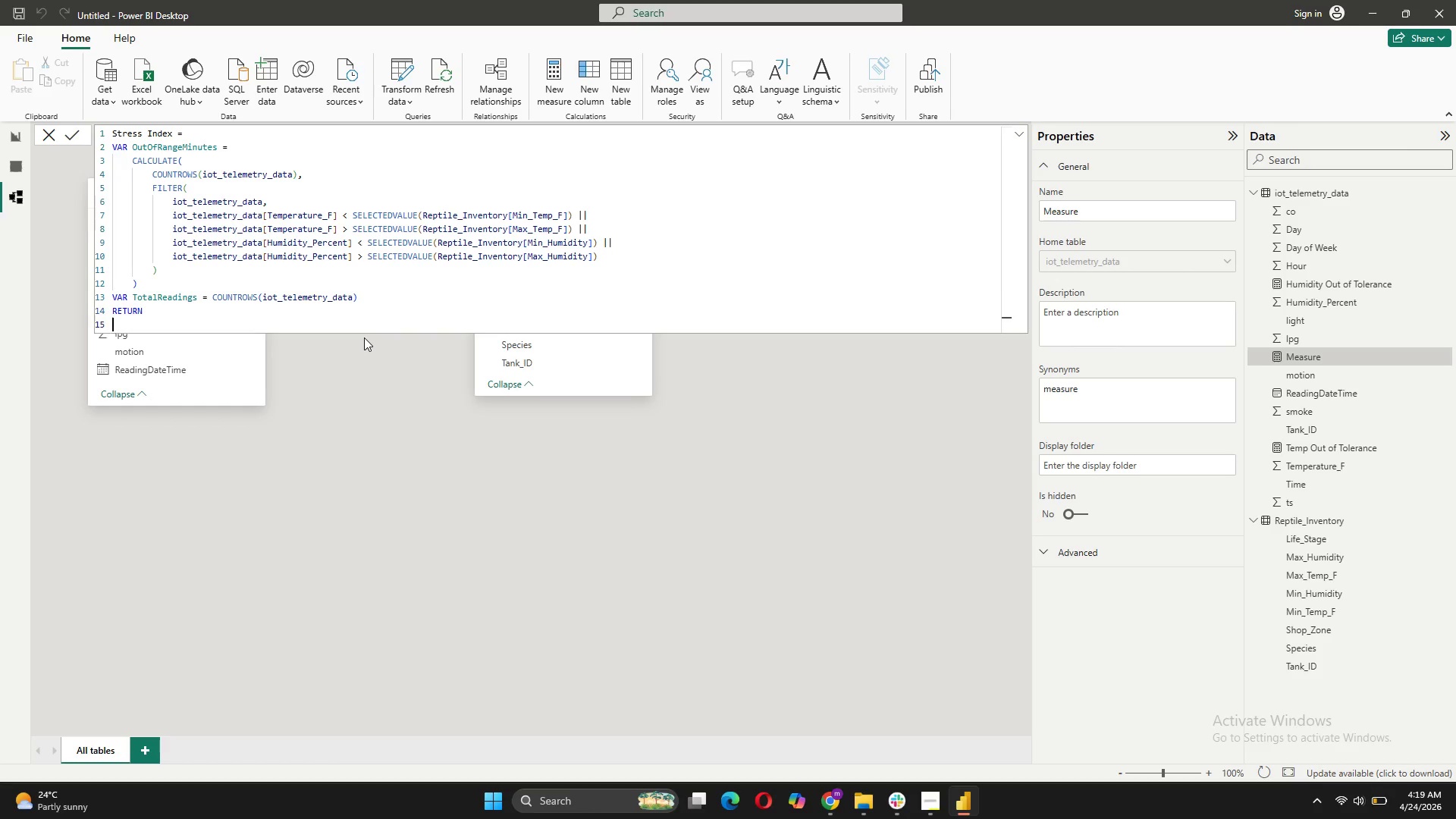 
key(Shift+Enter)
 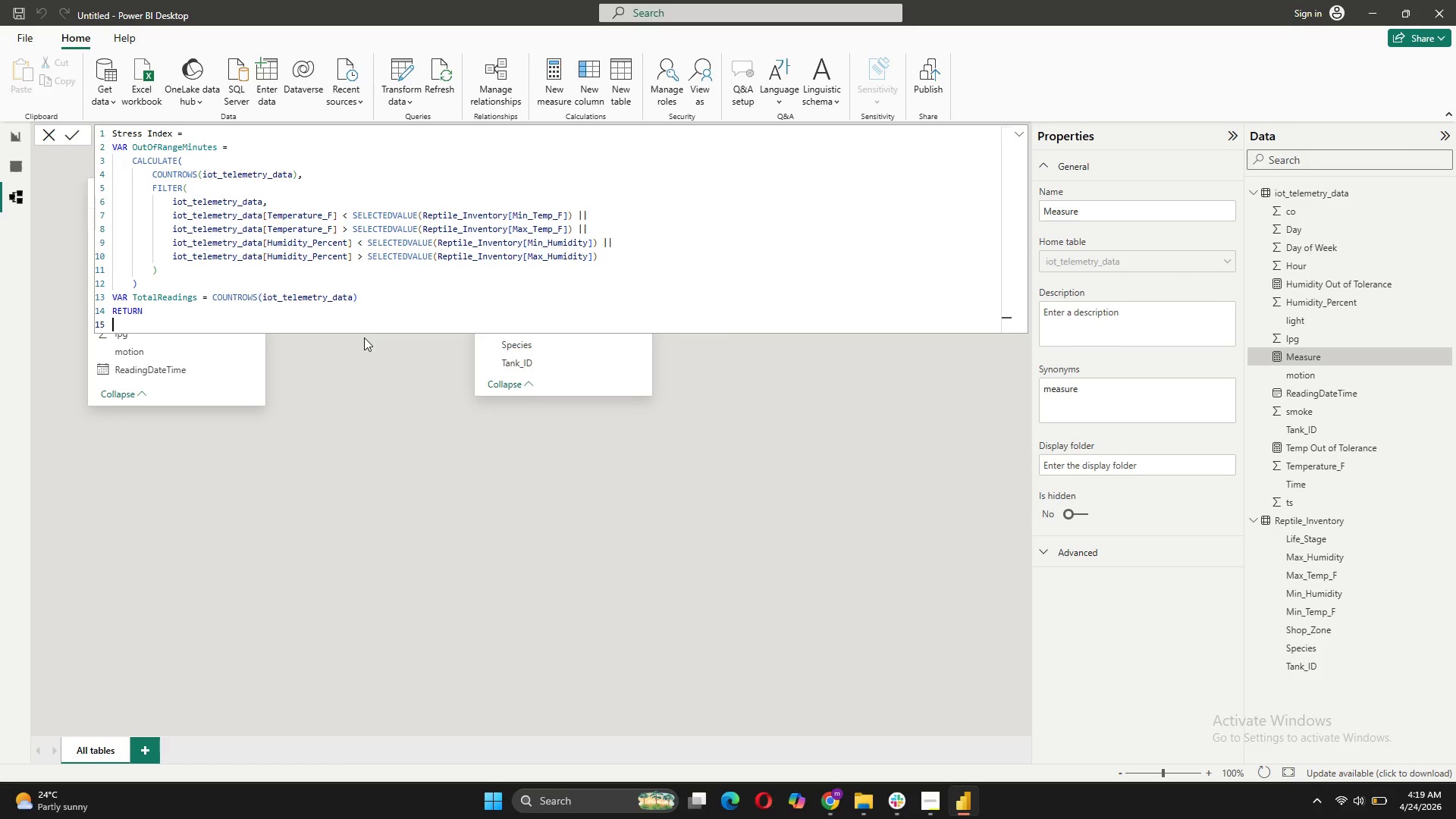 
type(DIV)
key(Tab)
type(()
key(Backspace)
type(Out)
key(Tab)
type(, Tota)
 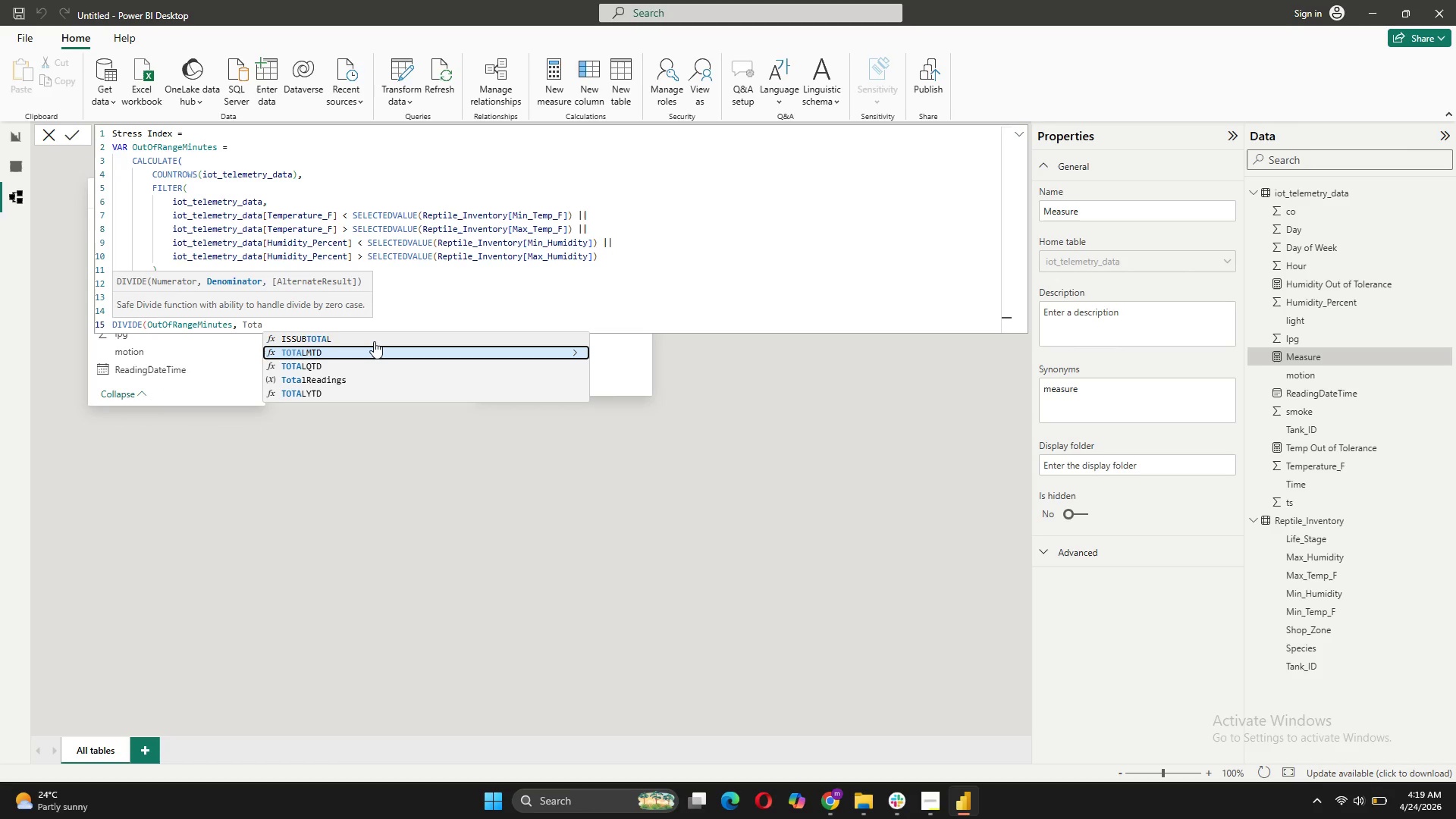 
left_click([345, 383])
 